 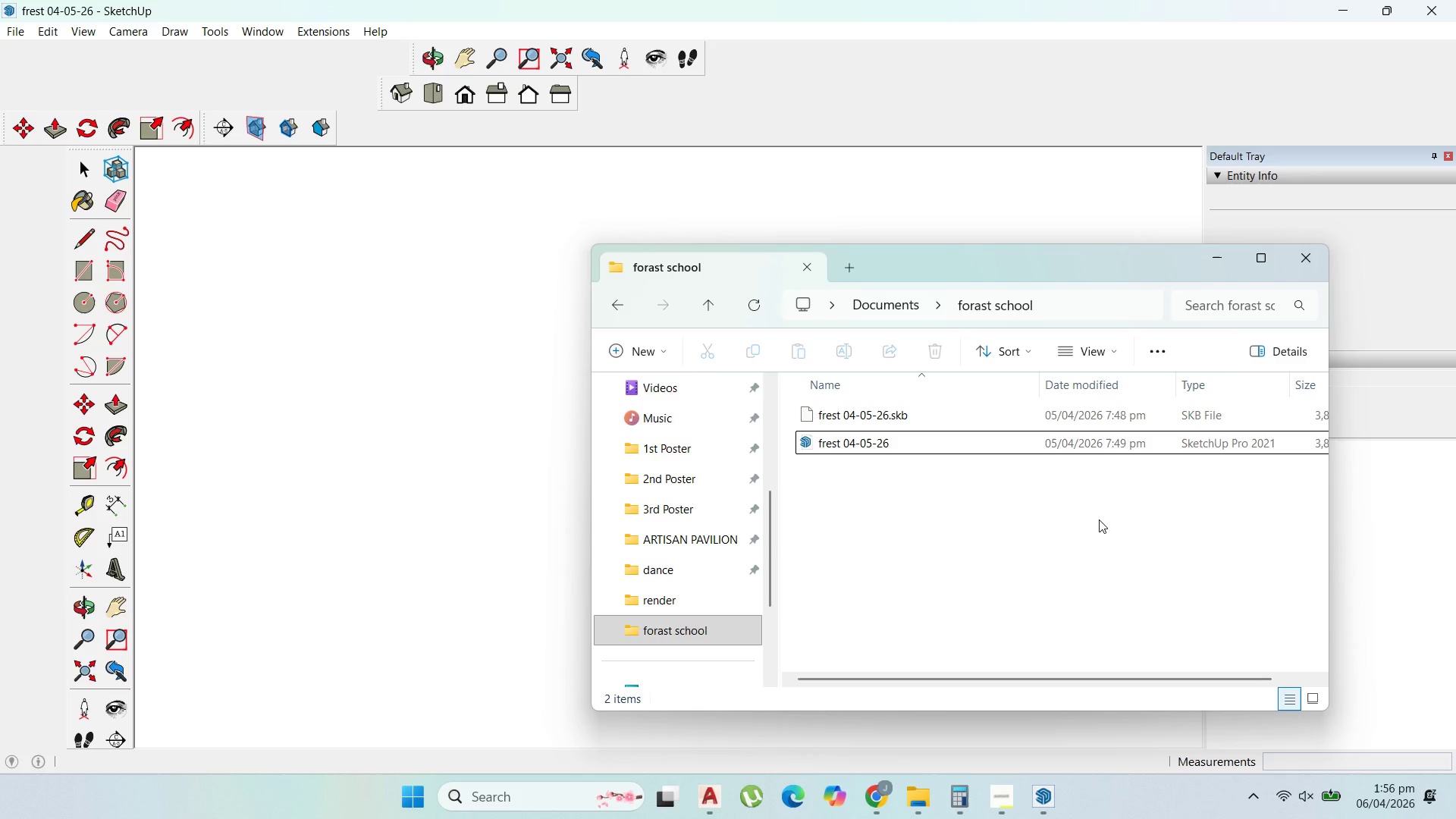 
left_click([473, 416])
 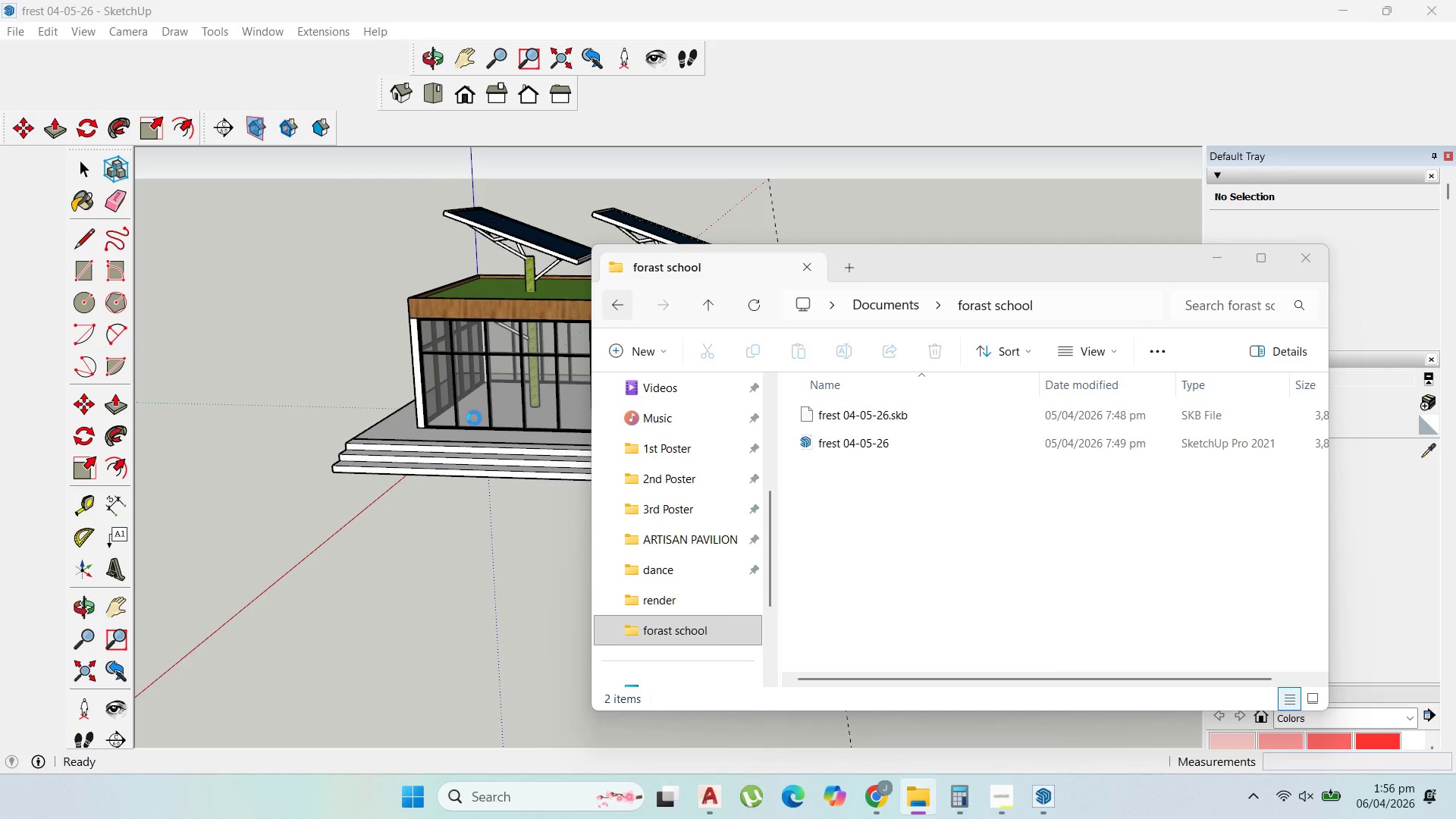 
wait(9.83)
 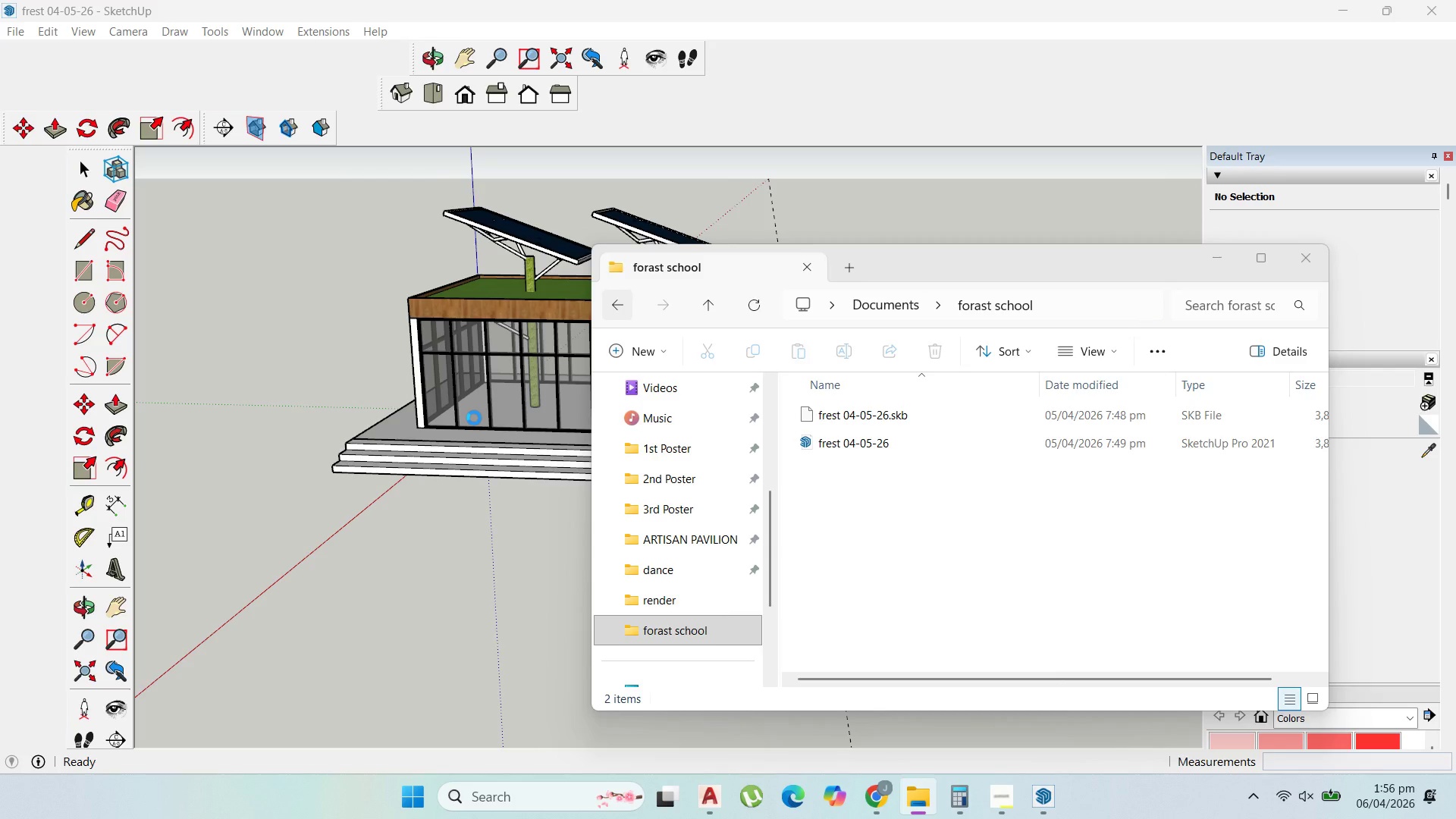 
left_click([926, 496])
 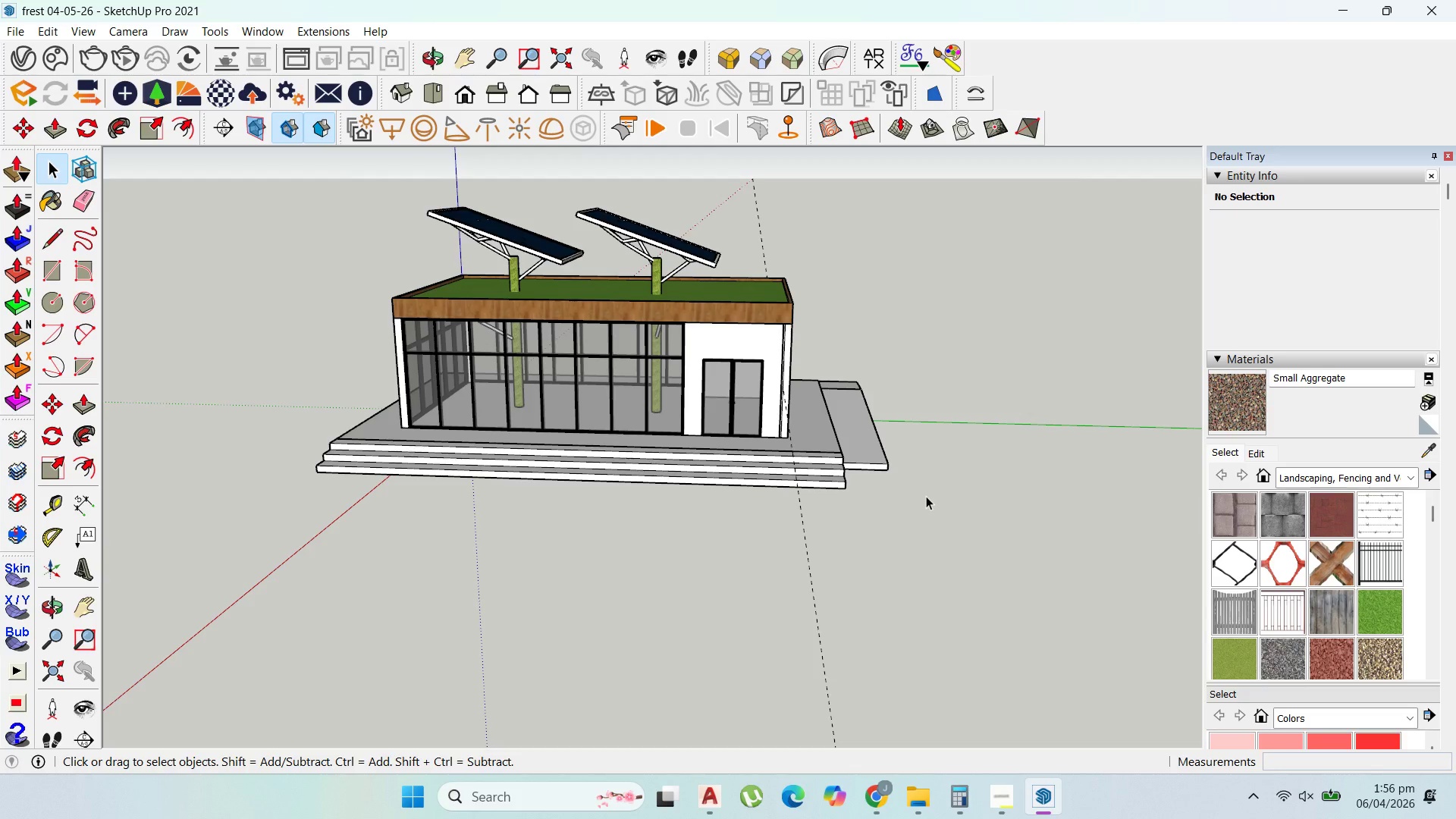 
wait(10.22)
 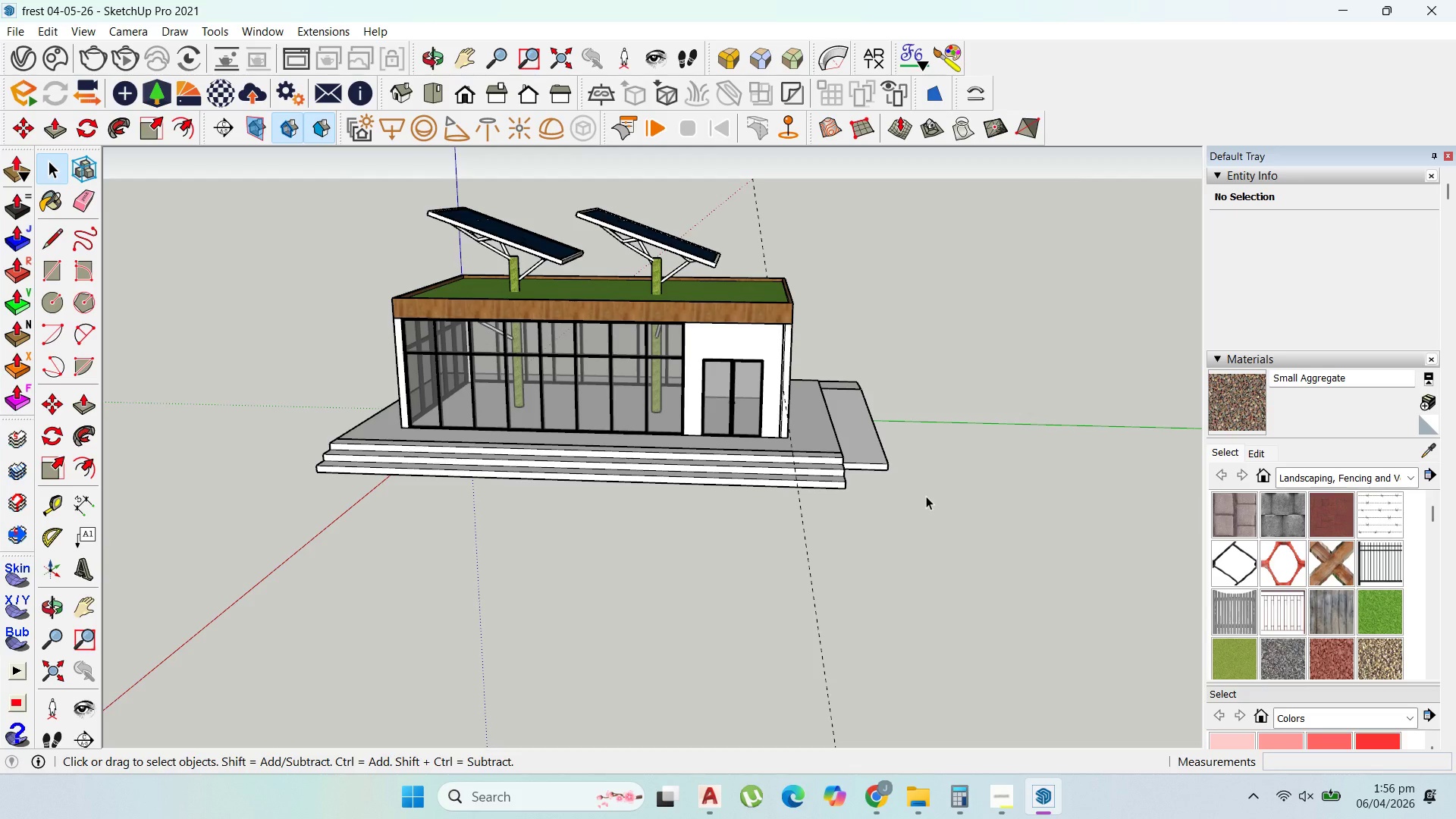 
scroll: coordinate [595, 378], scroll_direction: up, amount: 4.0
 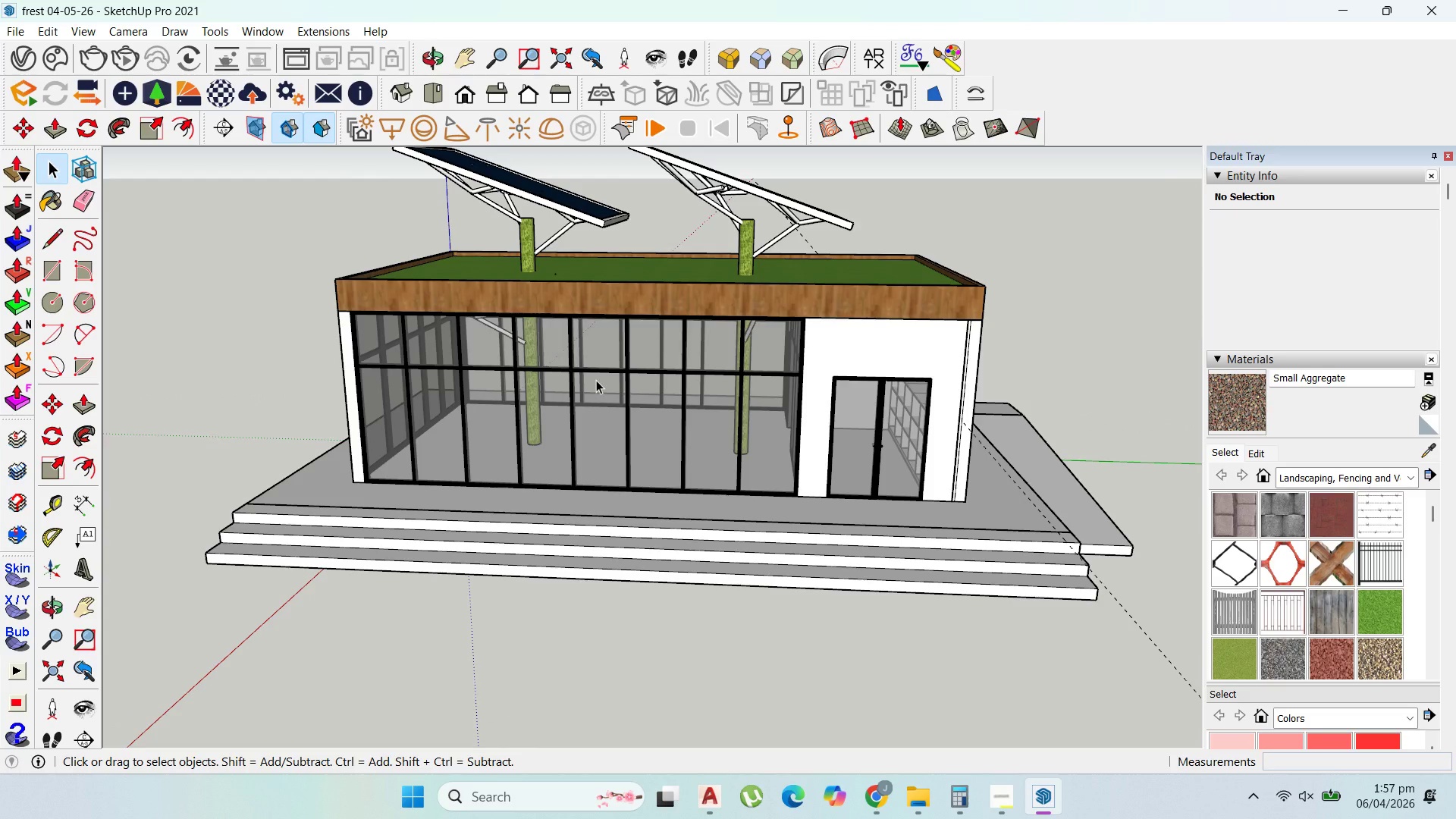 
wait(11.8)
 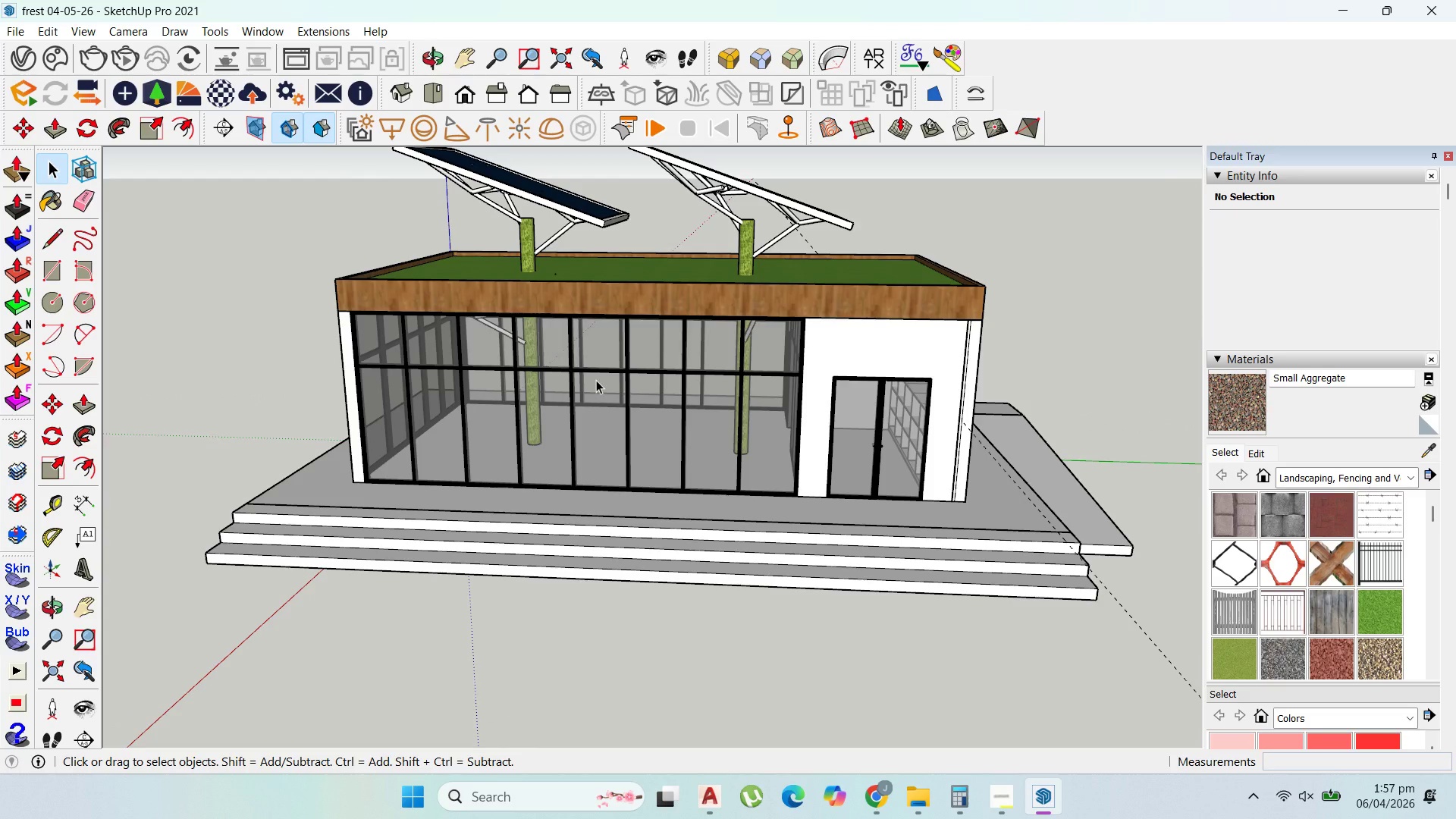 
scroll: coordinate [878, 416], scroll_direction: up, amount: 11.0
 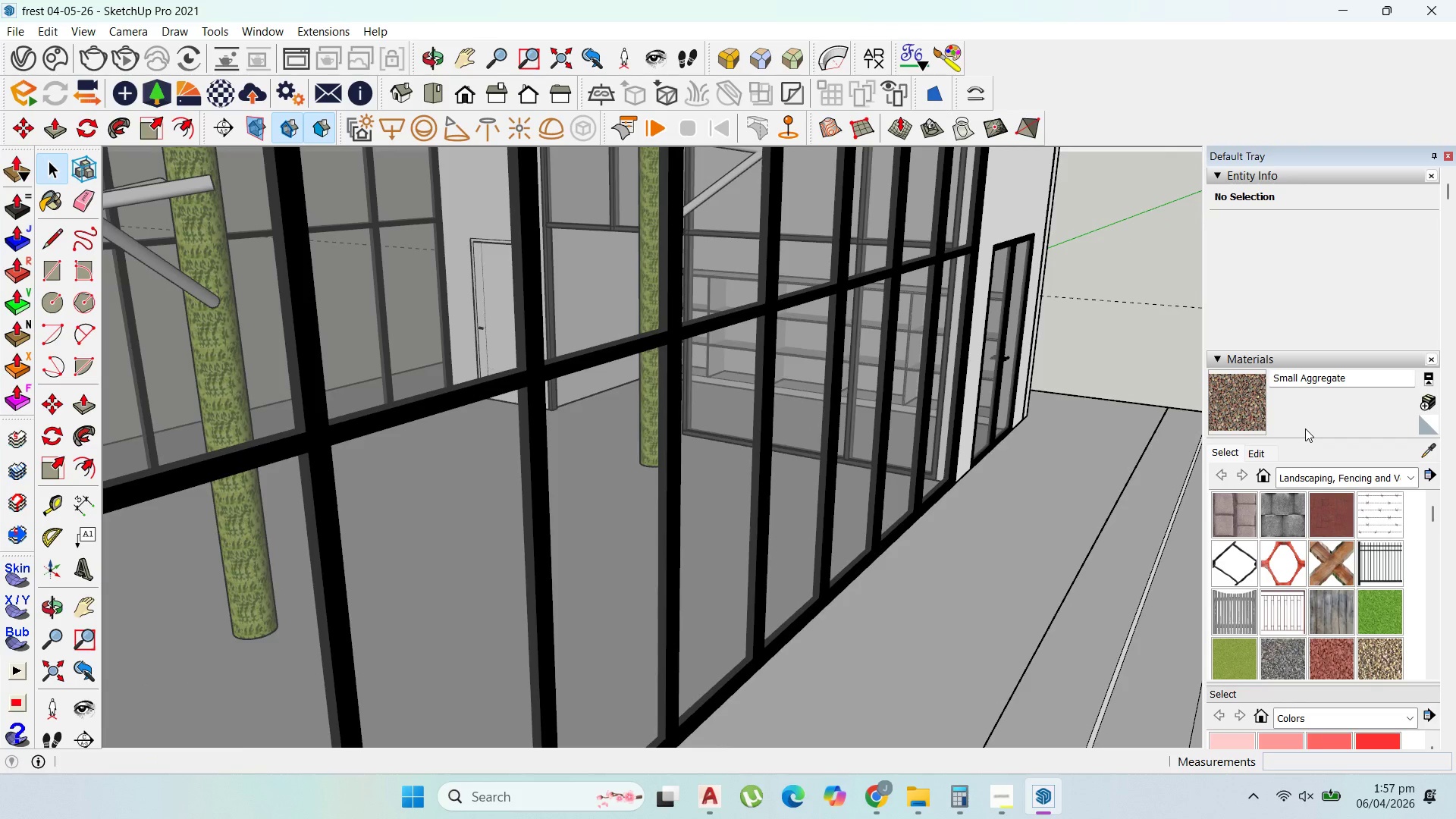 
wait(7.6)
 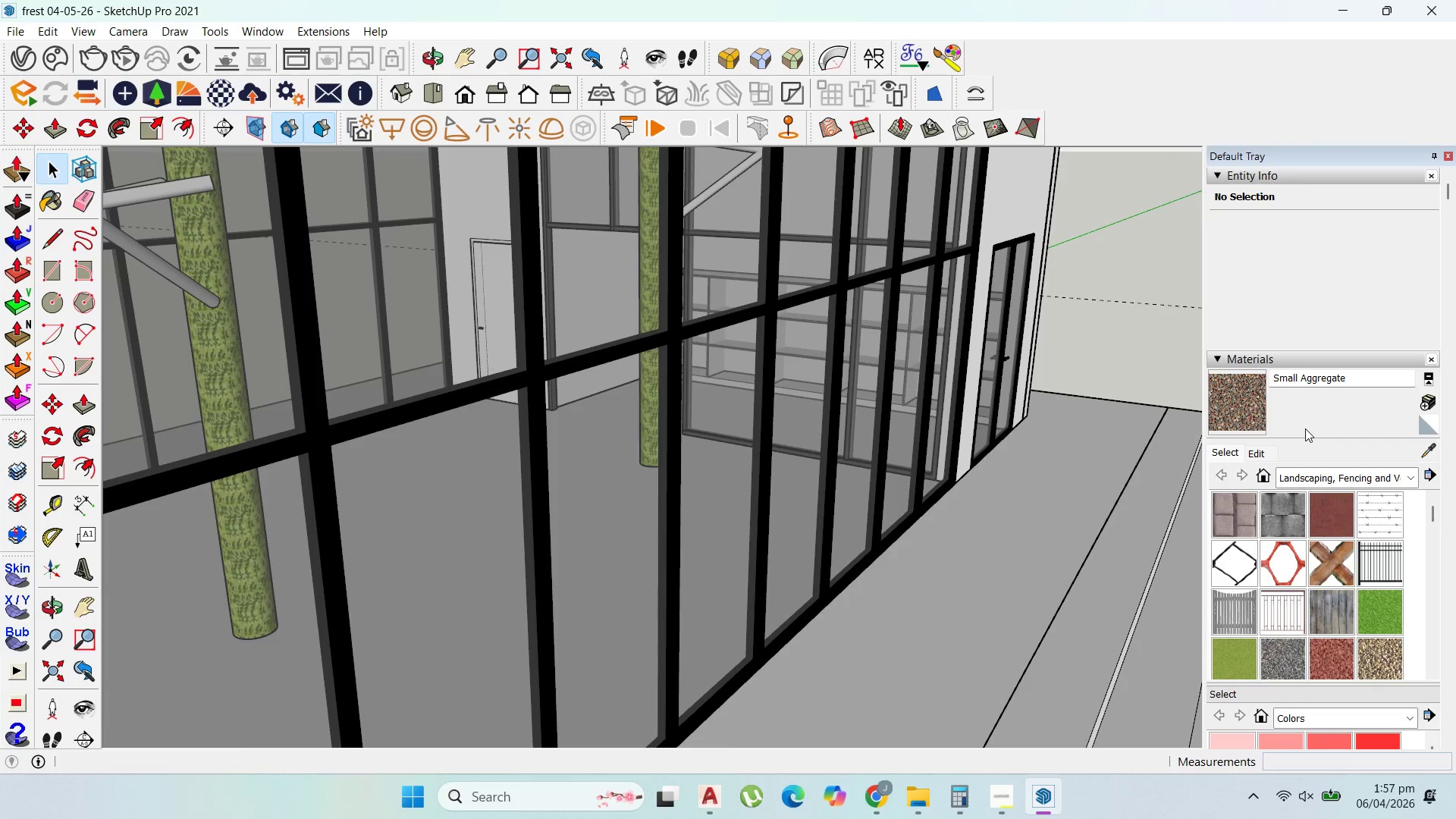 
scroll: coordinate [577, 534], scroll_direction: up, amount: 8.0
 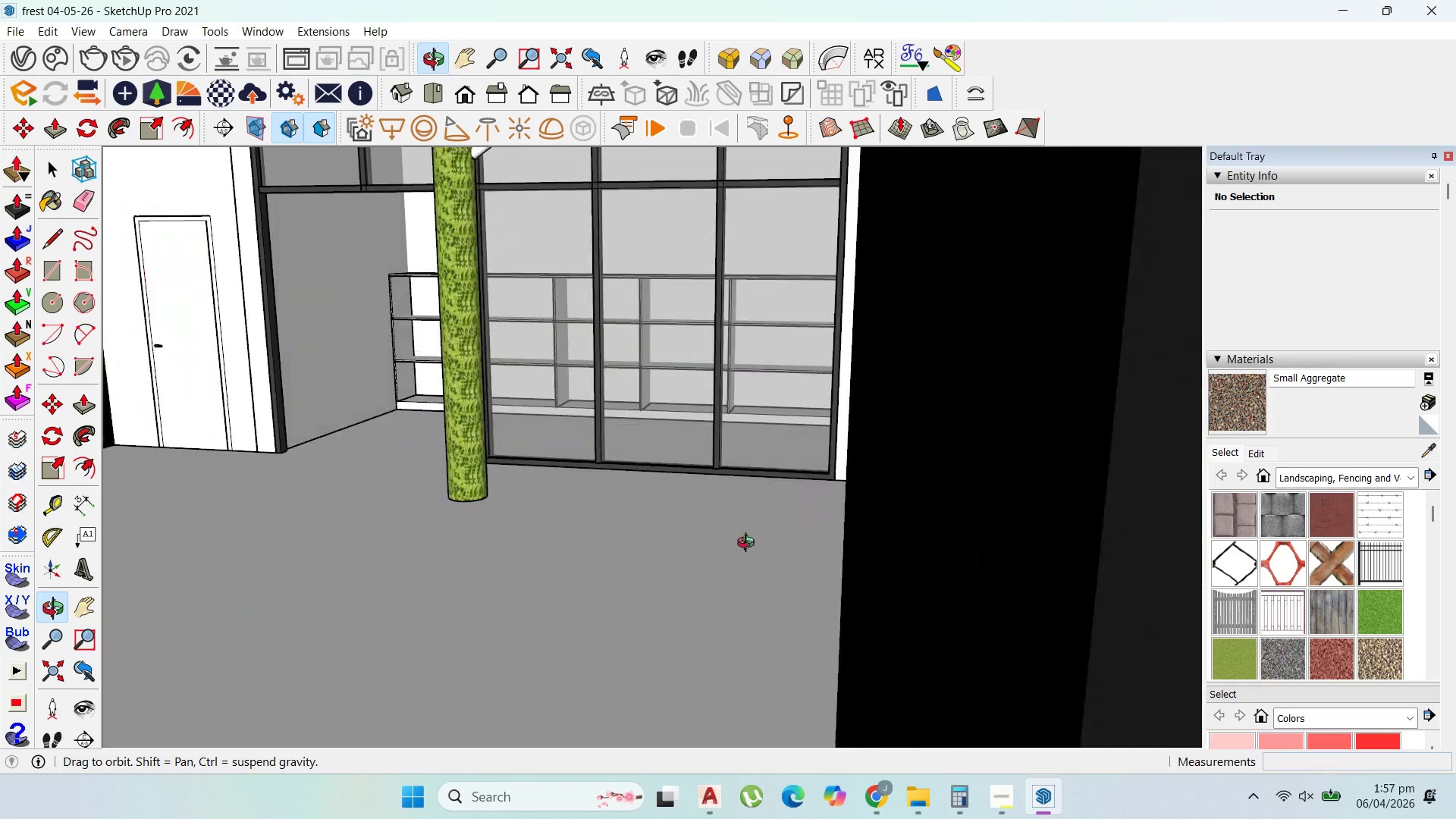 
scroll: coordinate [563, 635], scroll_direction: down, amount: 11.0
 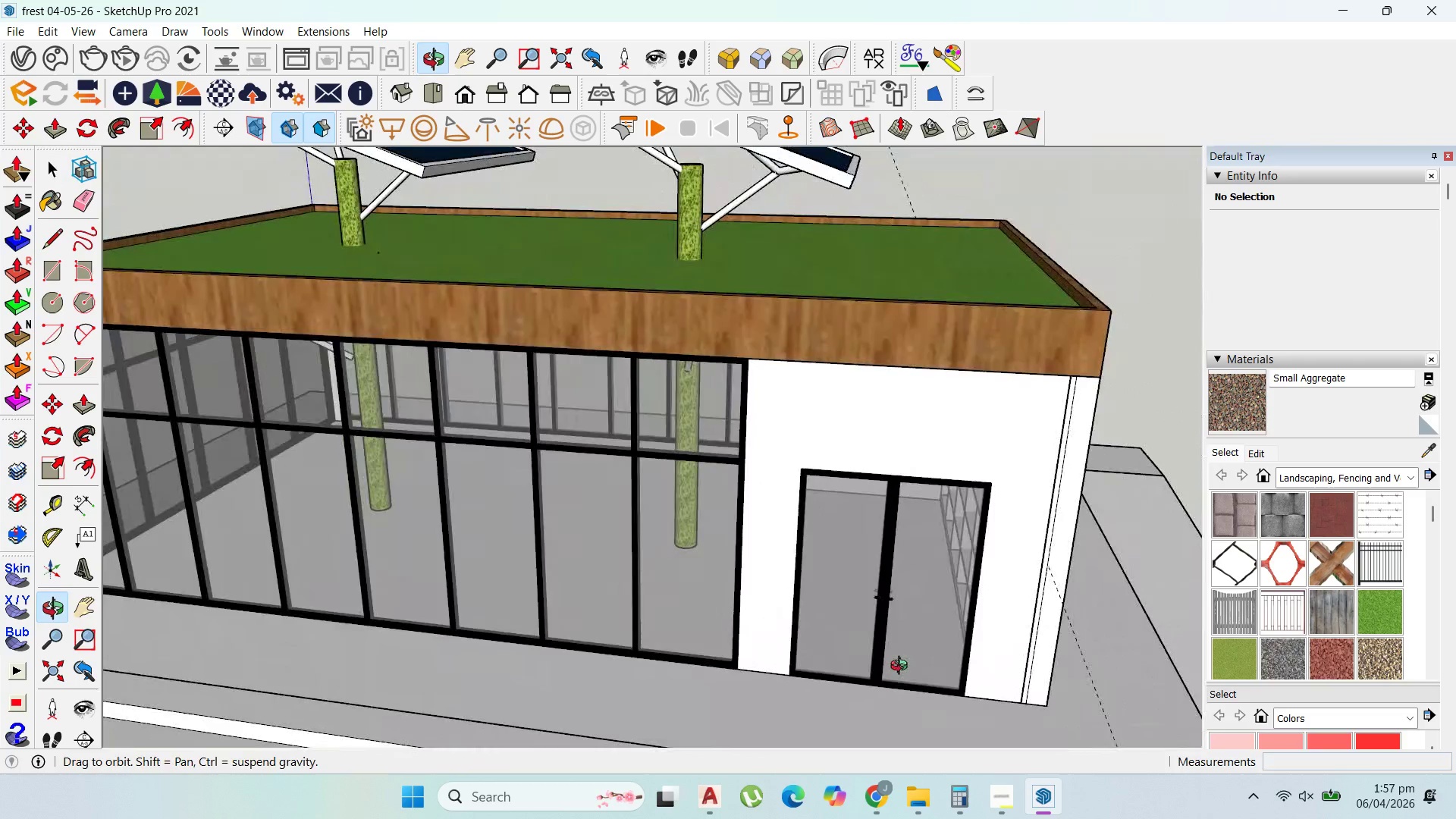 
scroll: coordinate [792, 654], scroll_direction: up, amount: 14.0
 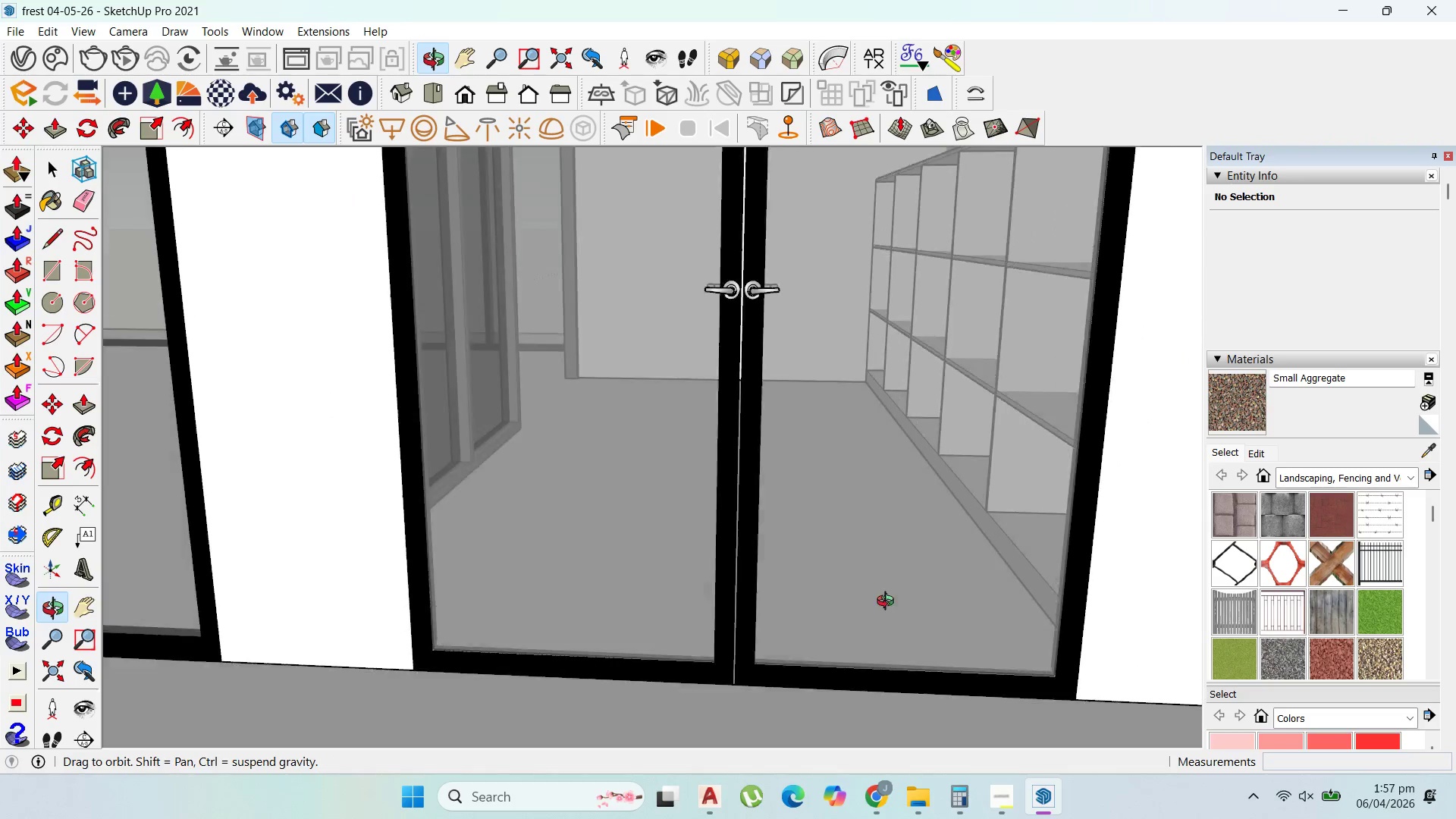 
key(Escape)
 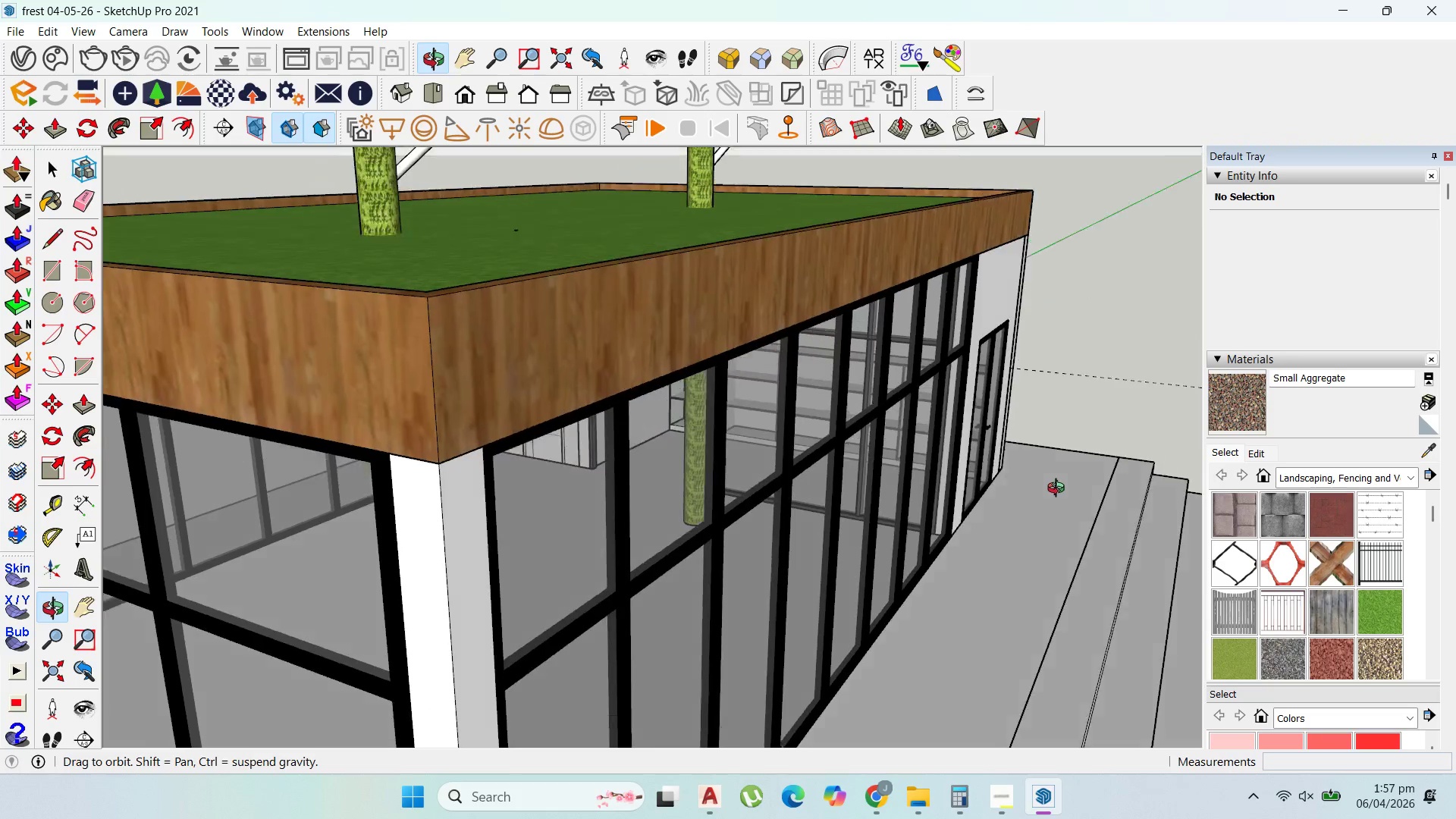 
scroll: coordinate [843, 553], scroll_direction: down, amount: 23.0
 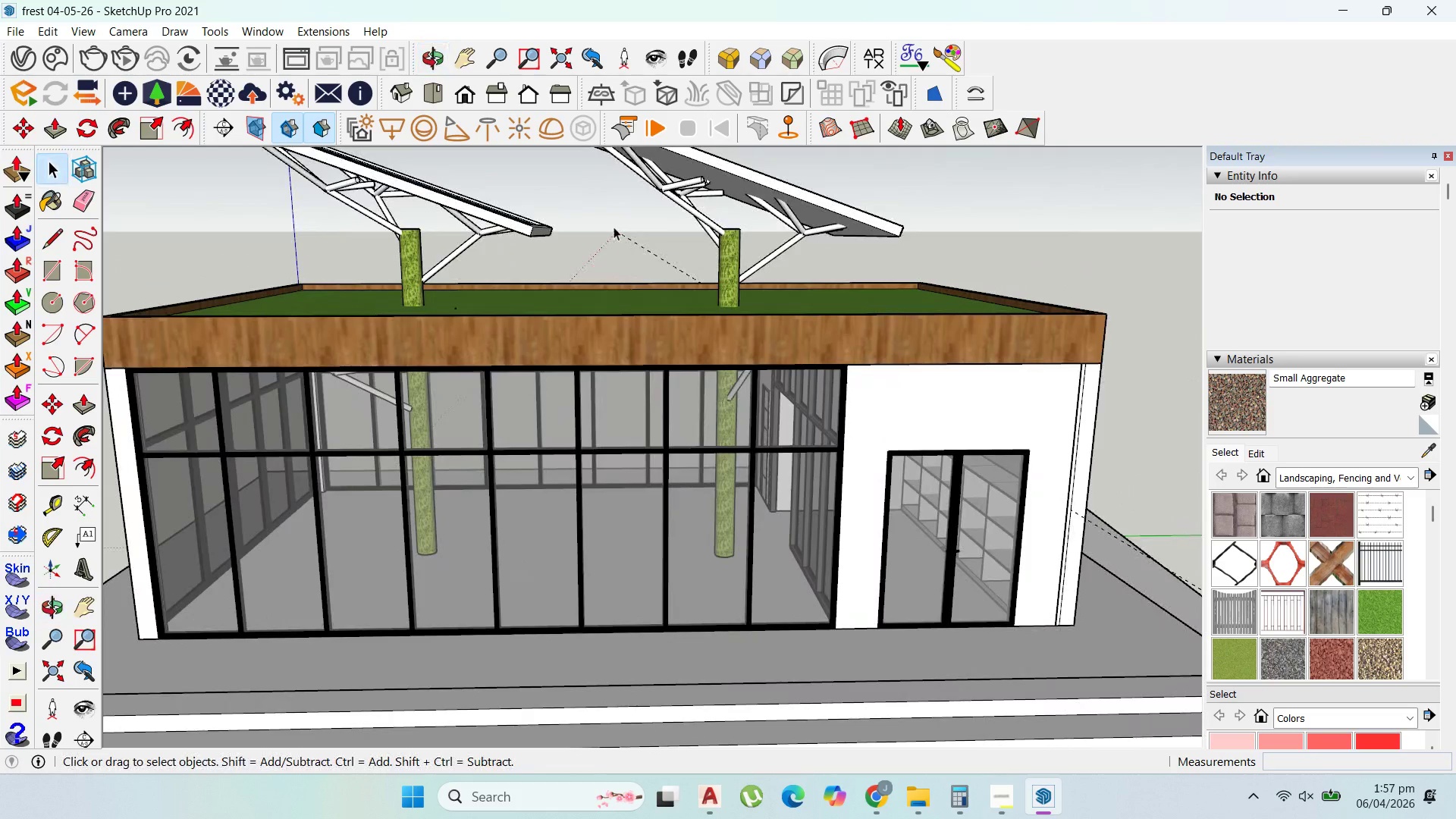 
double_click([682, 206])
 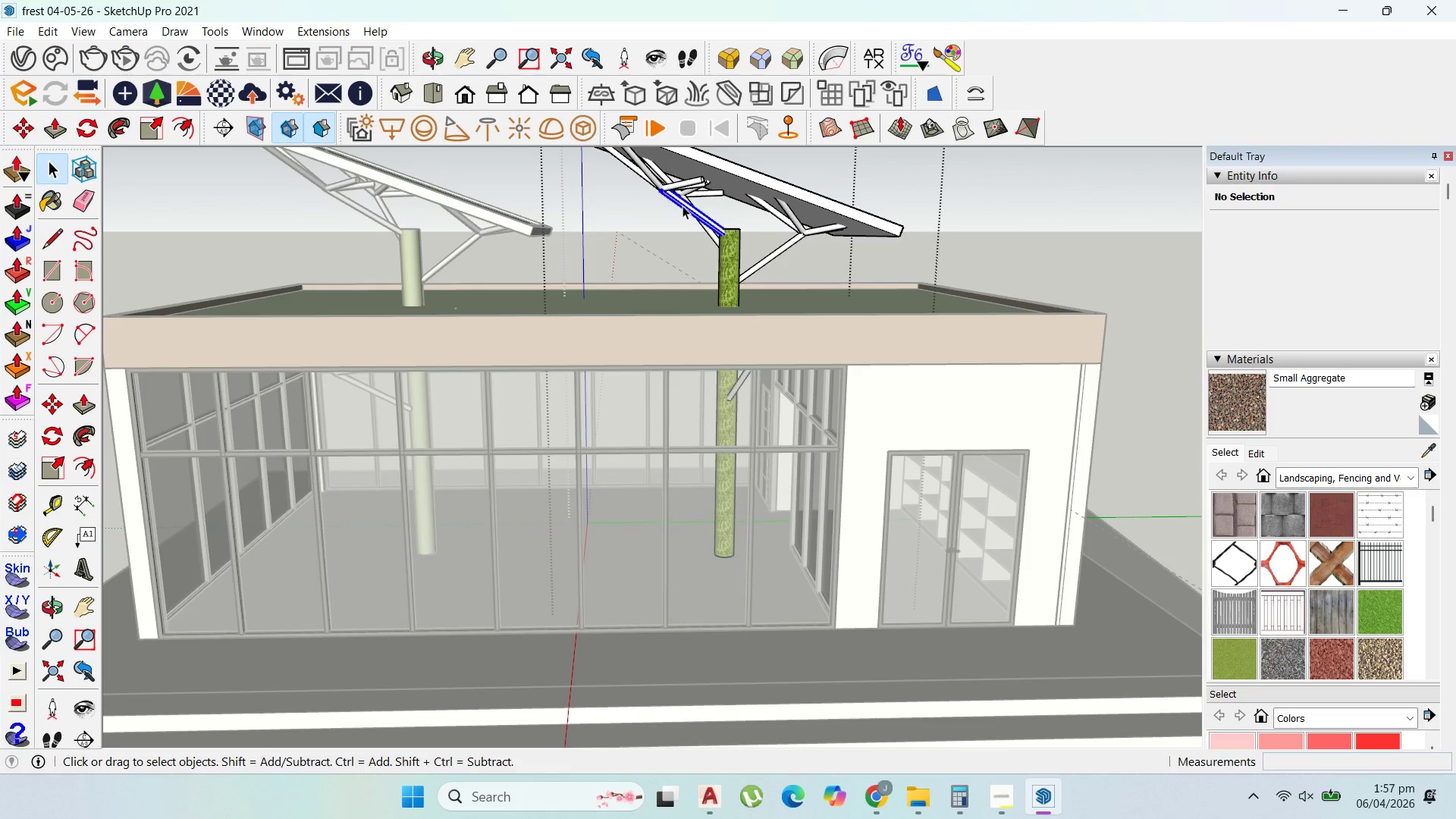 
triple_click([682, 206])
 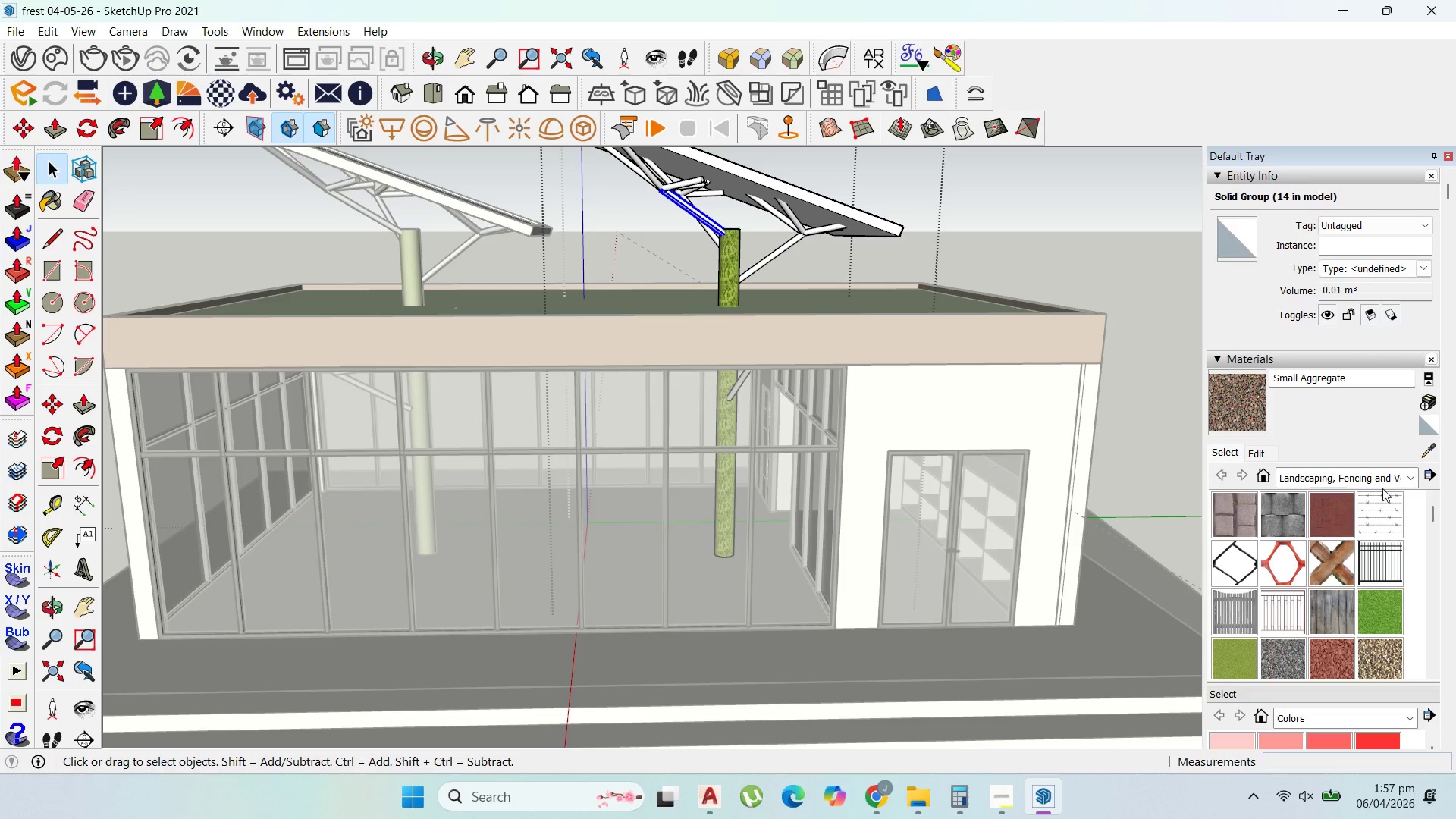 
left_click([1408, 482])
 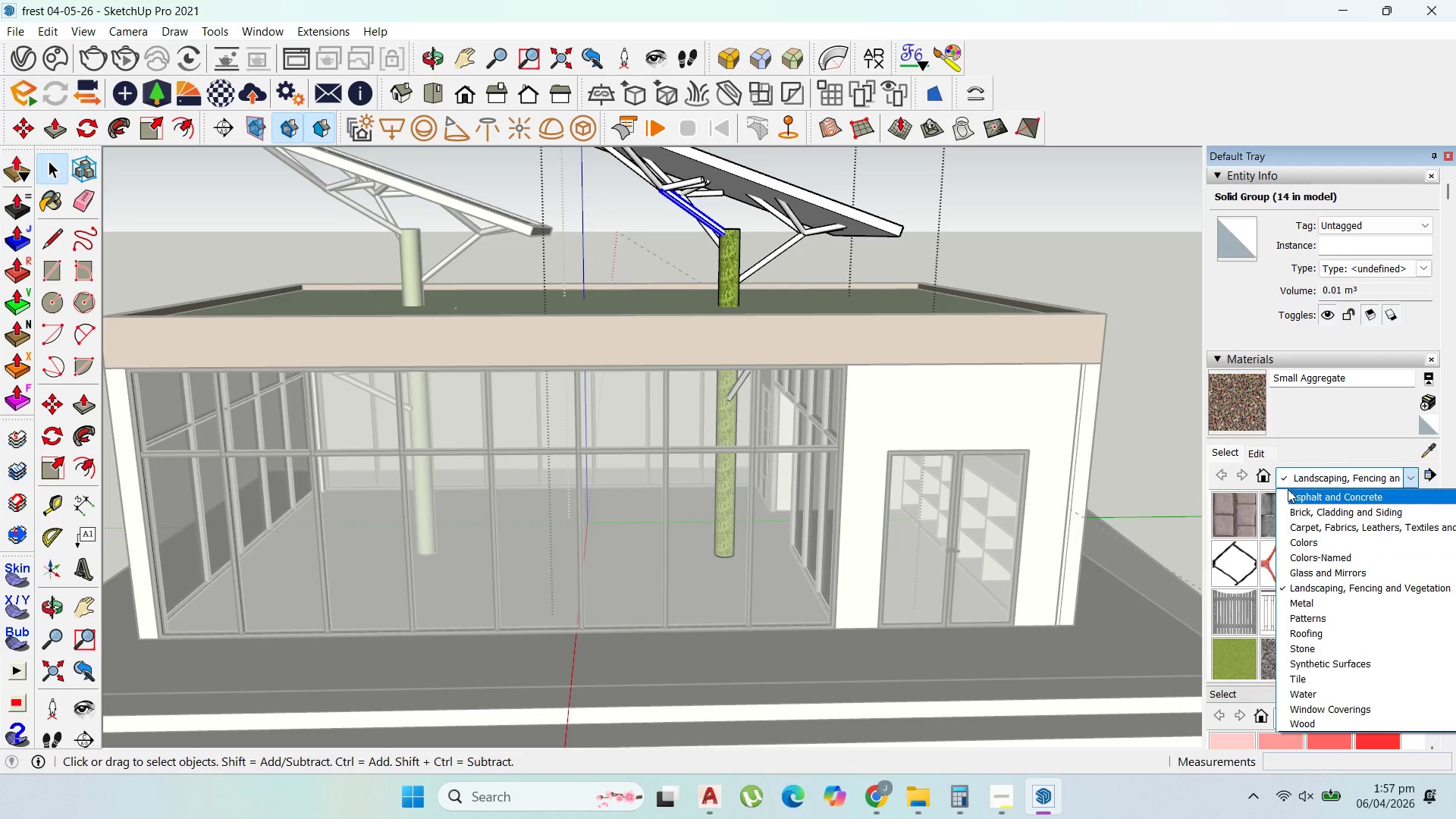 
left_click([1354, 426])
 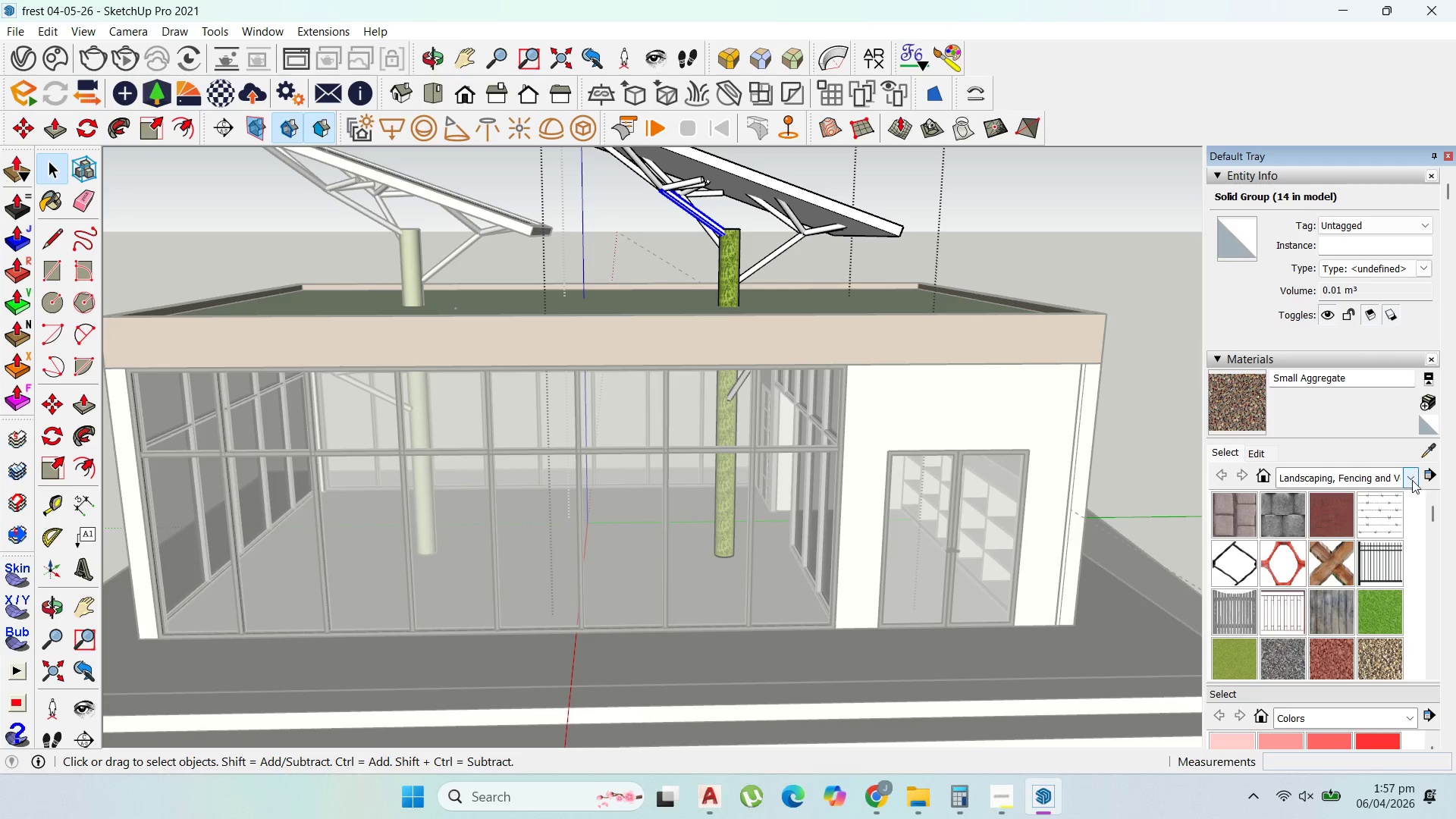 
left_click([1413, 479])
 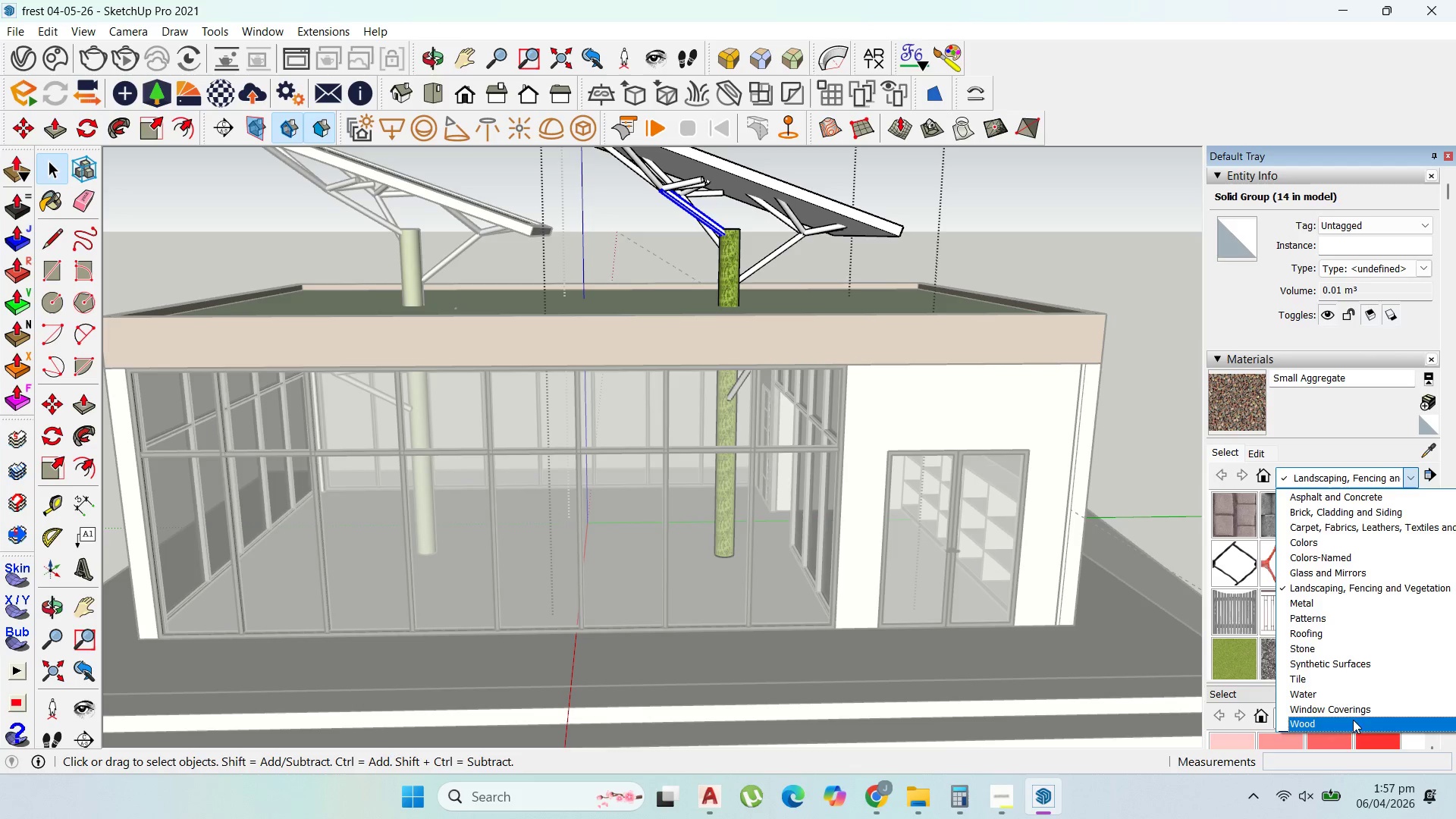 
left_click([1353, 722])
 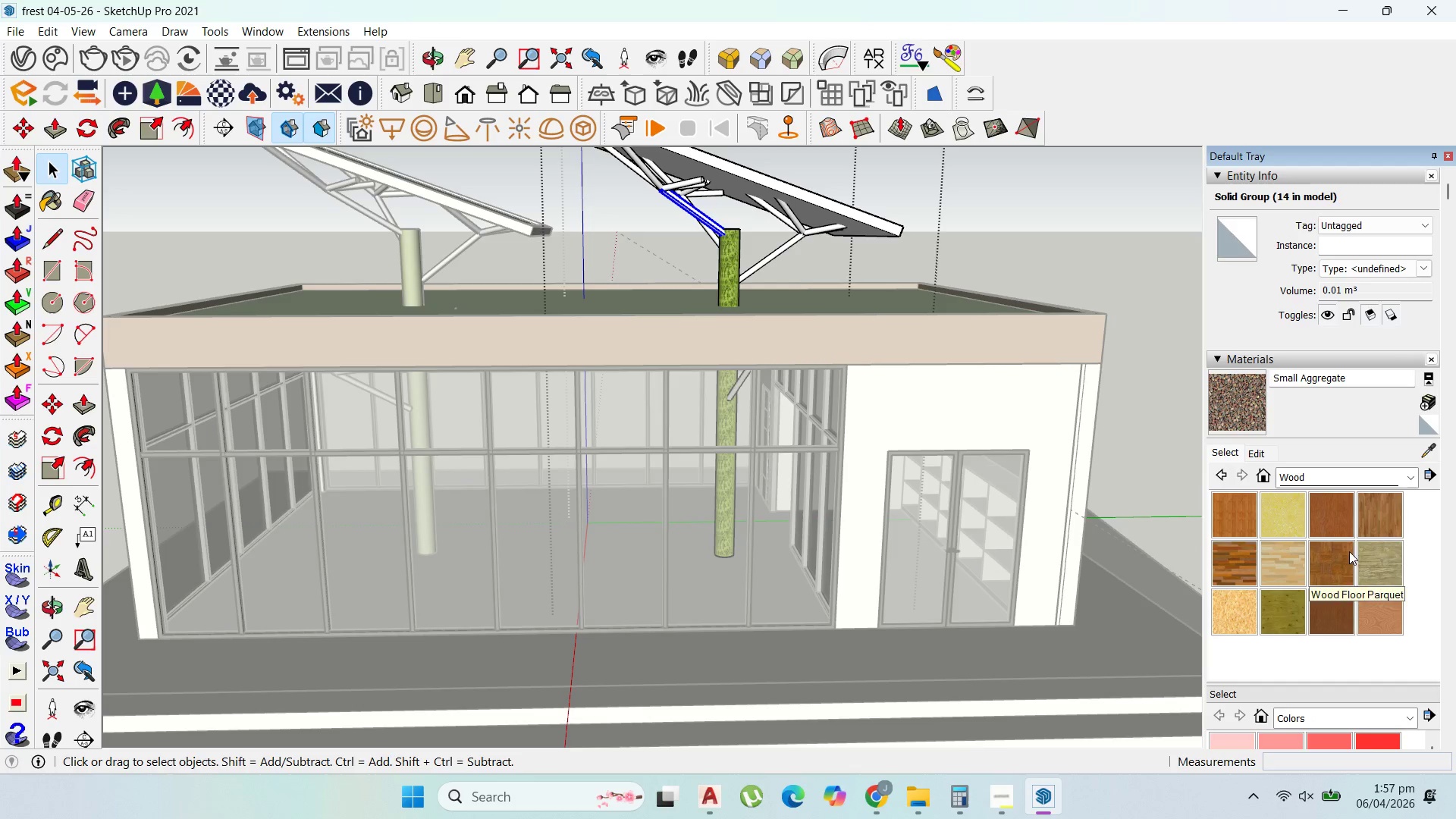 
left_click([1373, 522])
 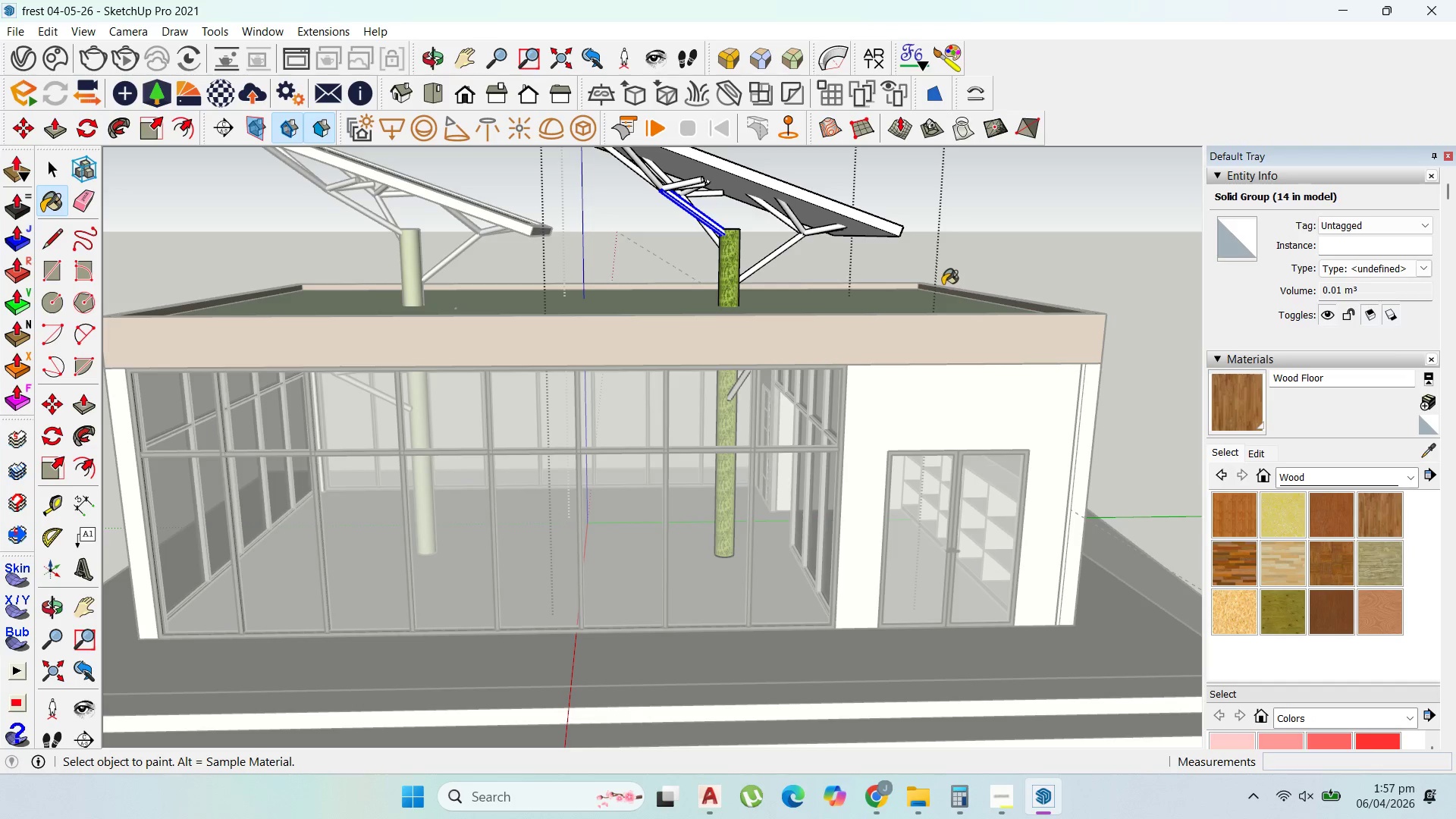 
left_click([679, 213])
 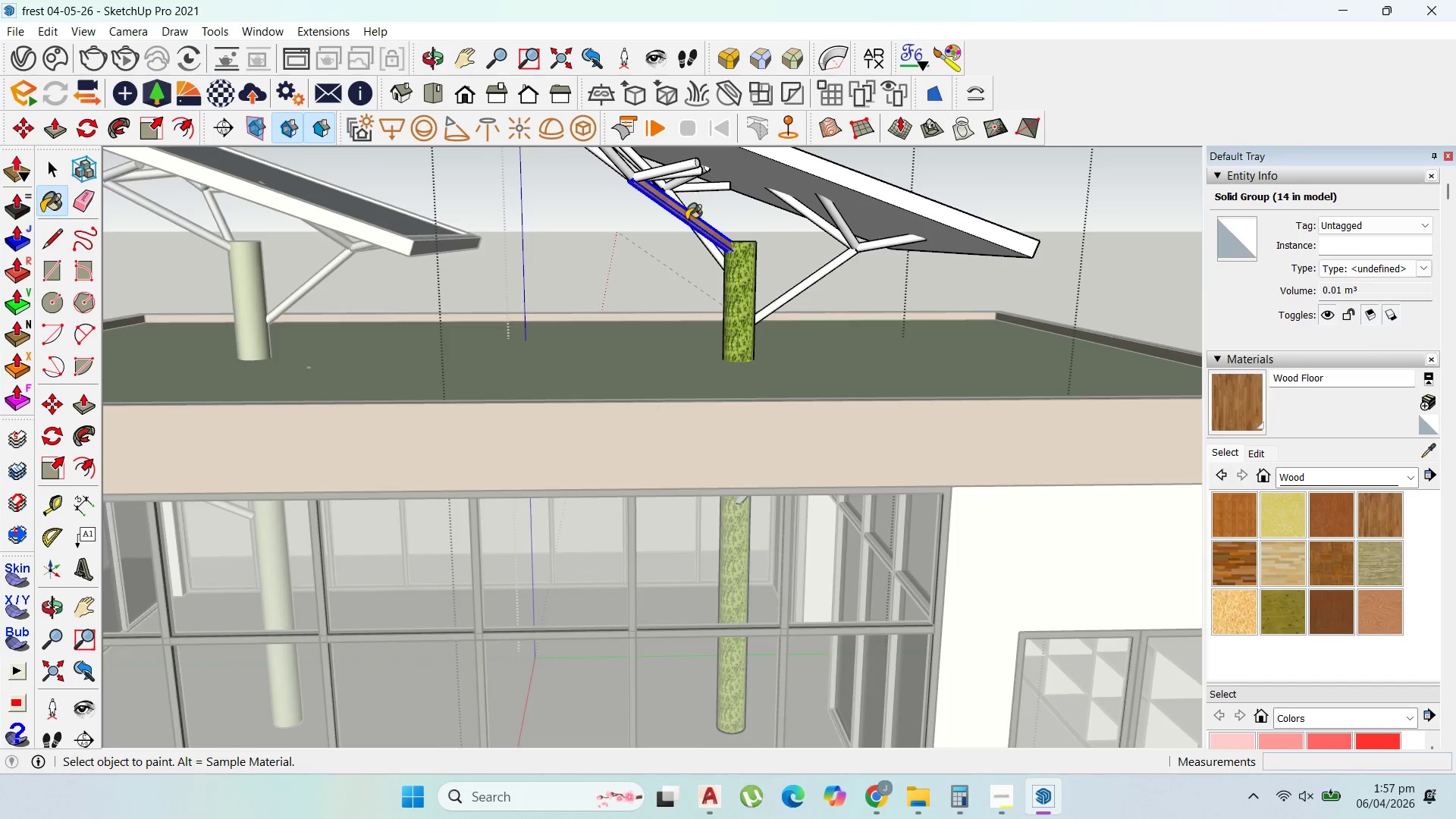 
scroll: coordinate [688, 222], scroll_direction: up, amount: 7.0
 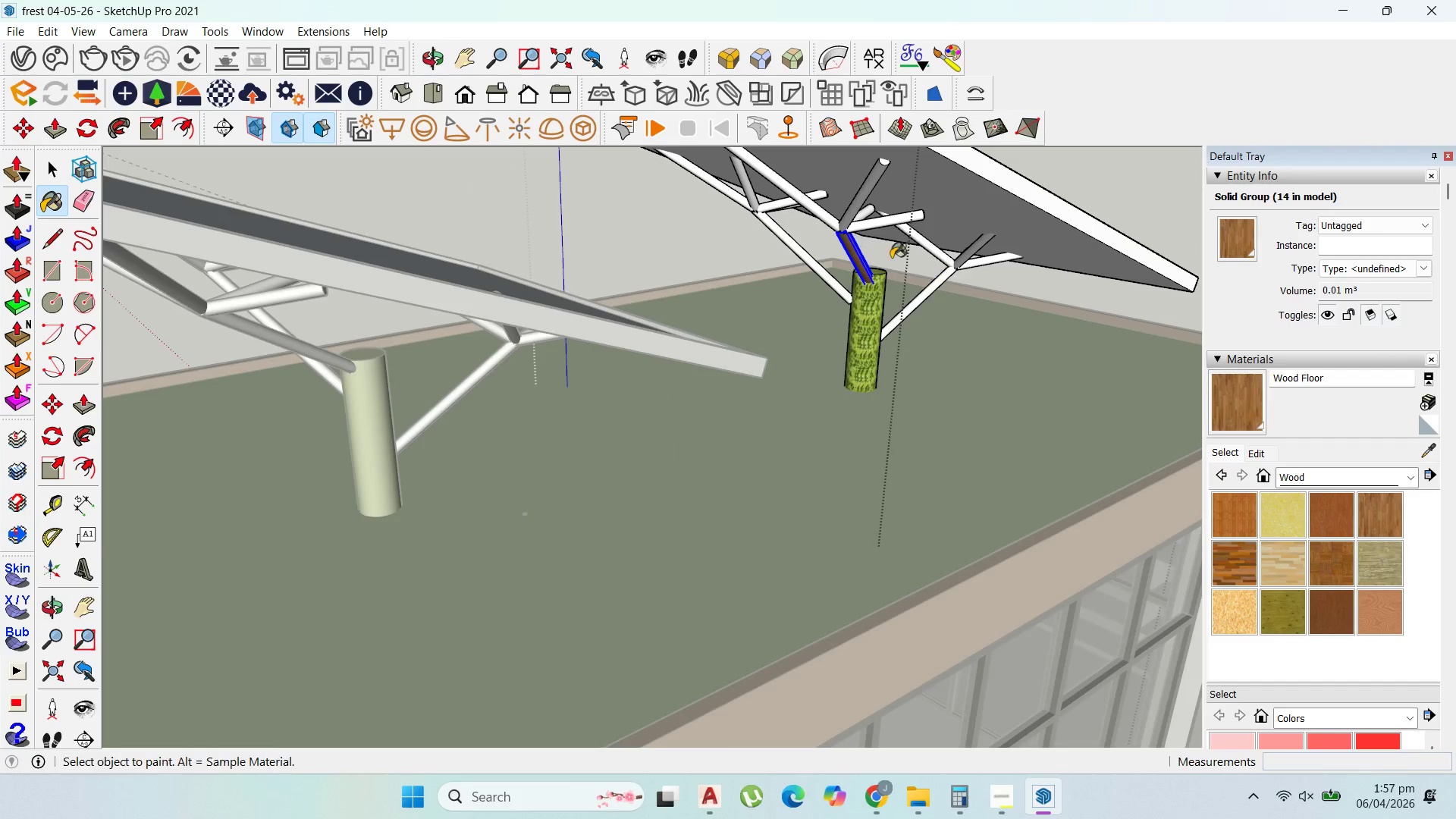 
left_click([884, 231])
 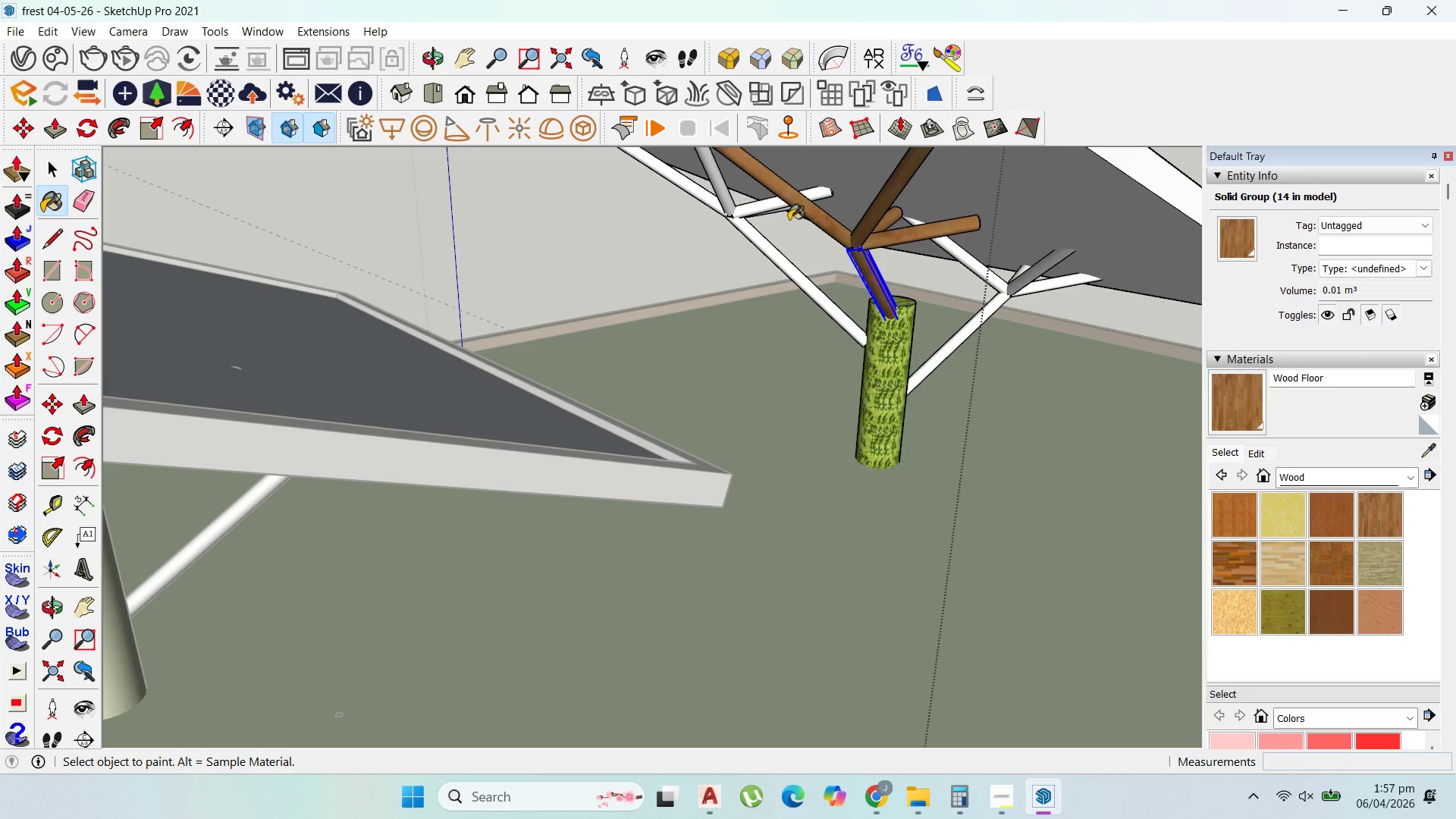 
scroll: coordinate [824, 199], scroll_direction: up, amount: 4.0
 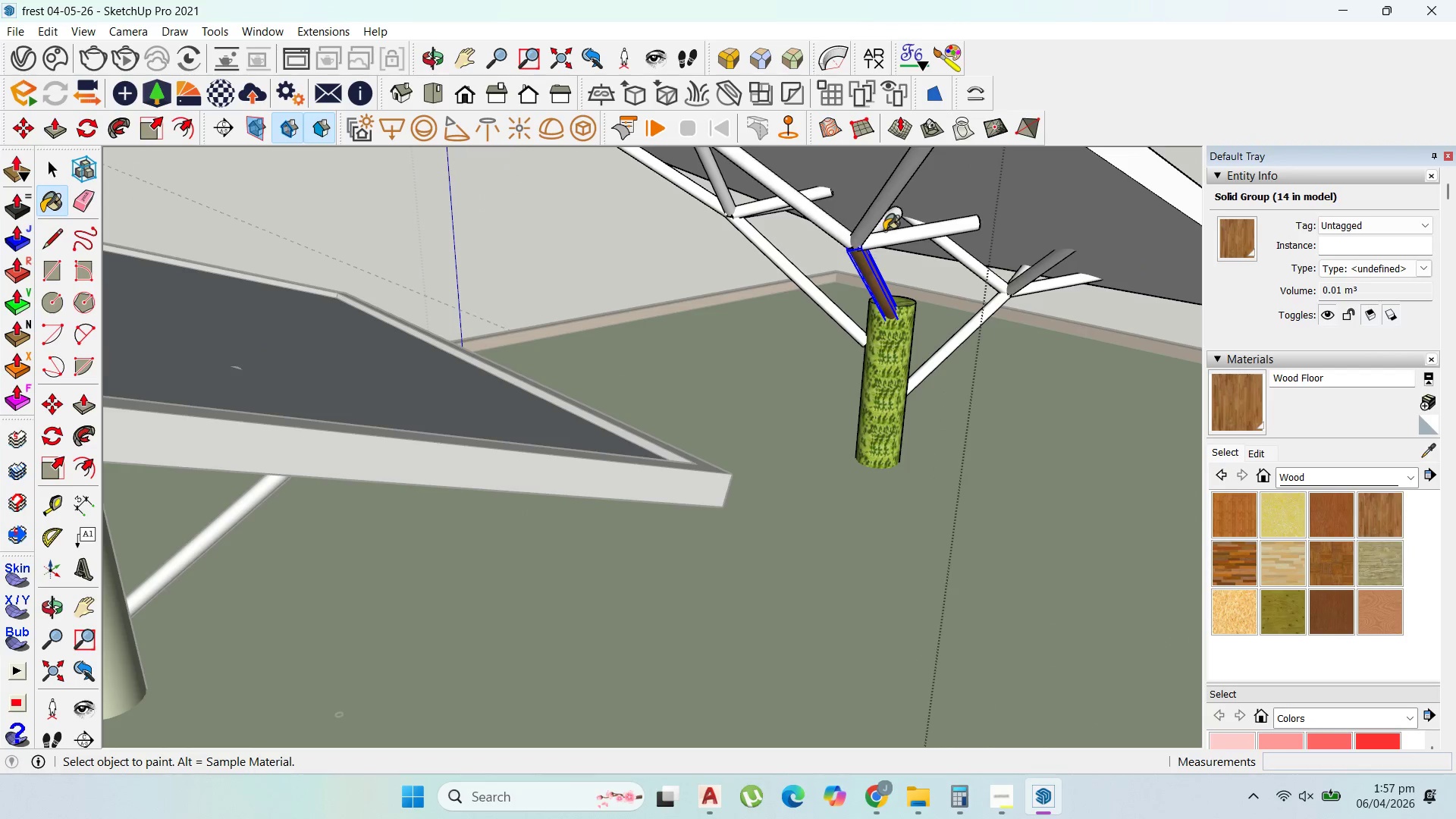 
left_click([754, 209])
 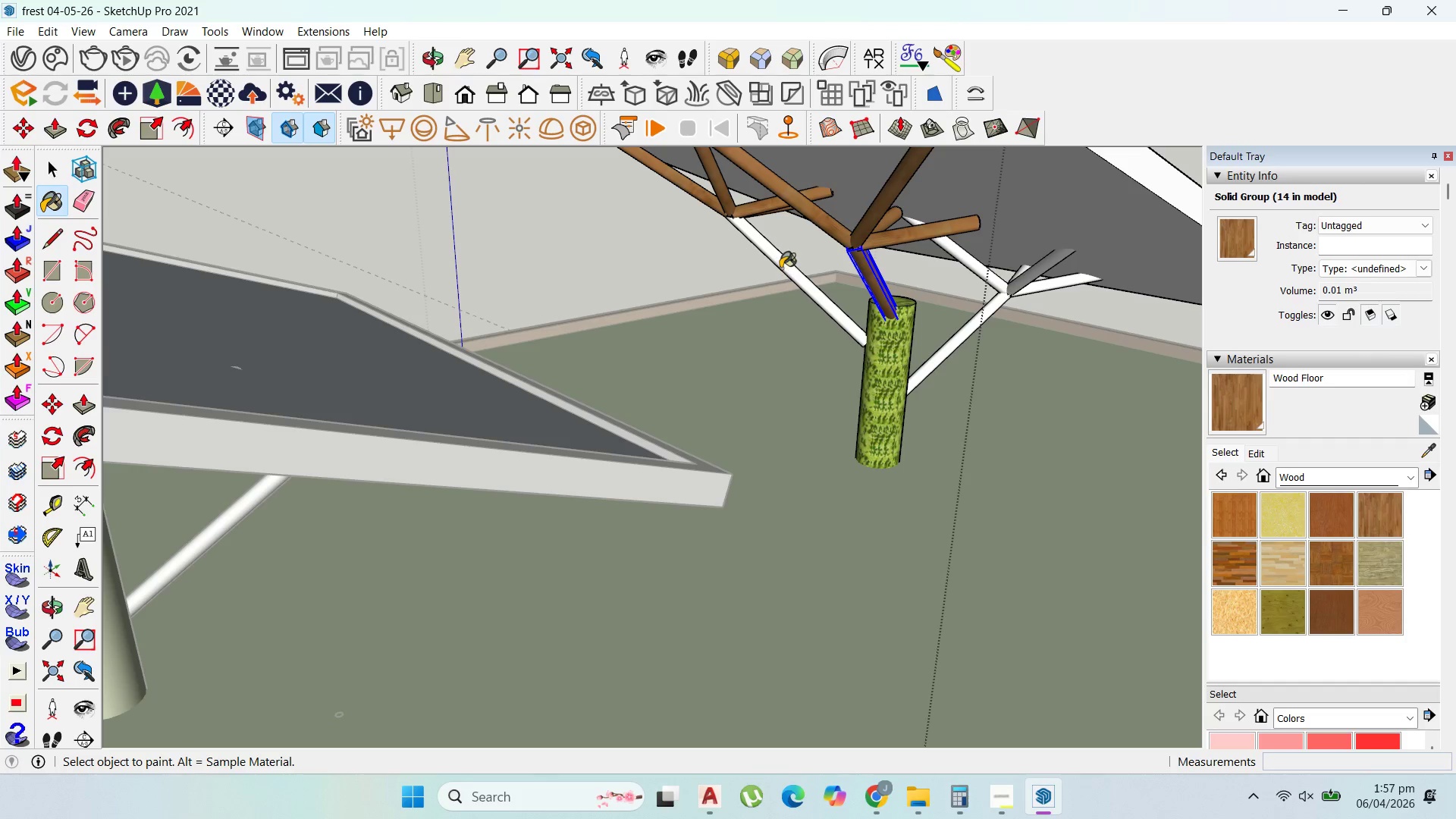 
scroll: coordinate [1086, 331], scroll_direction: down, amount: 12.0
 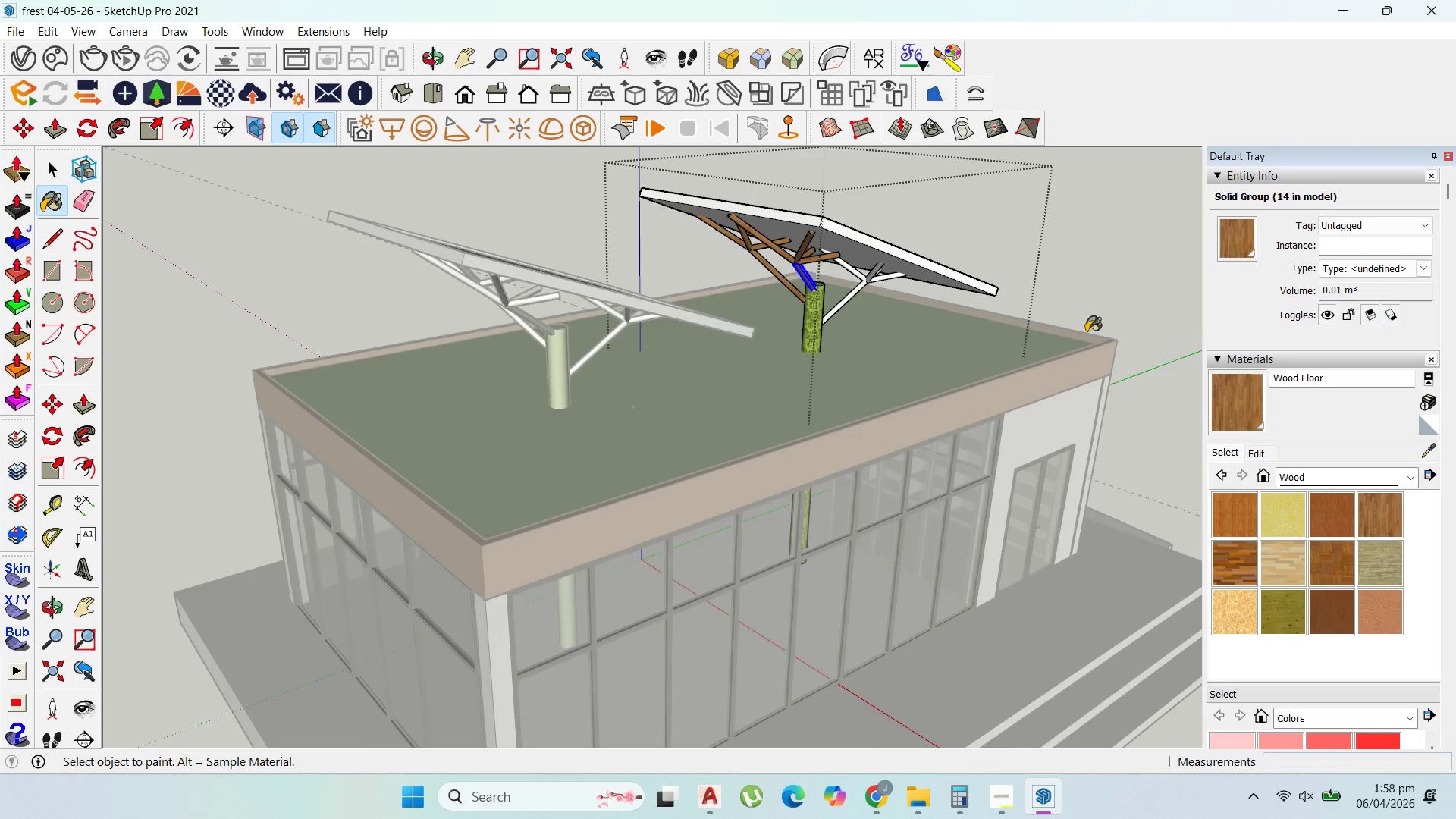 
scroll: coordinate [1086, 331], scroll_direction: none, amount: 0.0
 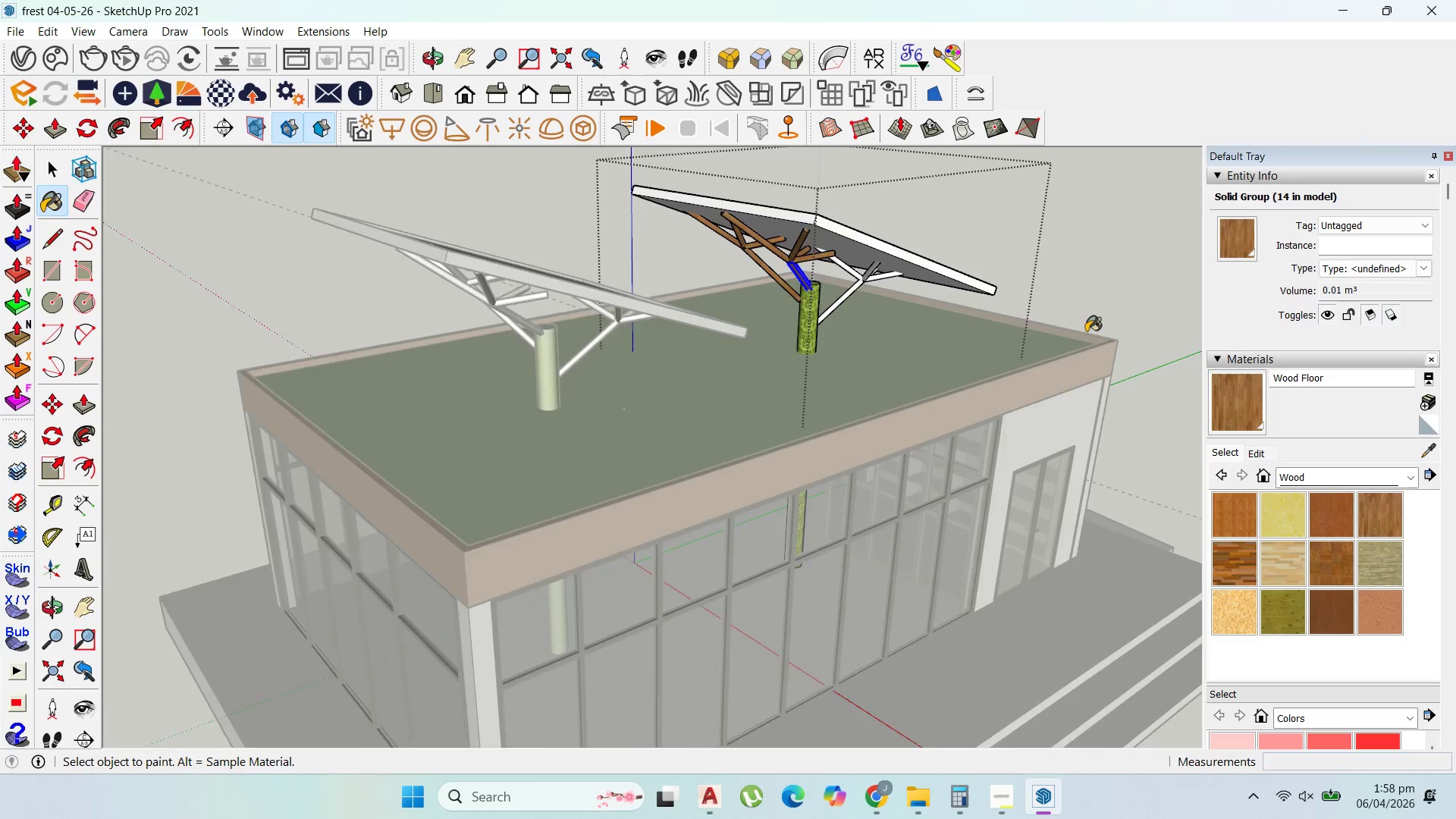 
scroll: coordinate [1076, 368], scroll_direction: down, amount: 1.0
 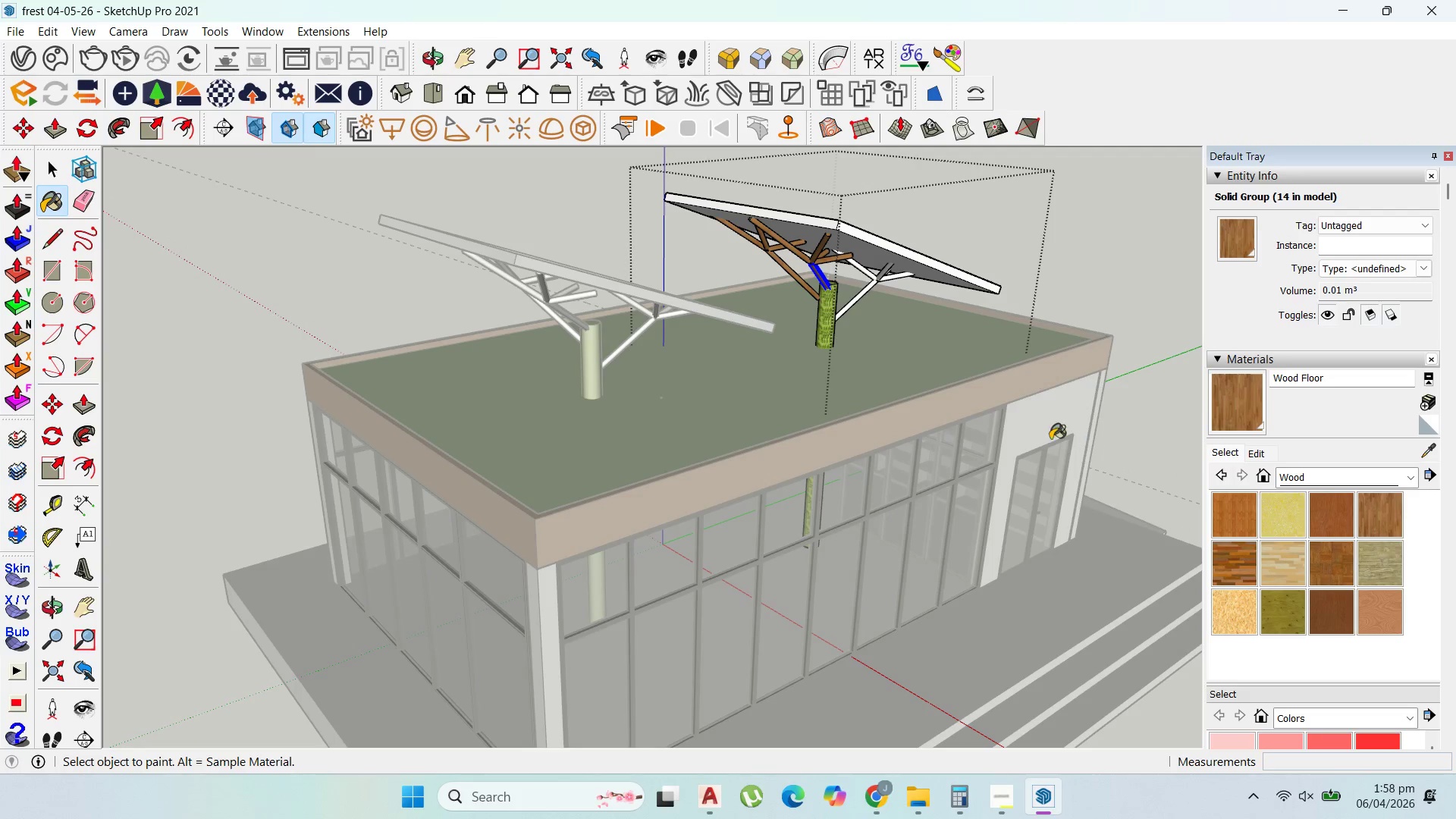 
scroll: coordinate [864, 273], scroll_direction: up, amount: 5.0
 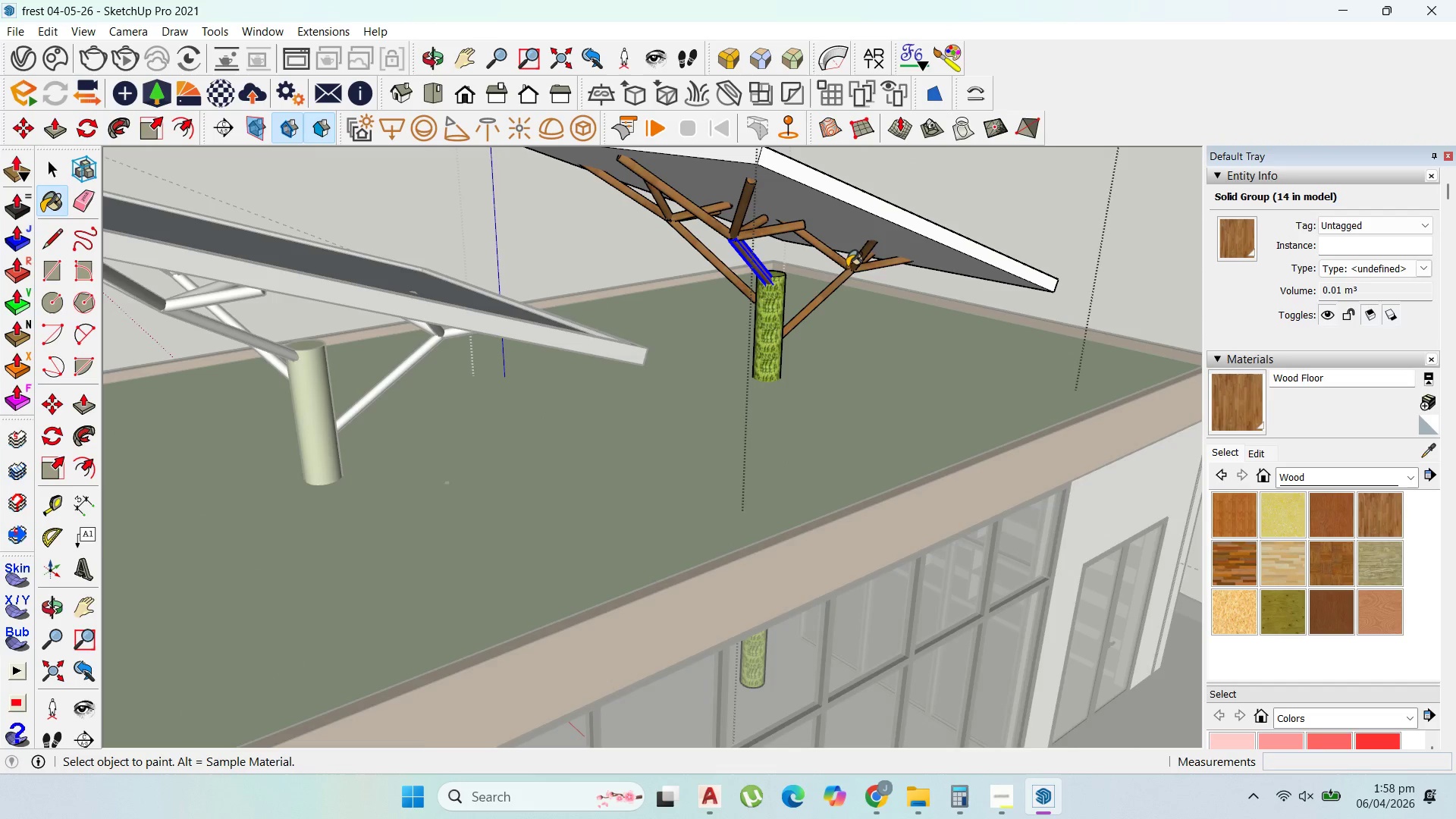 
scroll: coordinate [664, 318], scroll_direction: down, amount: 3.0
 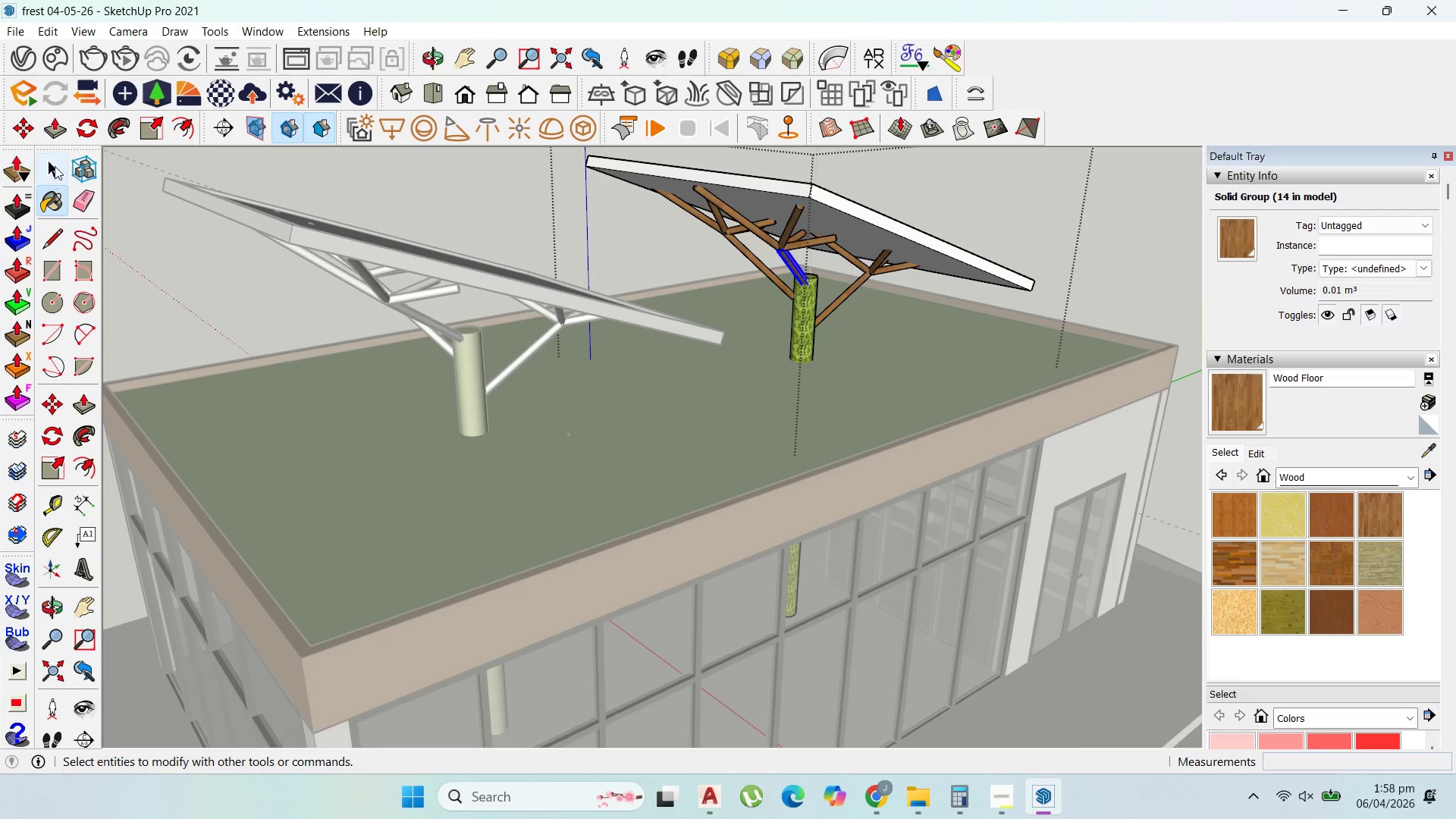 
key(Escape)
 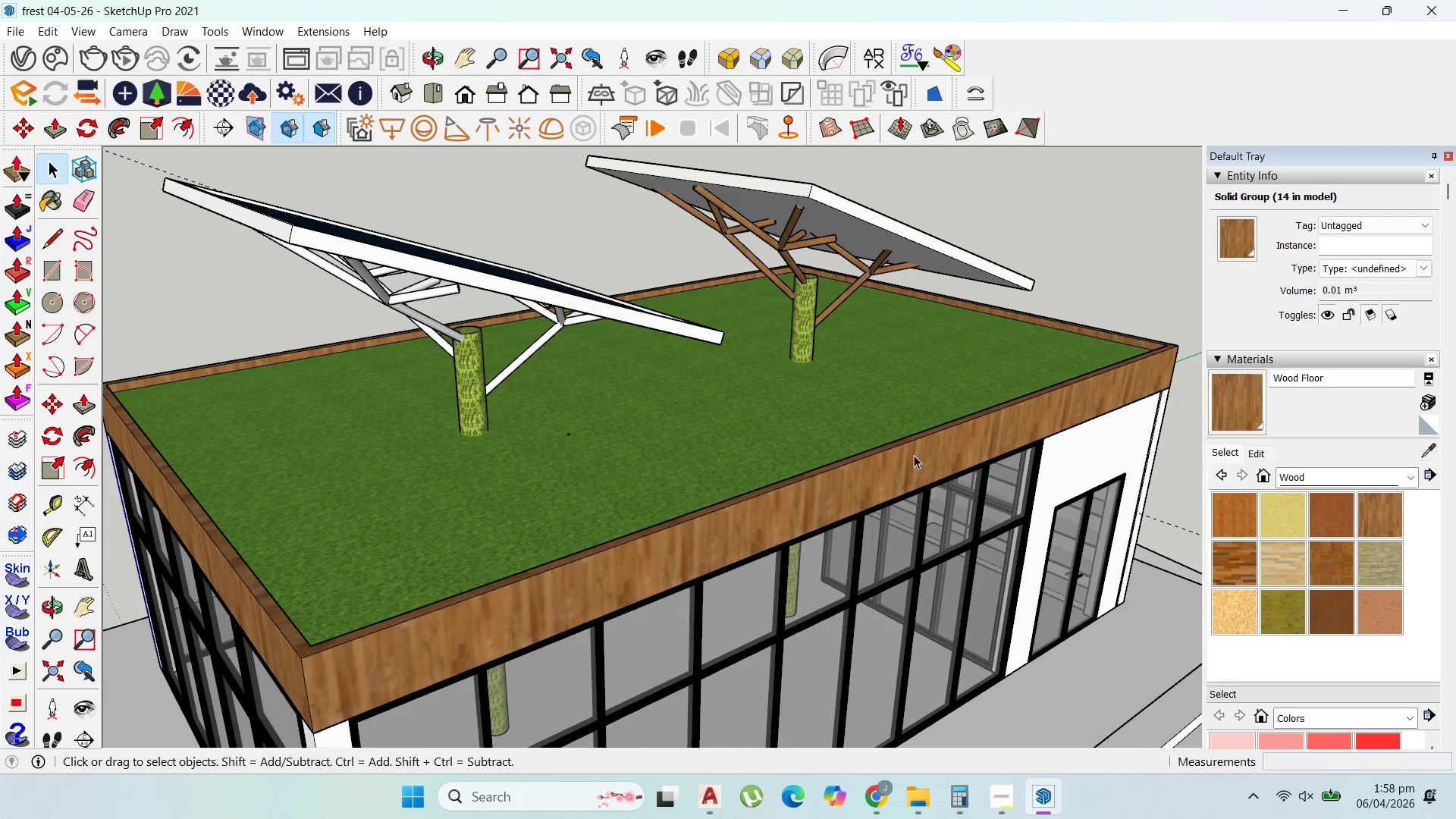 
key(Escape)
 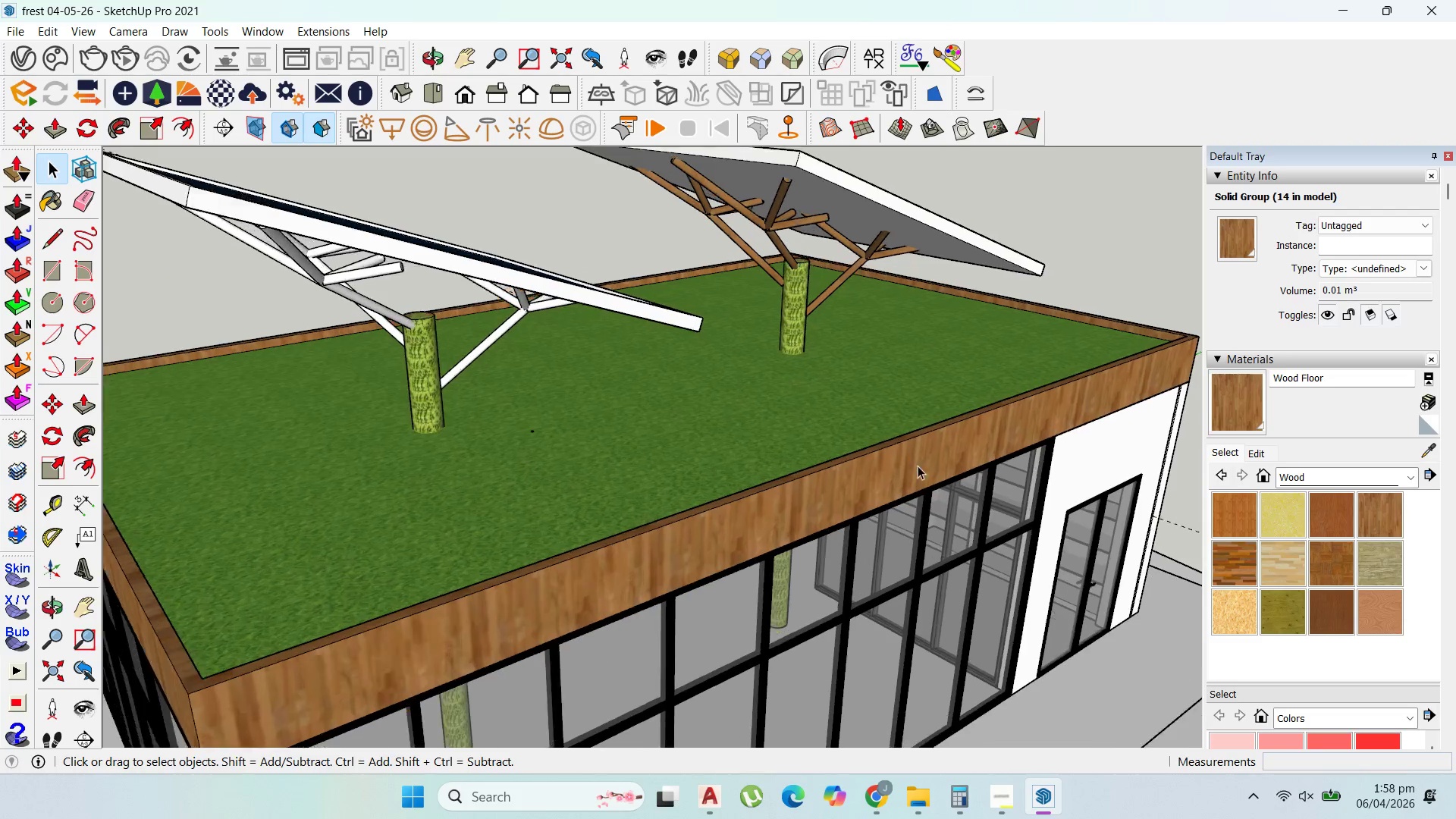 
scroll: coordinate [849, 370], scroll_direction: up, amount: 15.0
 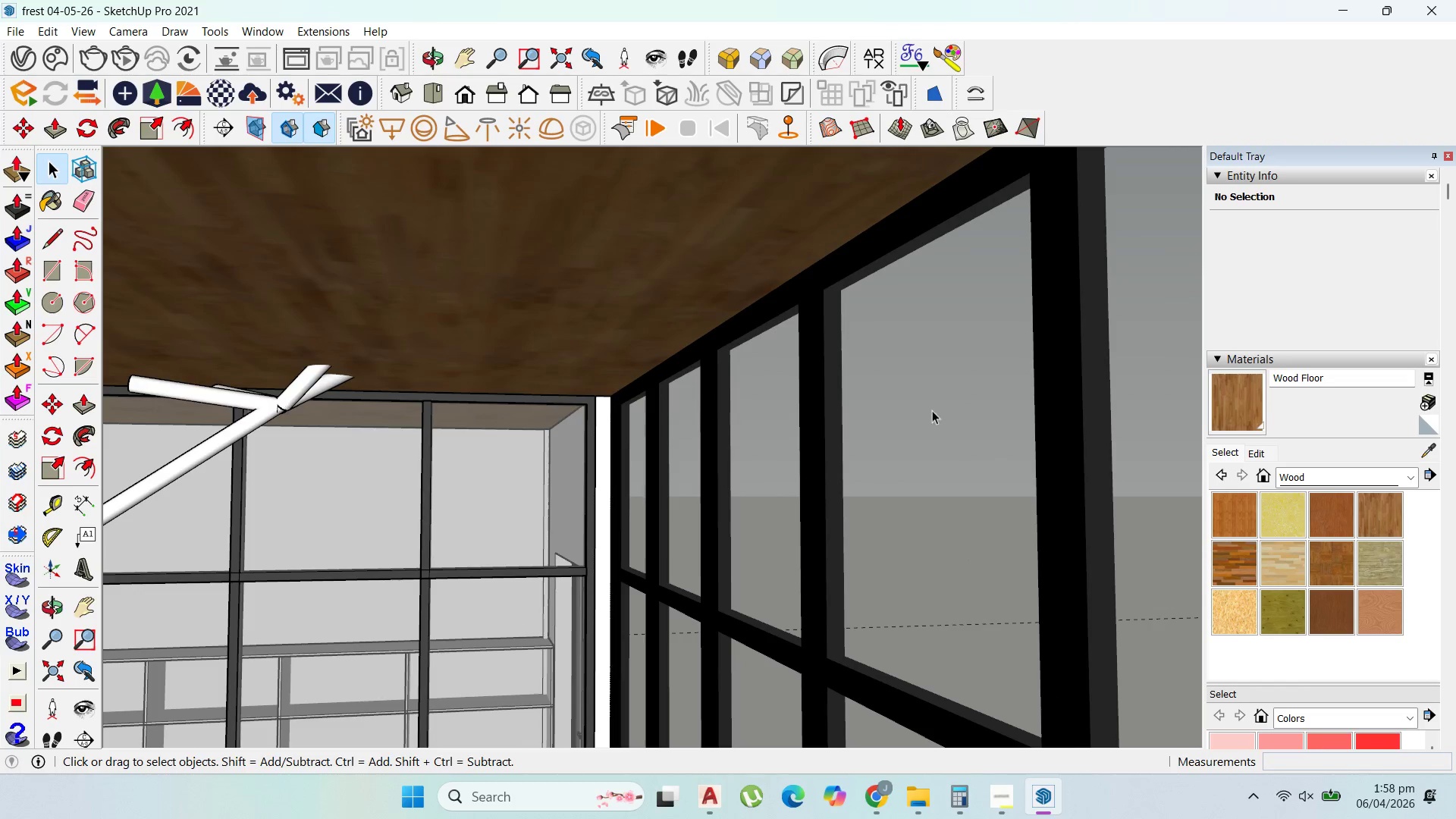 
left_click([1228, 406])
 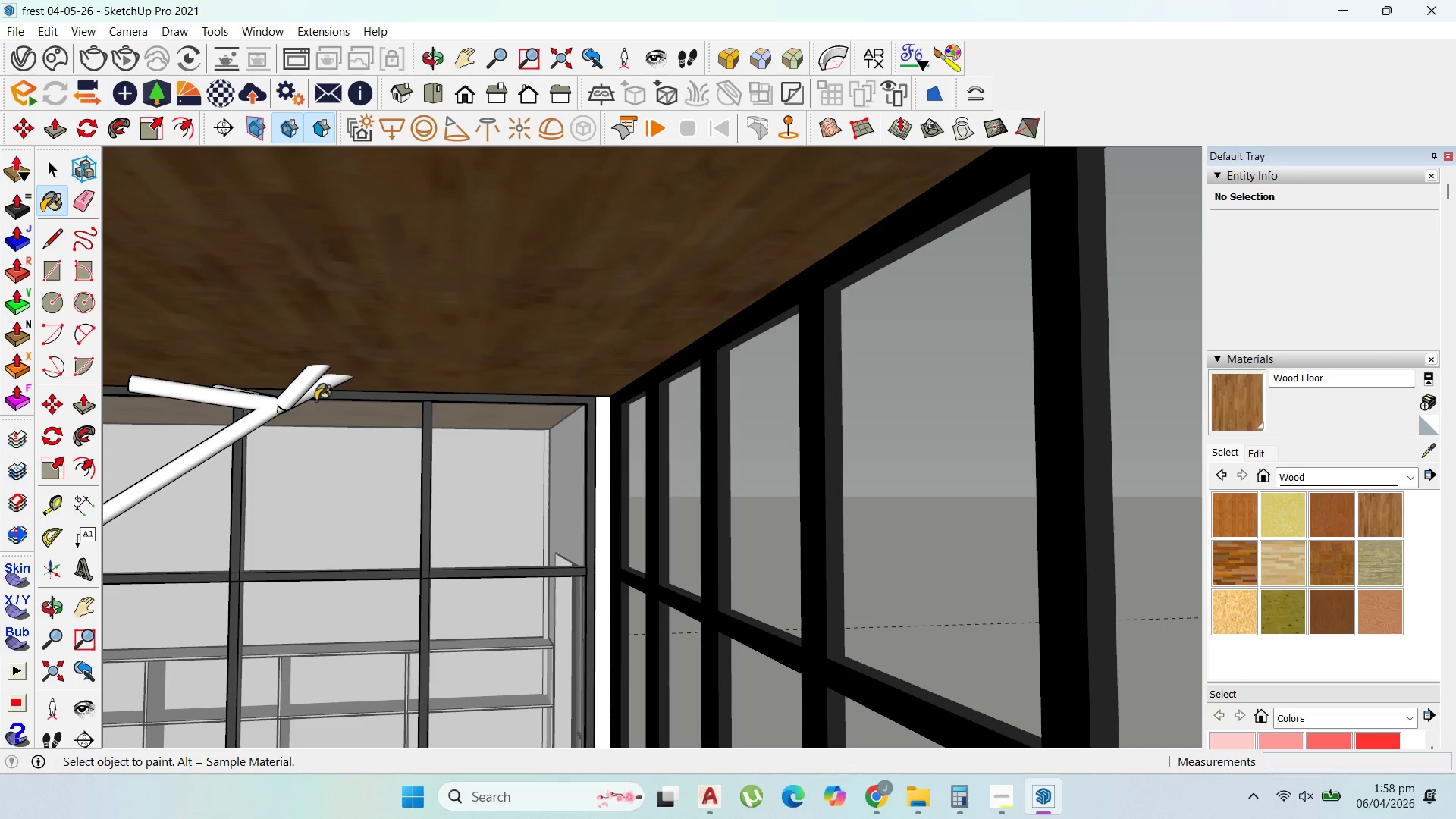 
left_click_drag(start_coordinate=[301, 394], to_coordinate=[290, 391])
 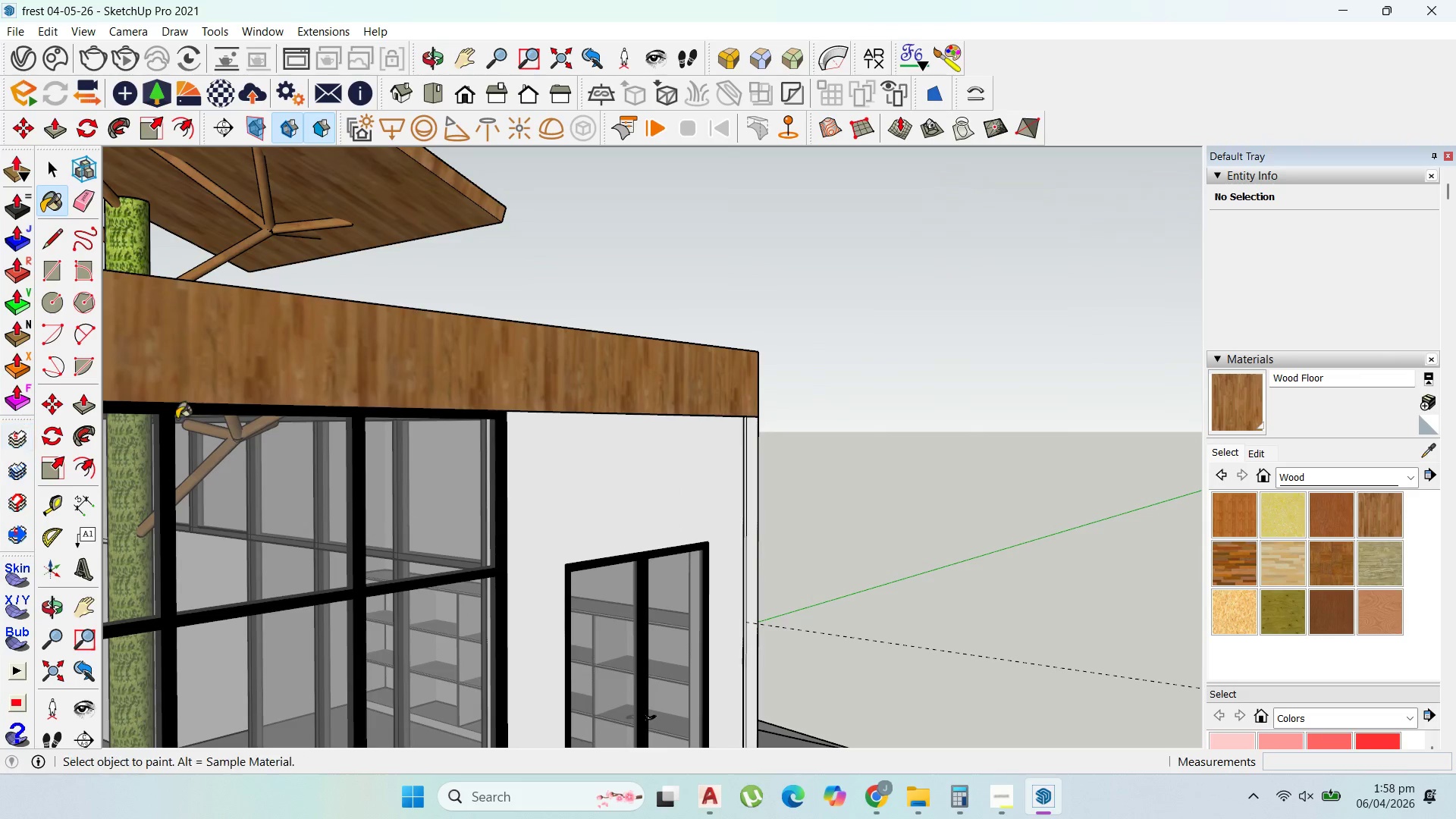 
scroll: coordinate [1014, 410], scroll_direction: down, amount: 10.0
 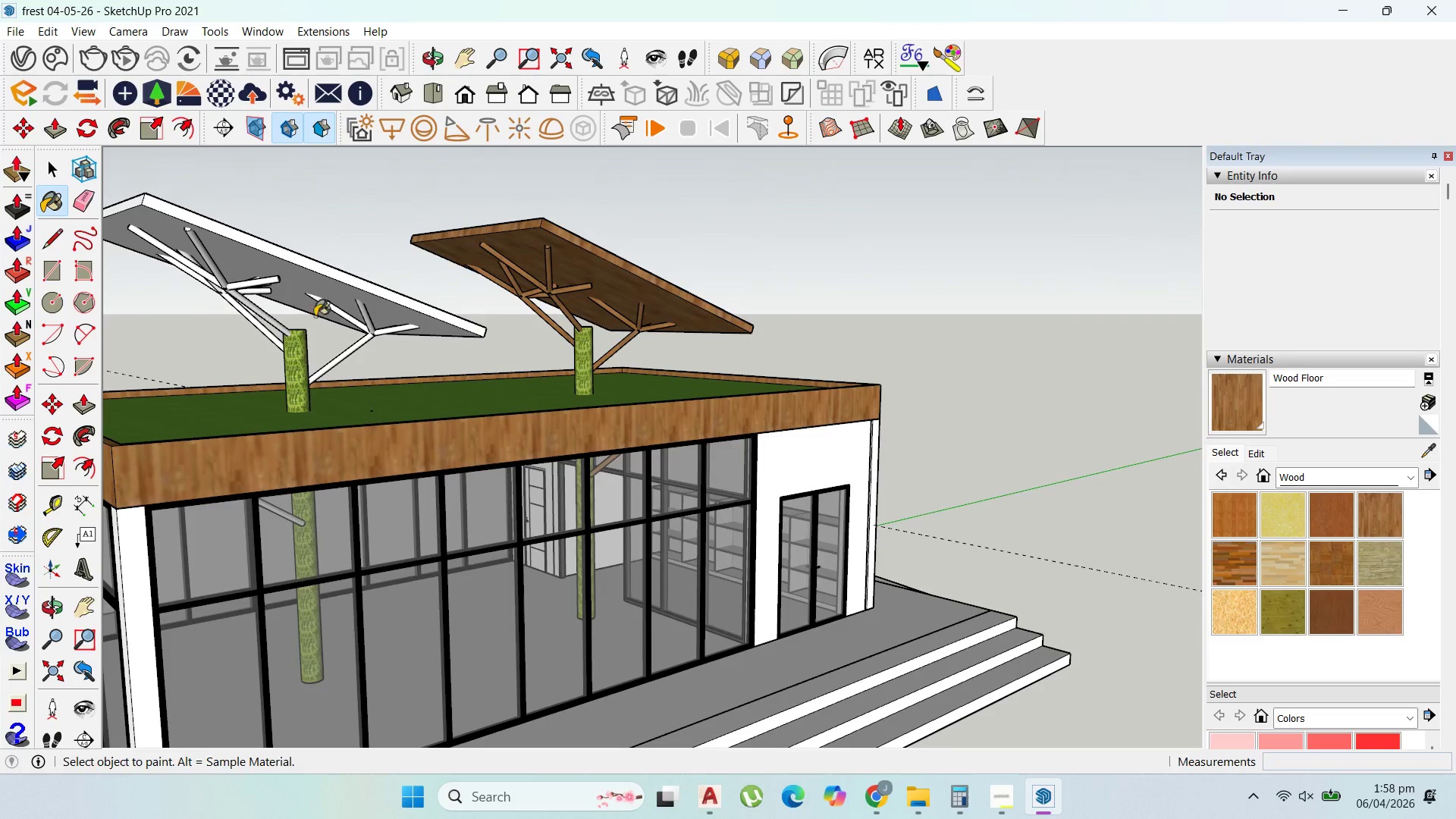 
scroll: coordinate [228, 285], scroll_direction: up, amount: 4.0
 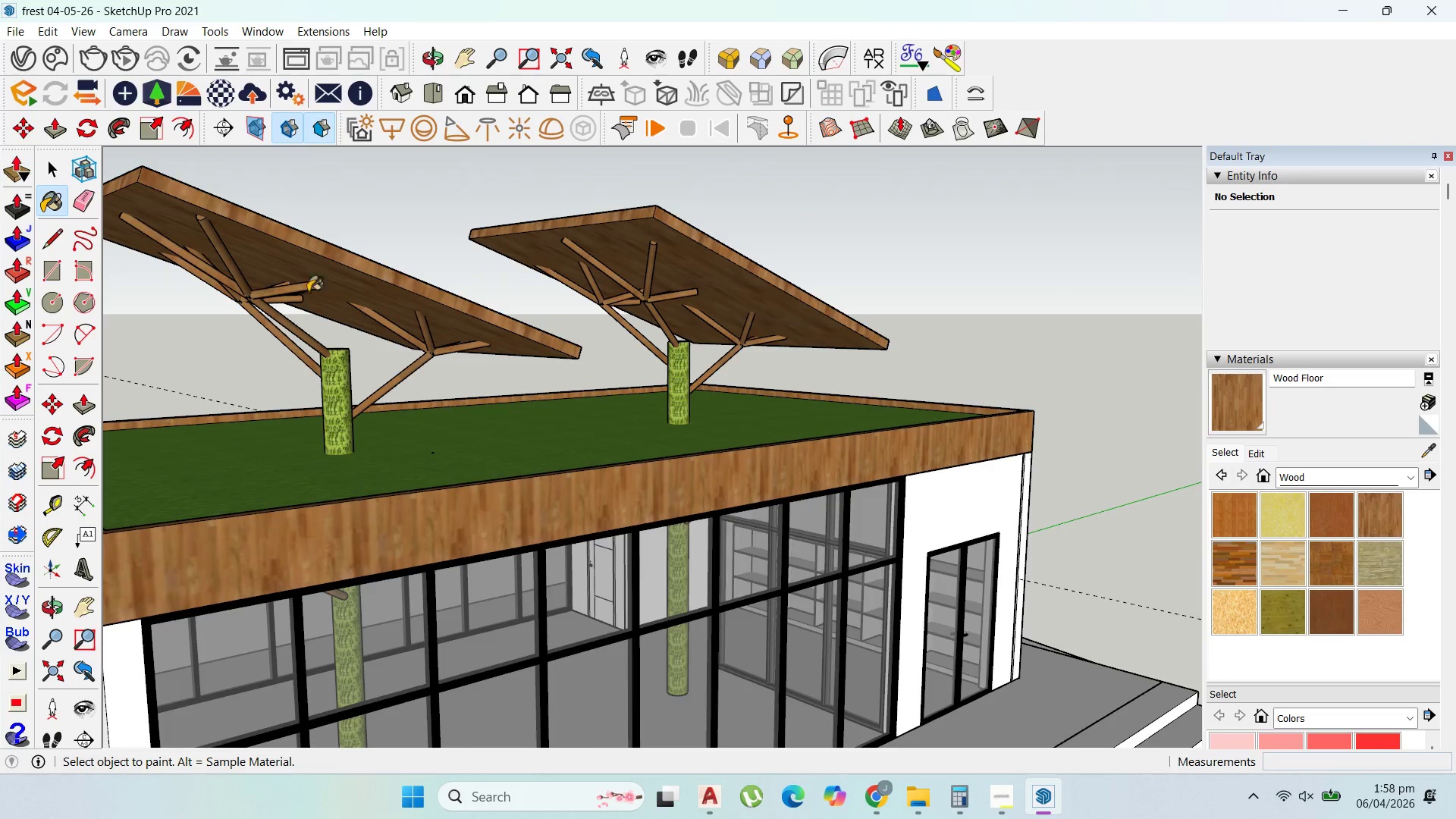 
scroll: coordinate [371, 292], scroll_direction: down, amount: 3.0
 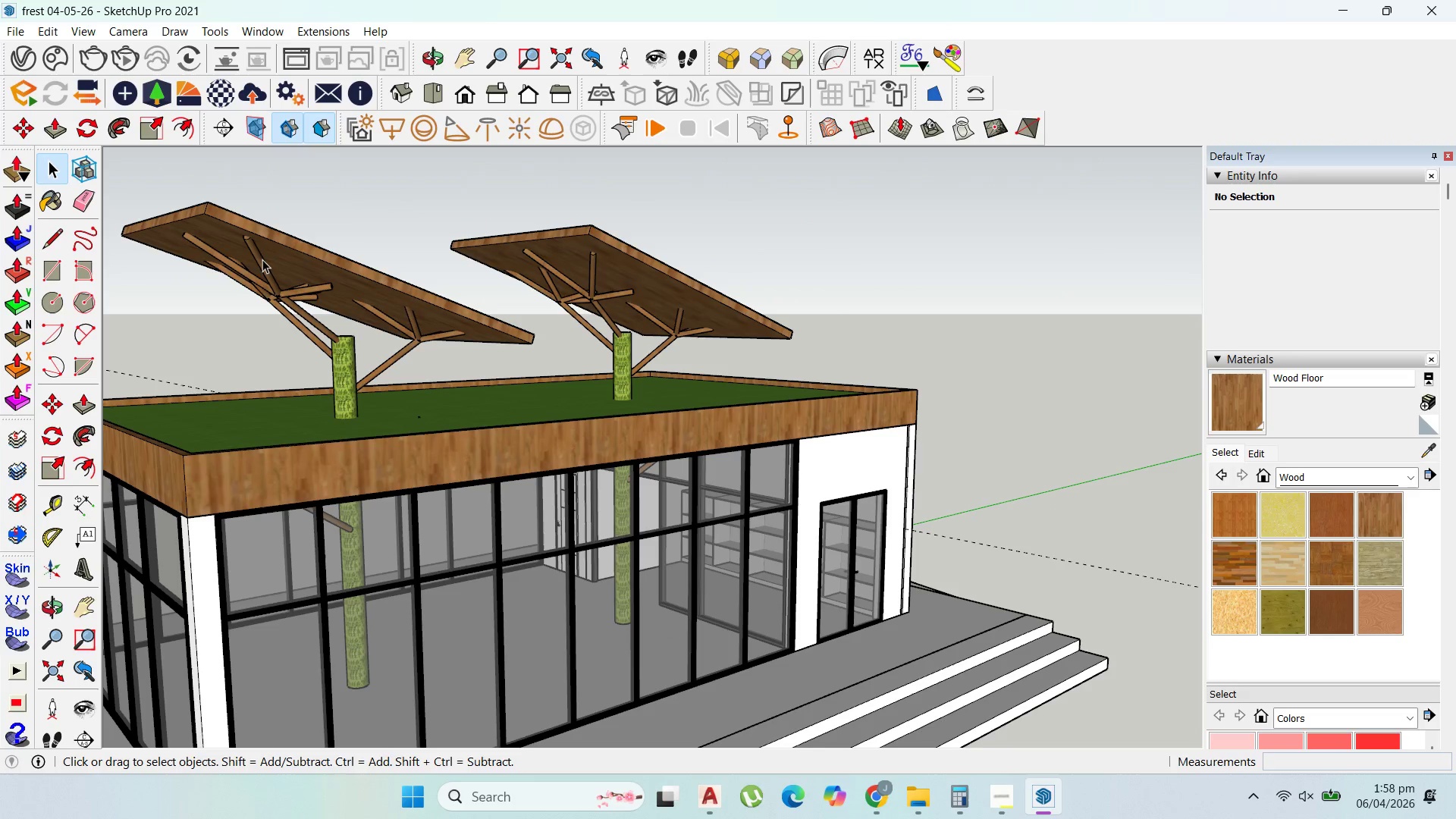 
left_click([288, 245])
 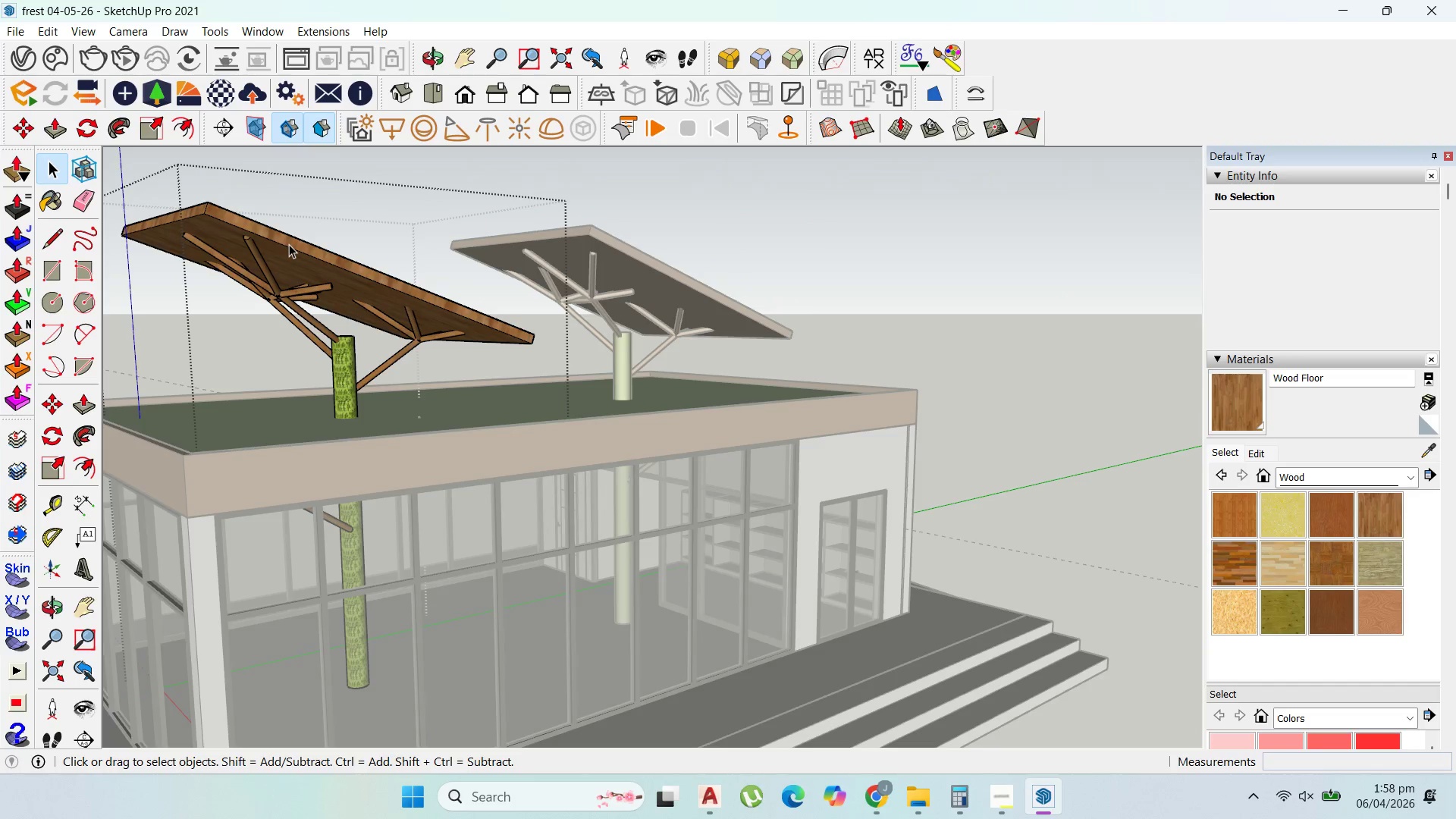 
triple_click([289, 244])
 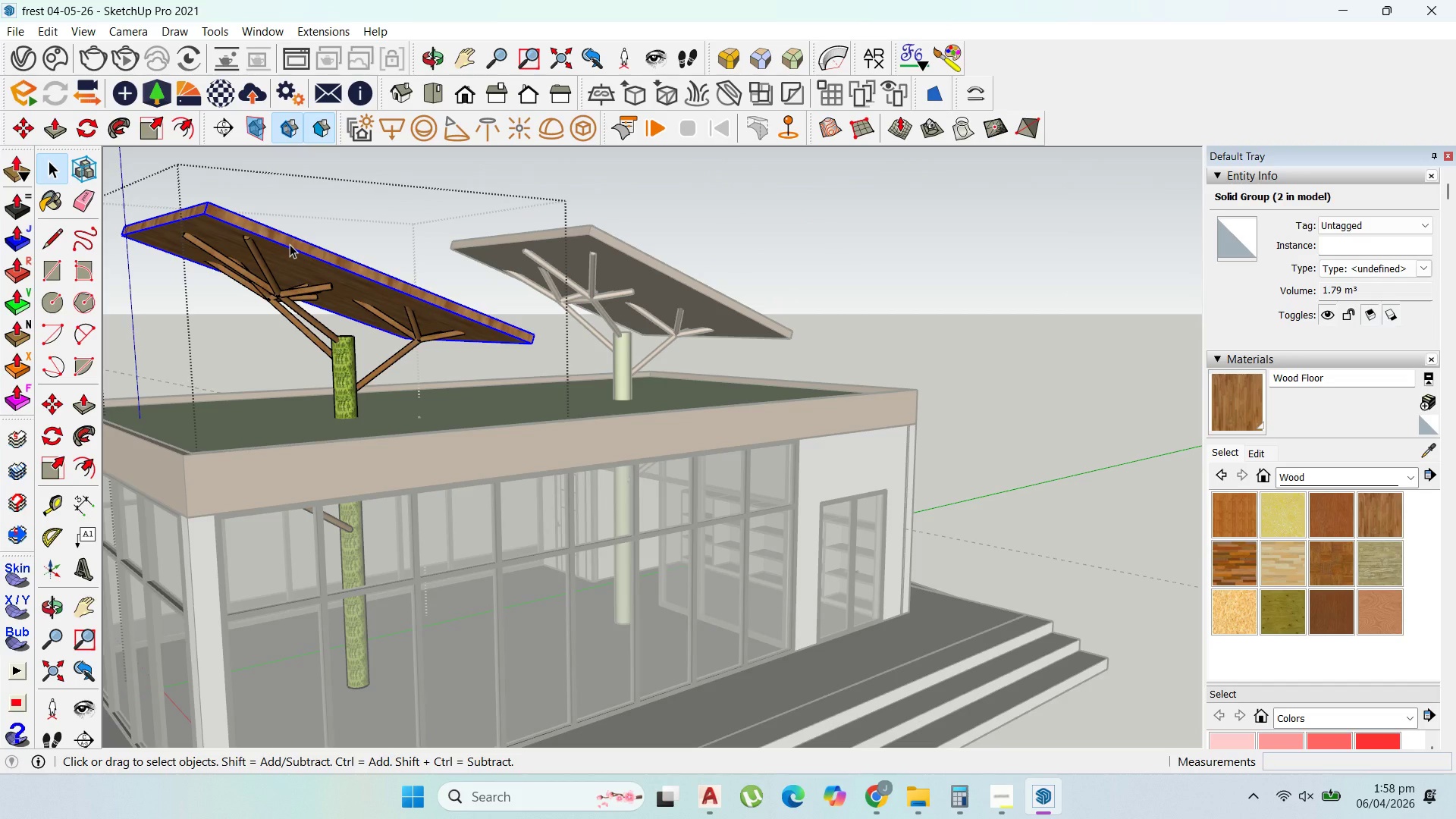 
double_click([290, 244])
 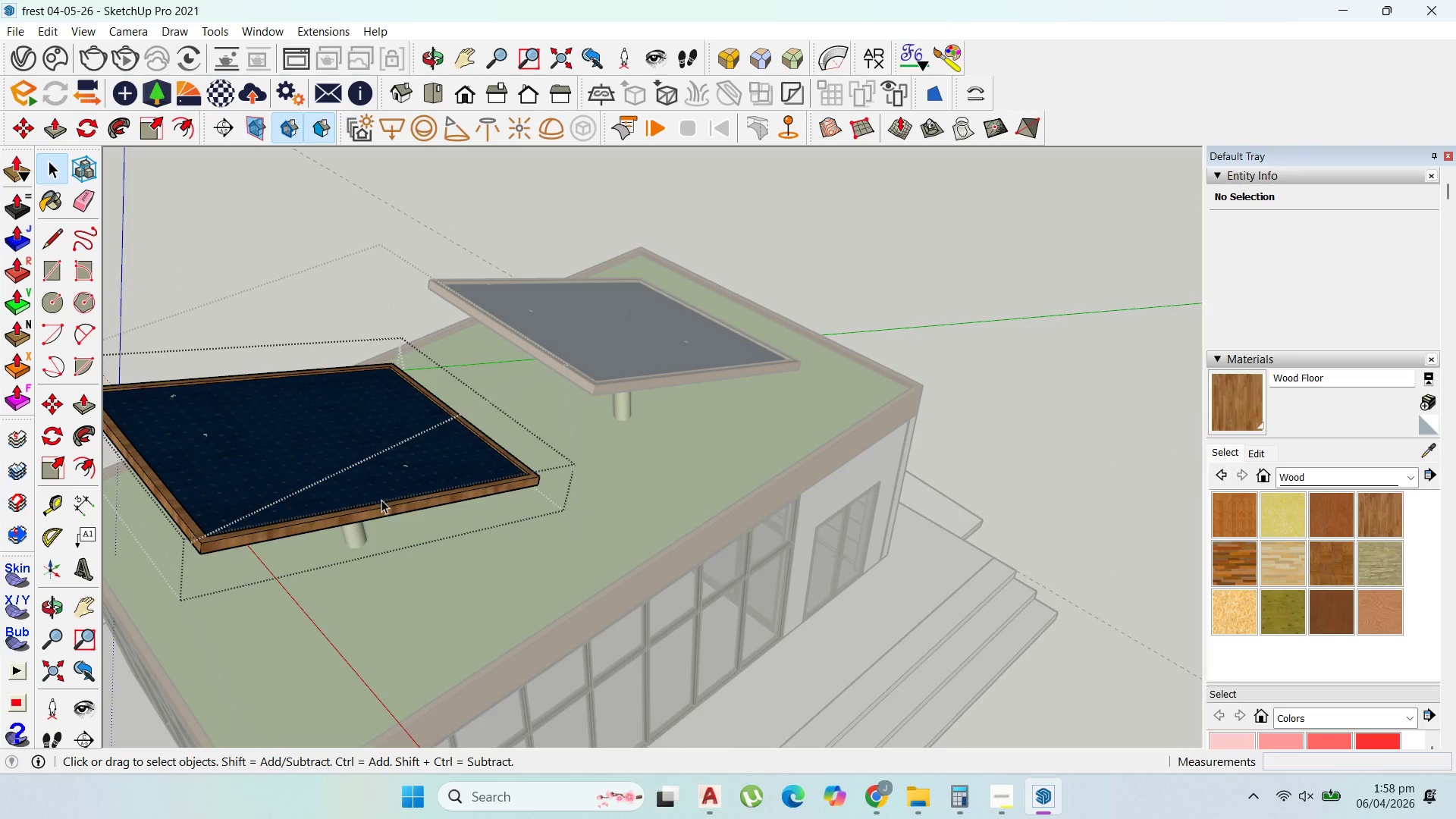 
double_click([387, 513])
 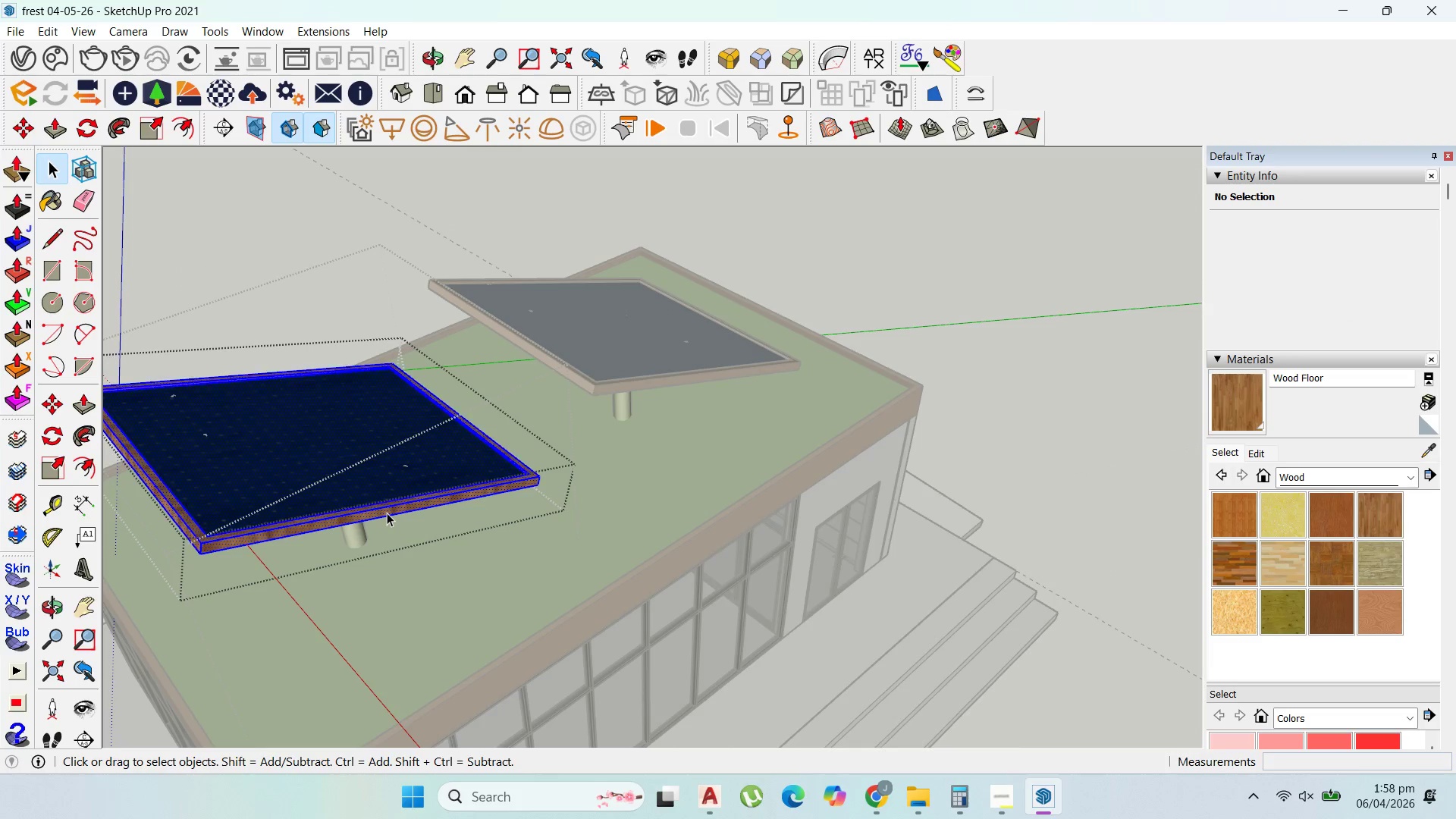 
triple_click([387, 513])
 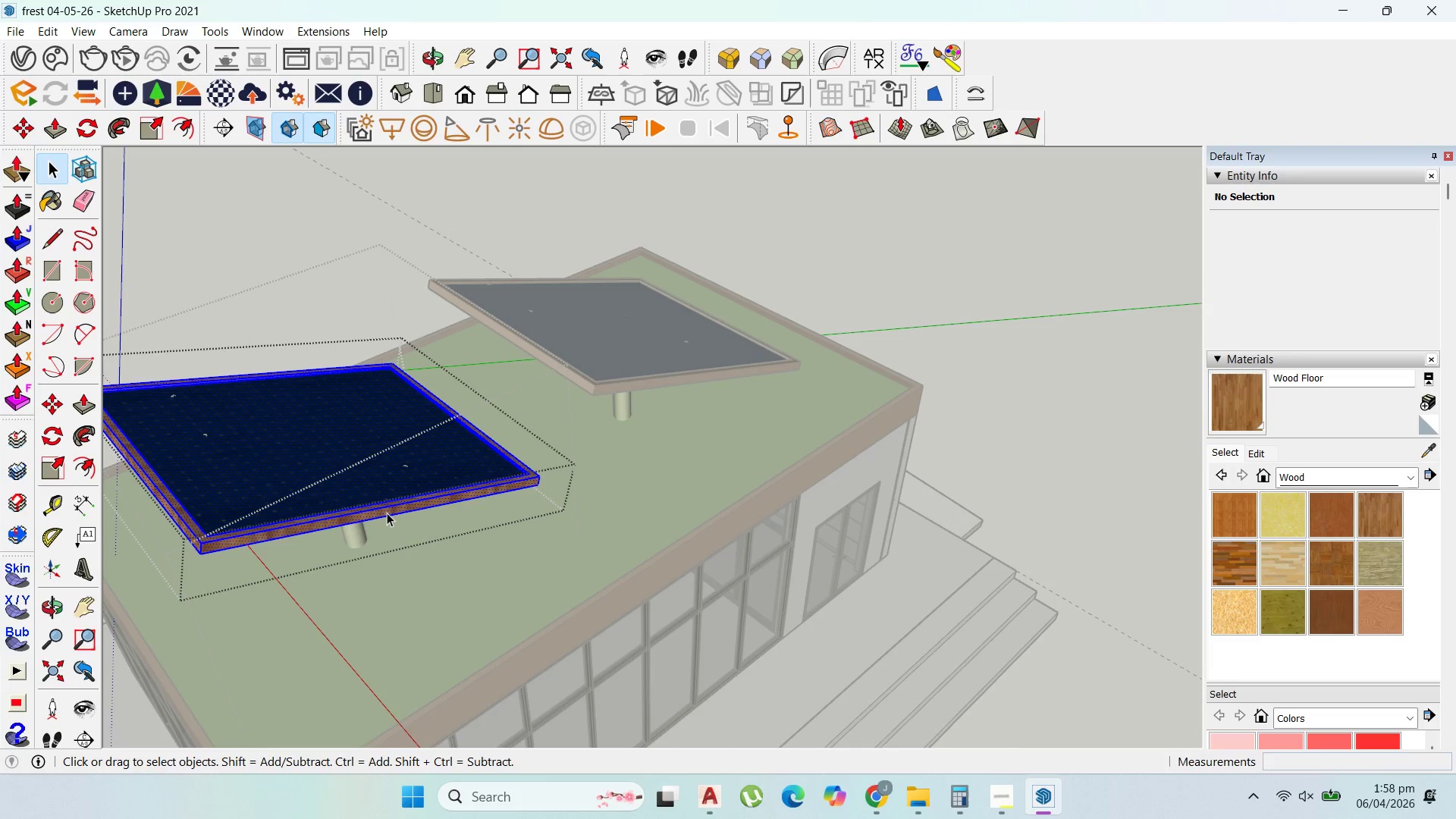 
triple_click([387, 513])
 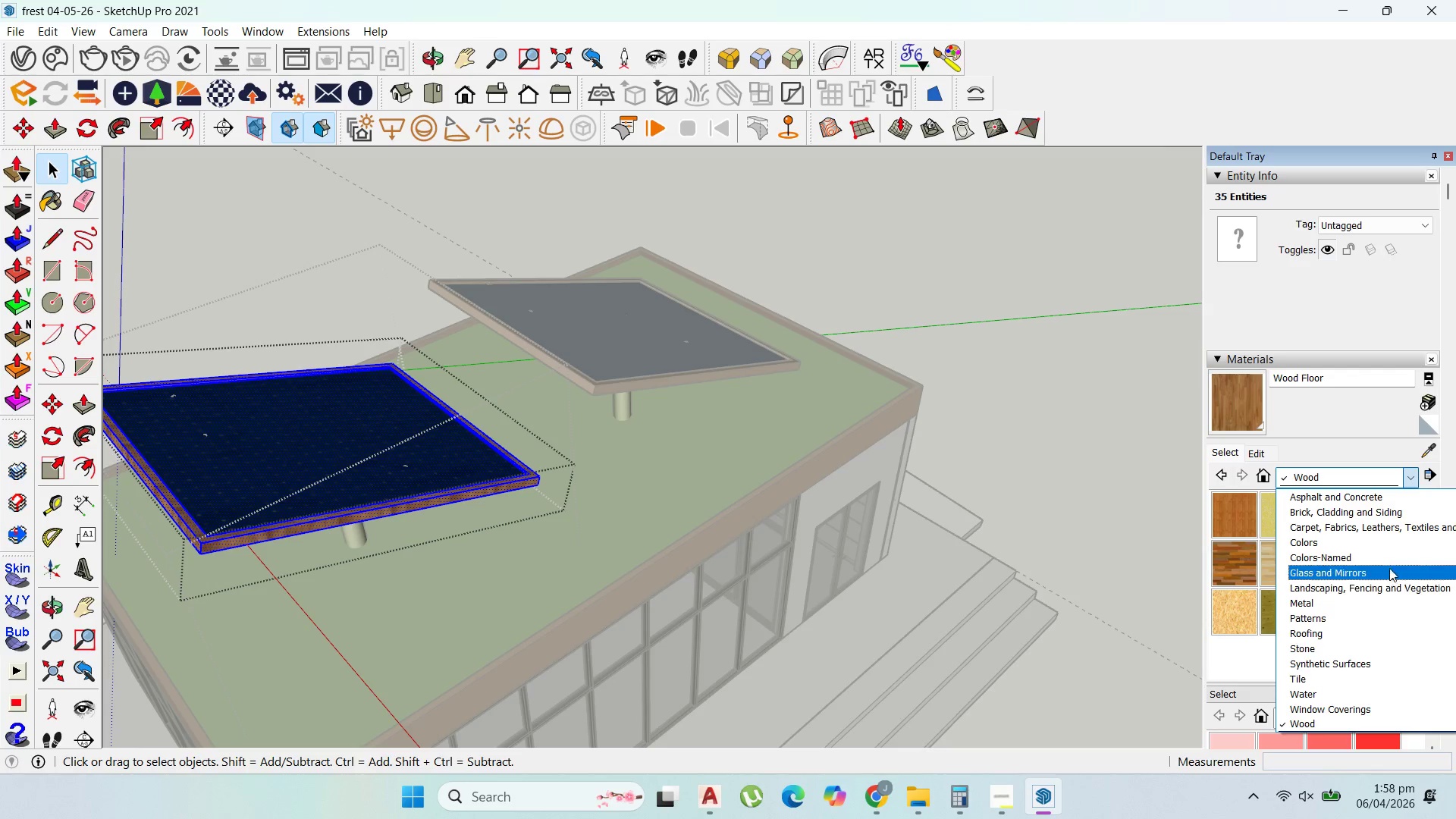 
left_click([1378, 605])
 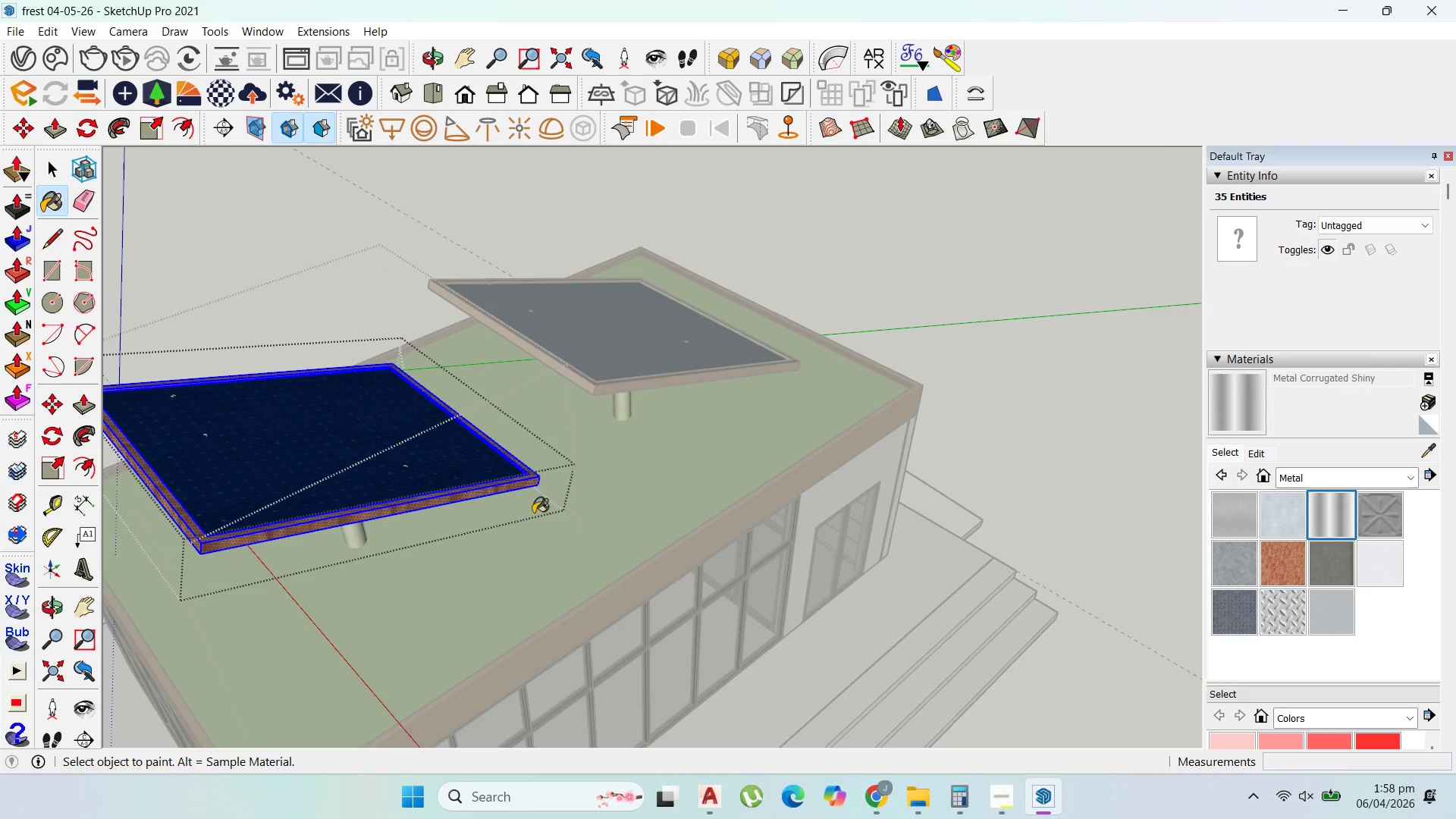 
left_click_drag(start_coordinate=[431, 493], to_coordinate=[435, 492])
 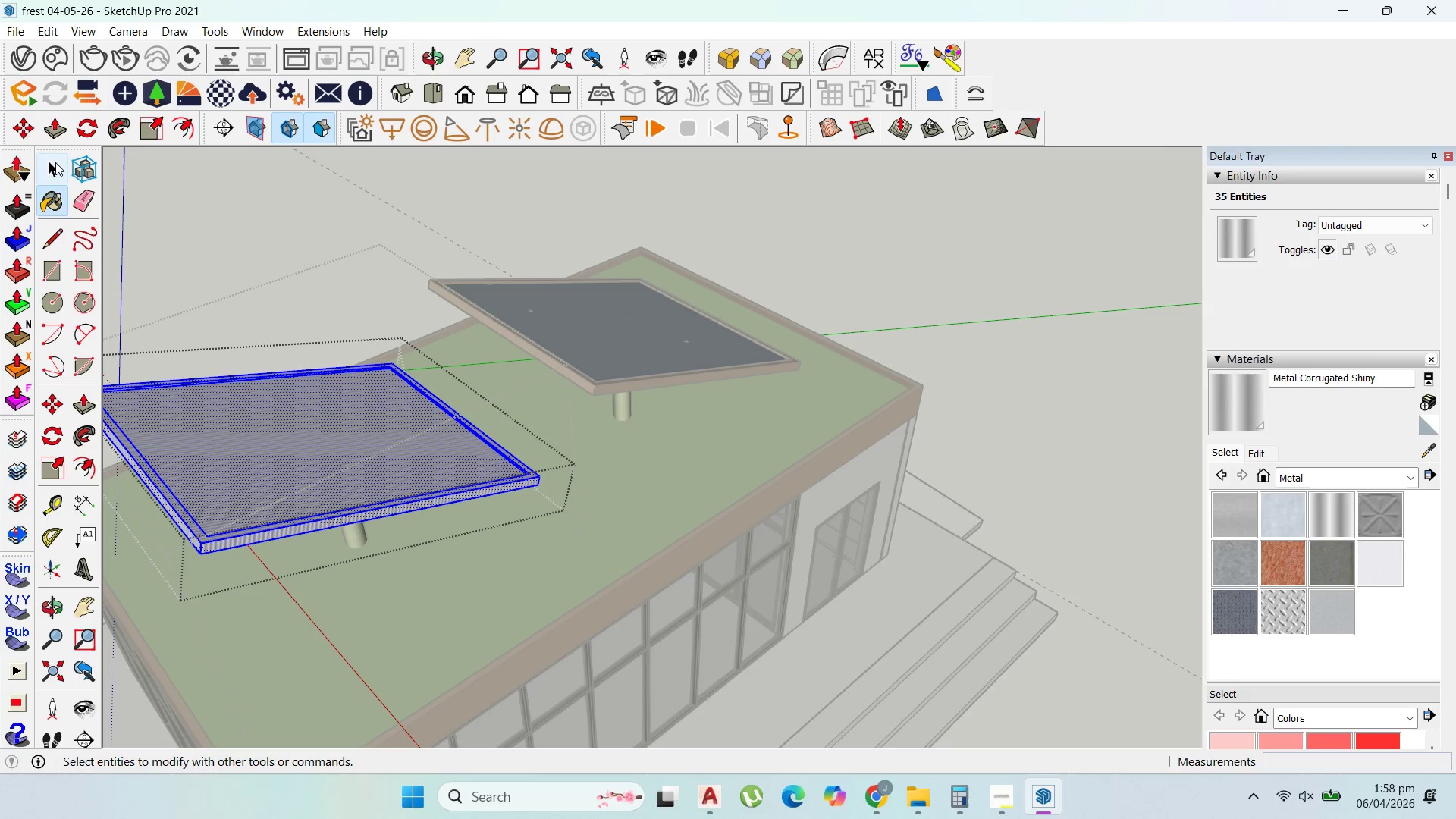 
left_click([56, 162])
 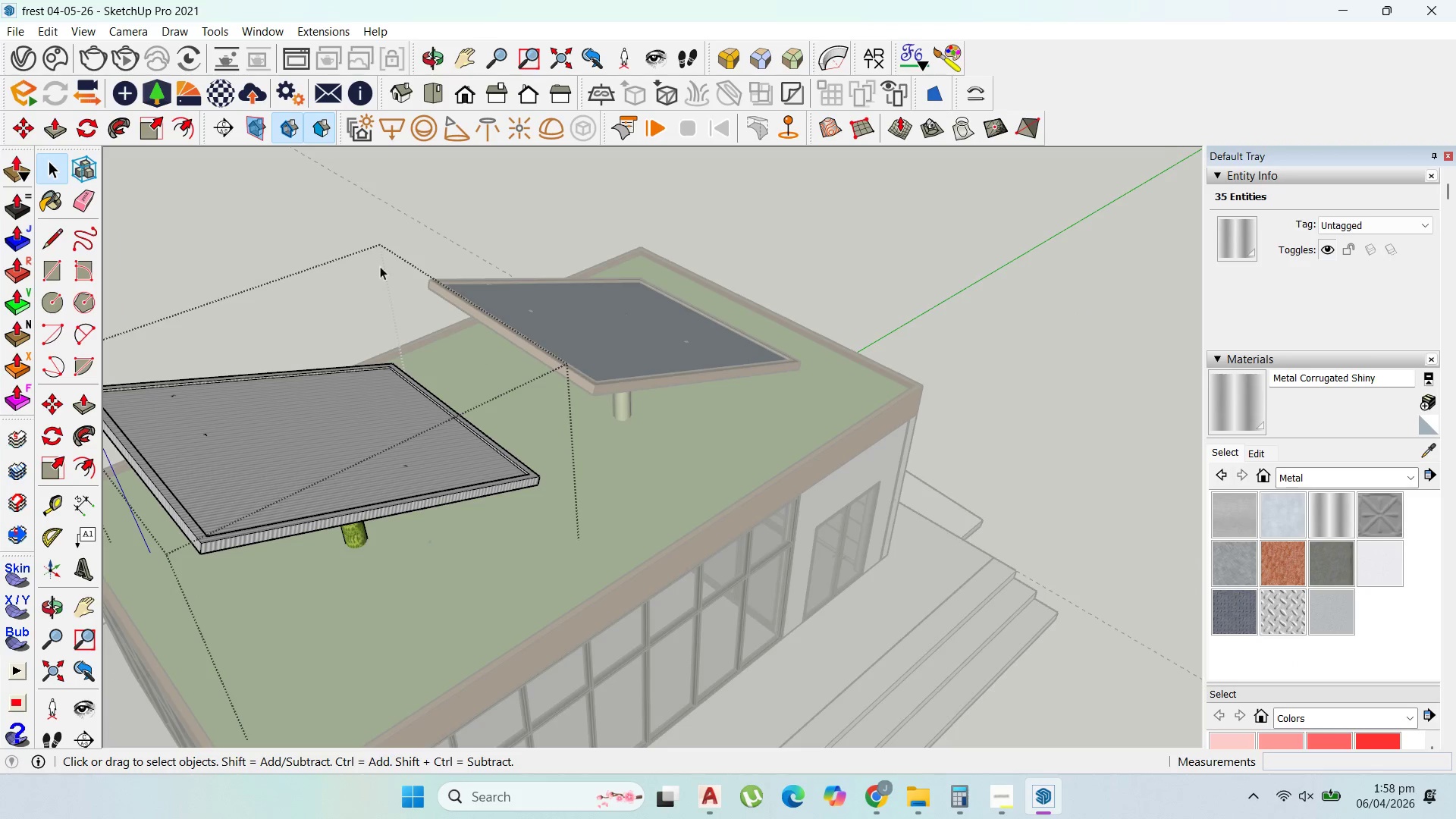 
key(Escape)
 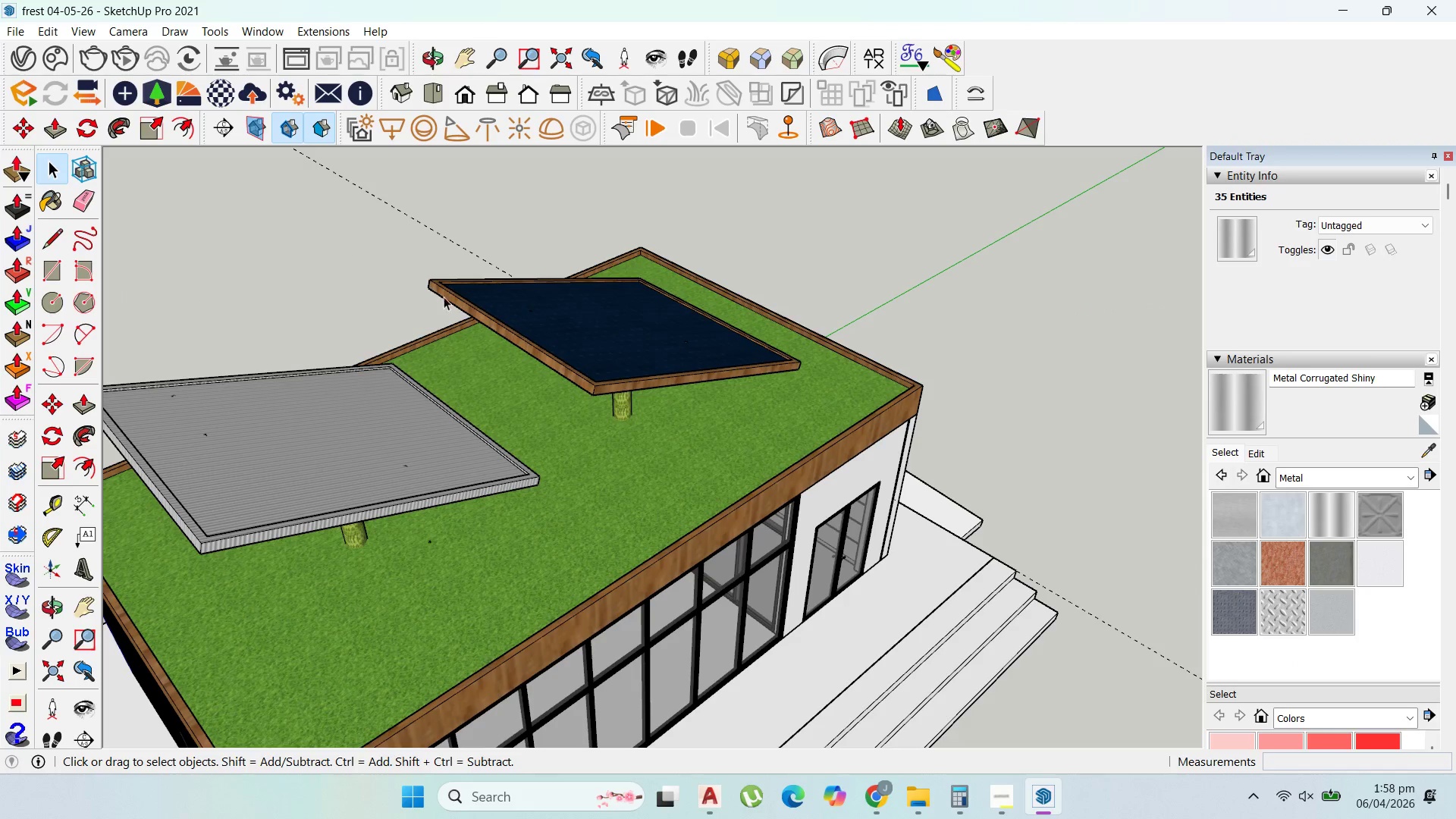 
key(Escape)
 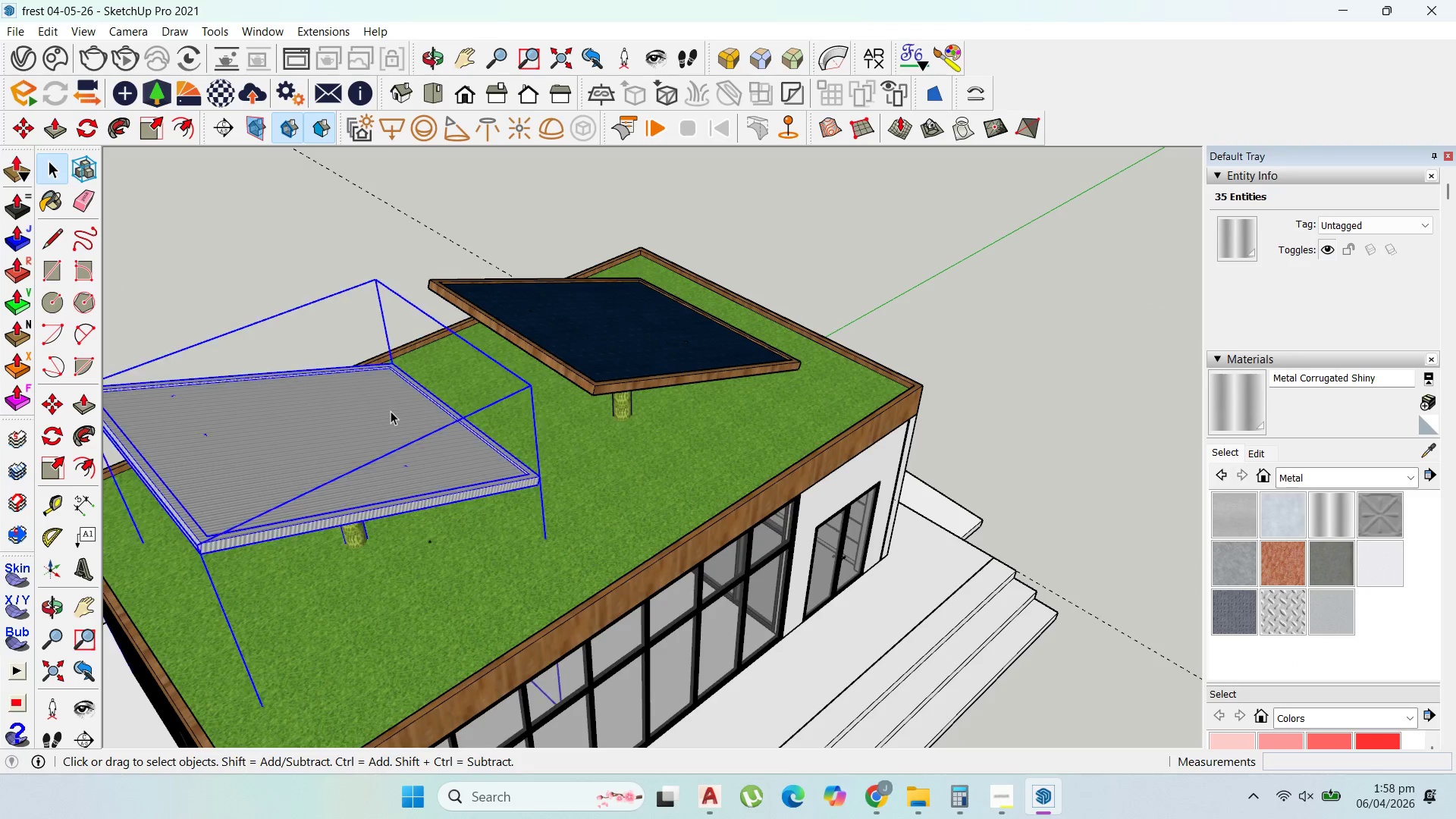 
double_click([391, 411])
 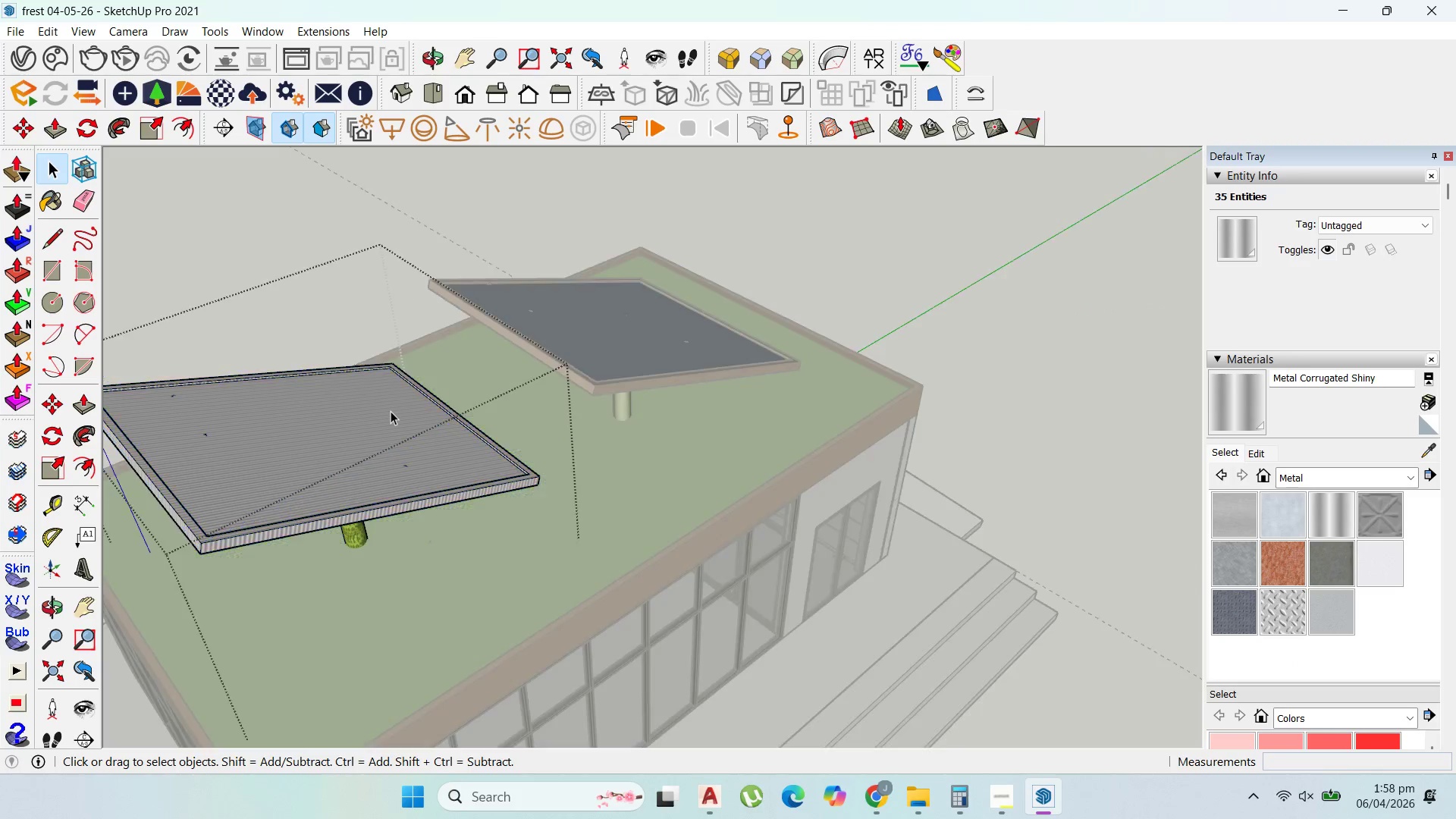 
triple_click([391, 411])
 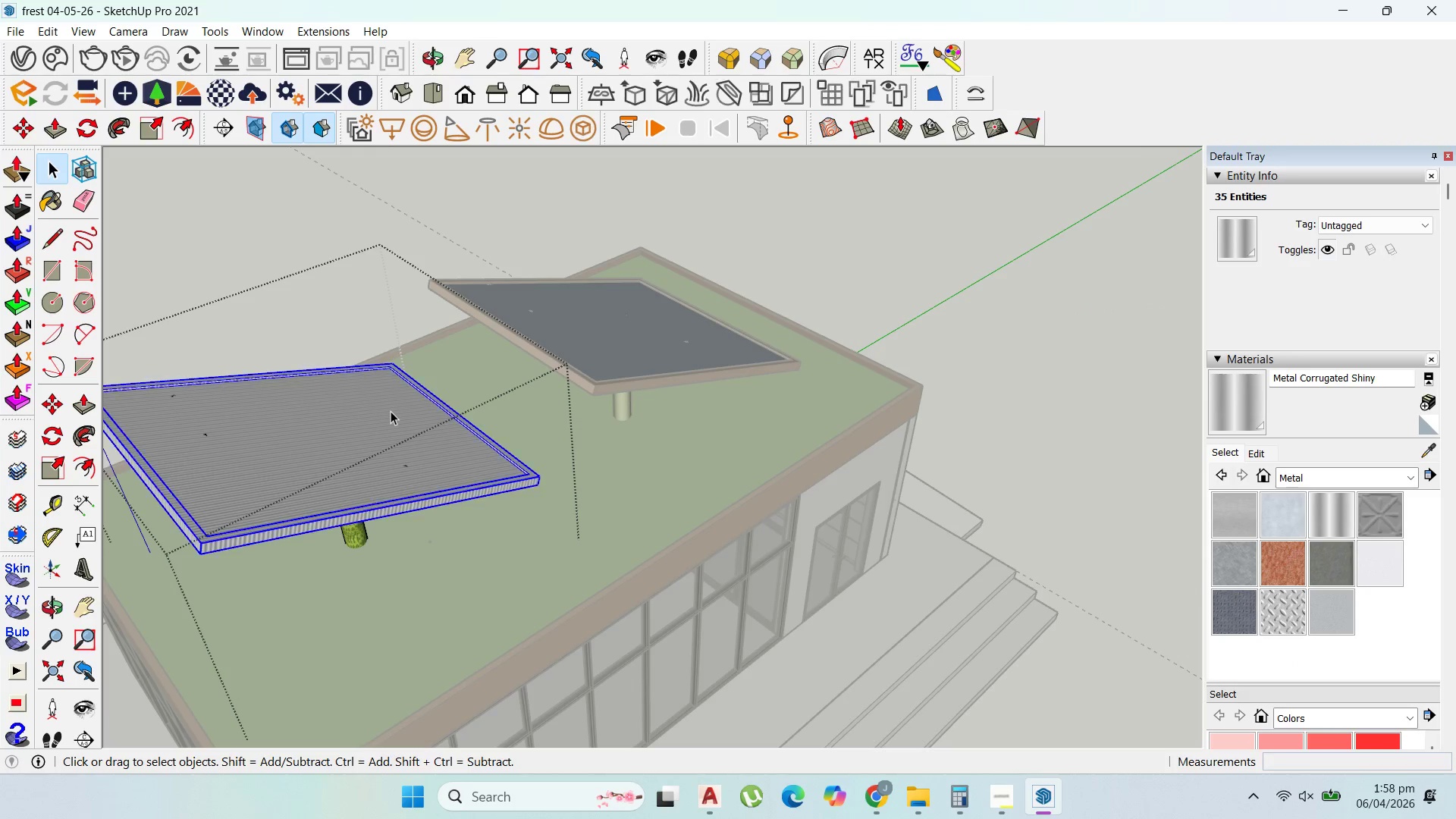 
triple_click([391, 411])
 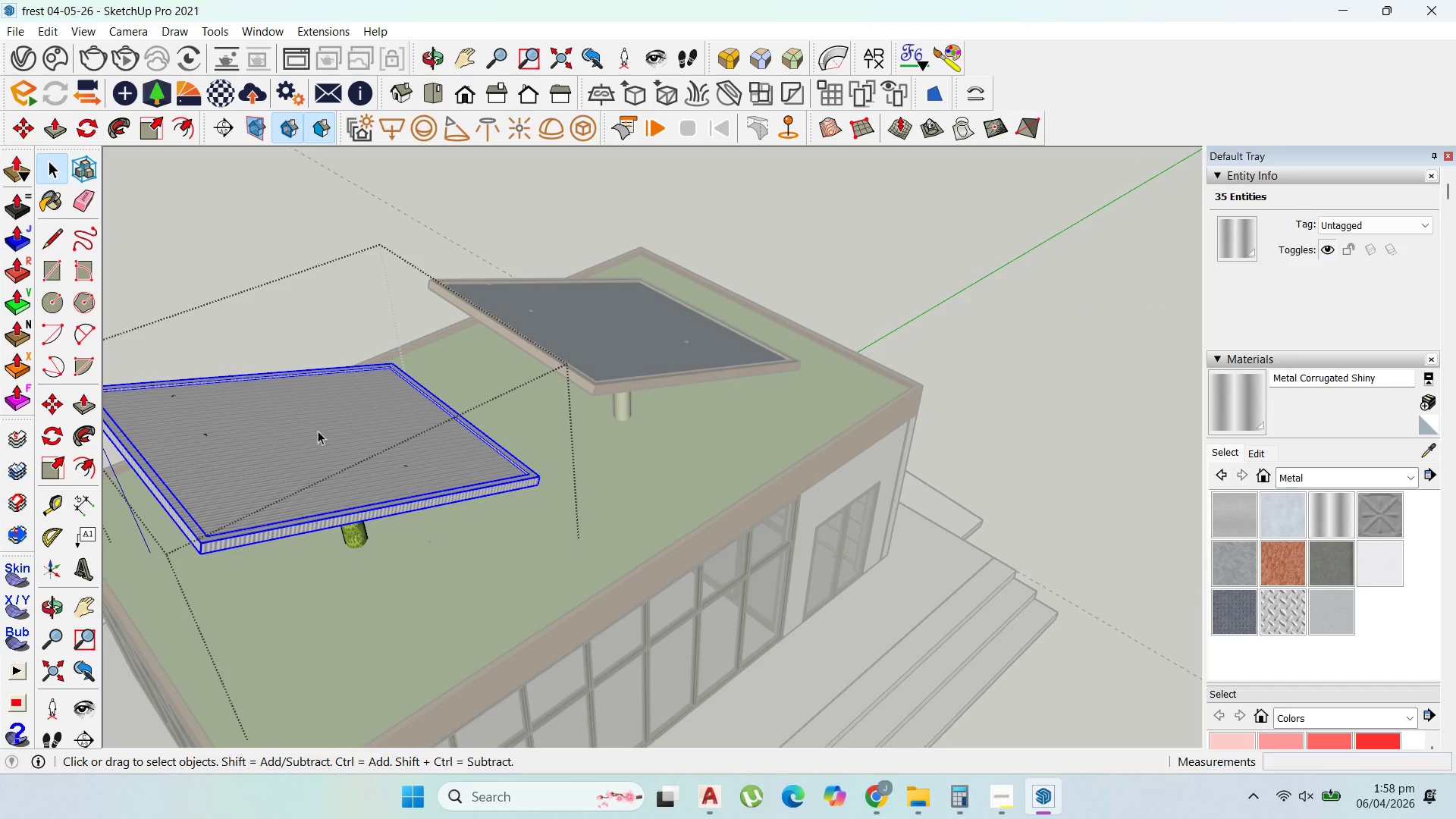 
triple_click([322, 428])
 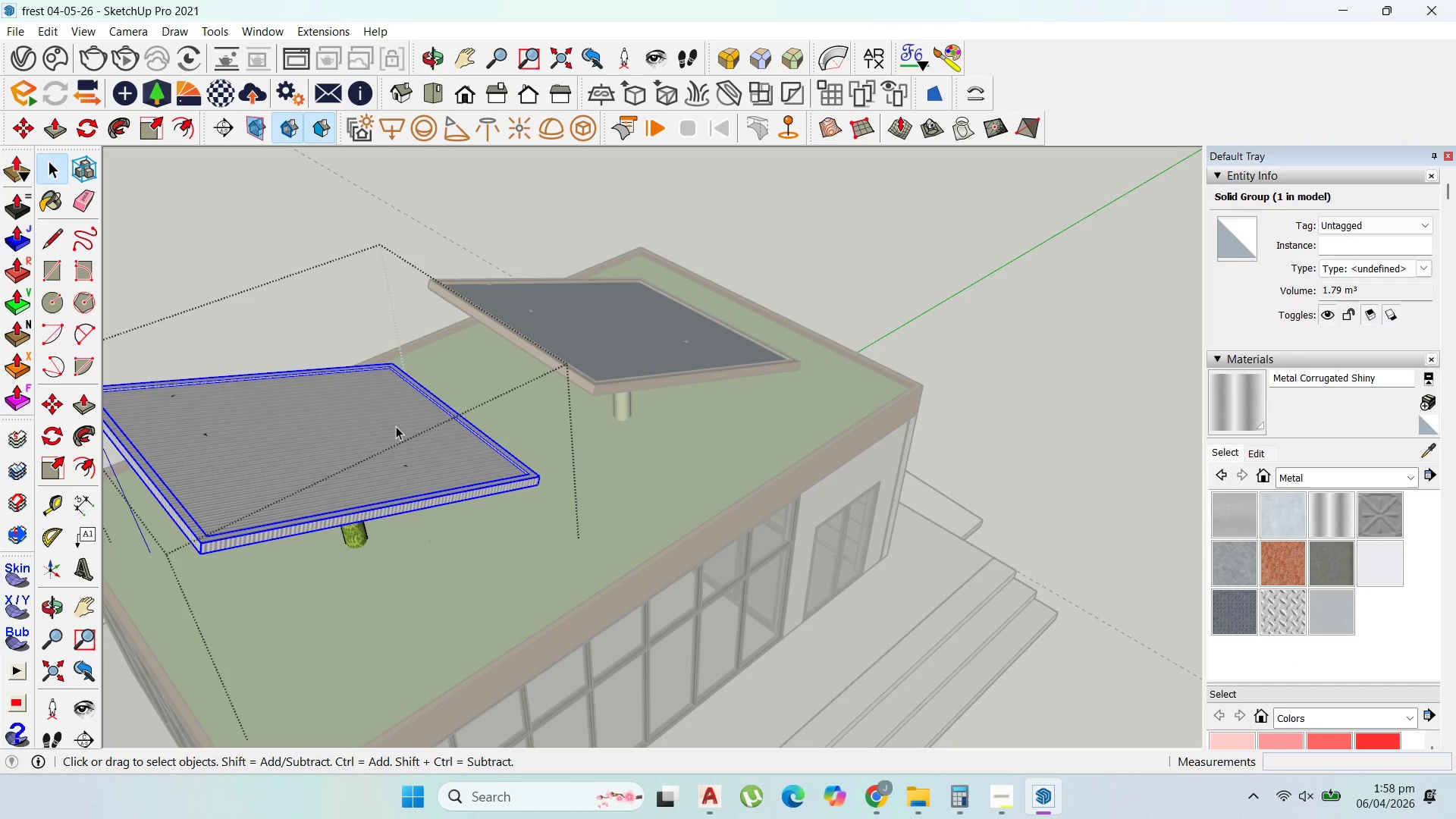 
left_click_drag(start_coordinate=[393, 428], to_coordinate=[388, 430])
 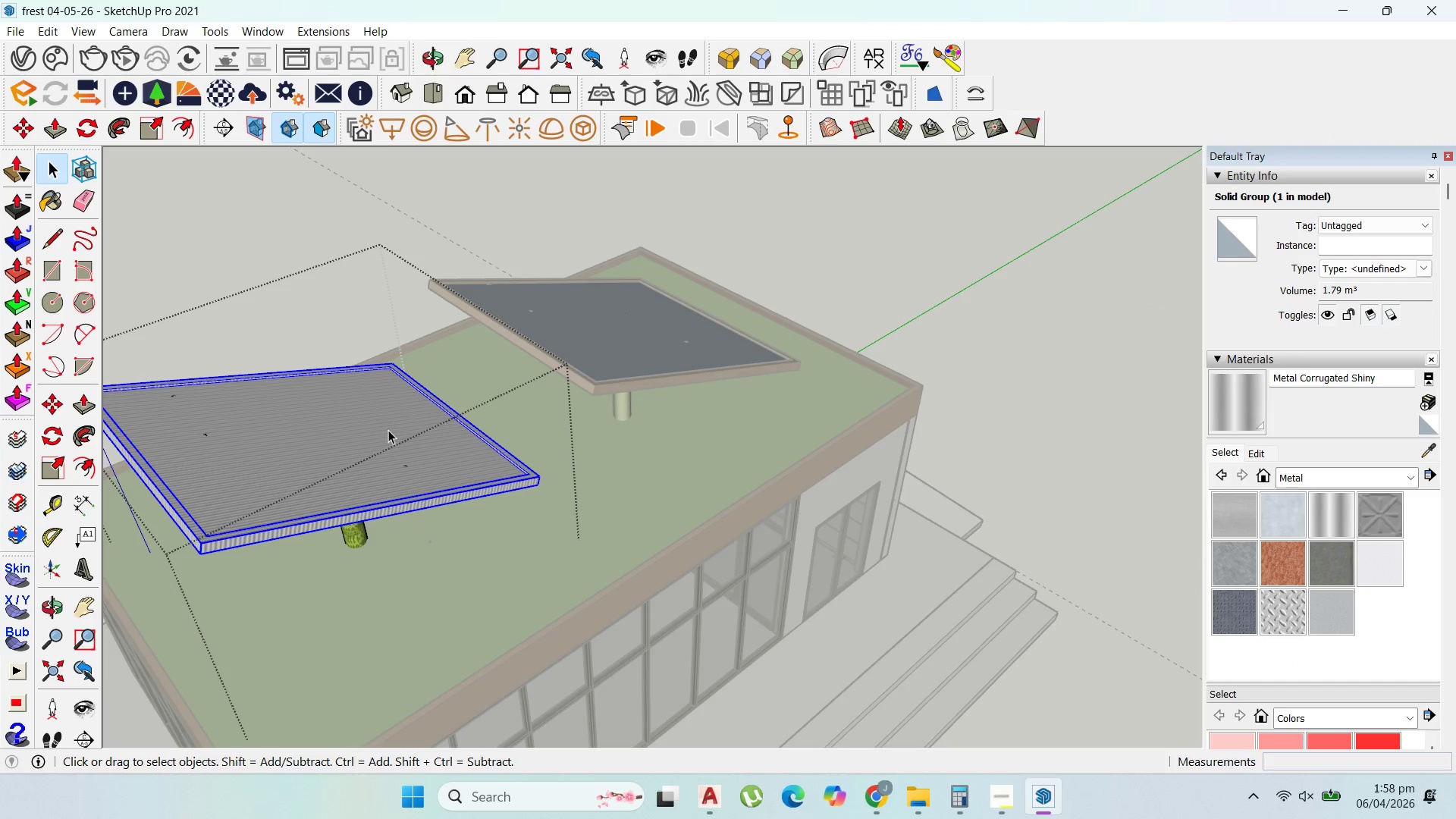 
double_click([388, 430])
 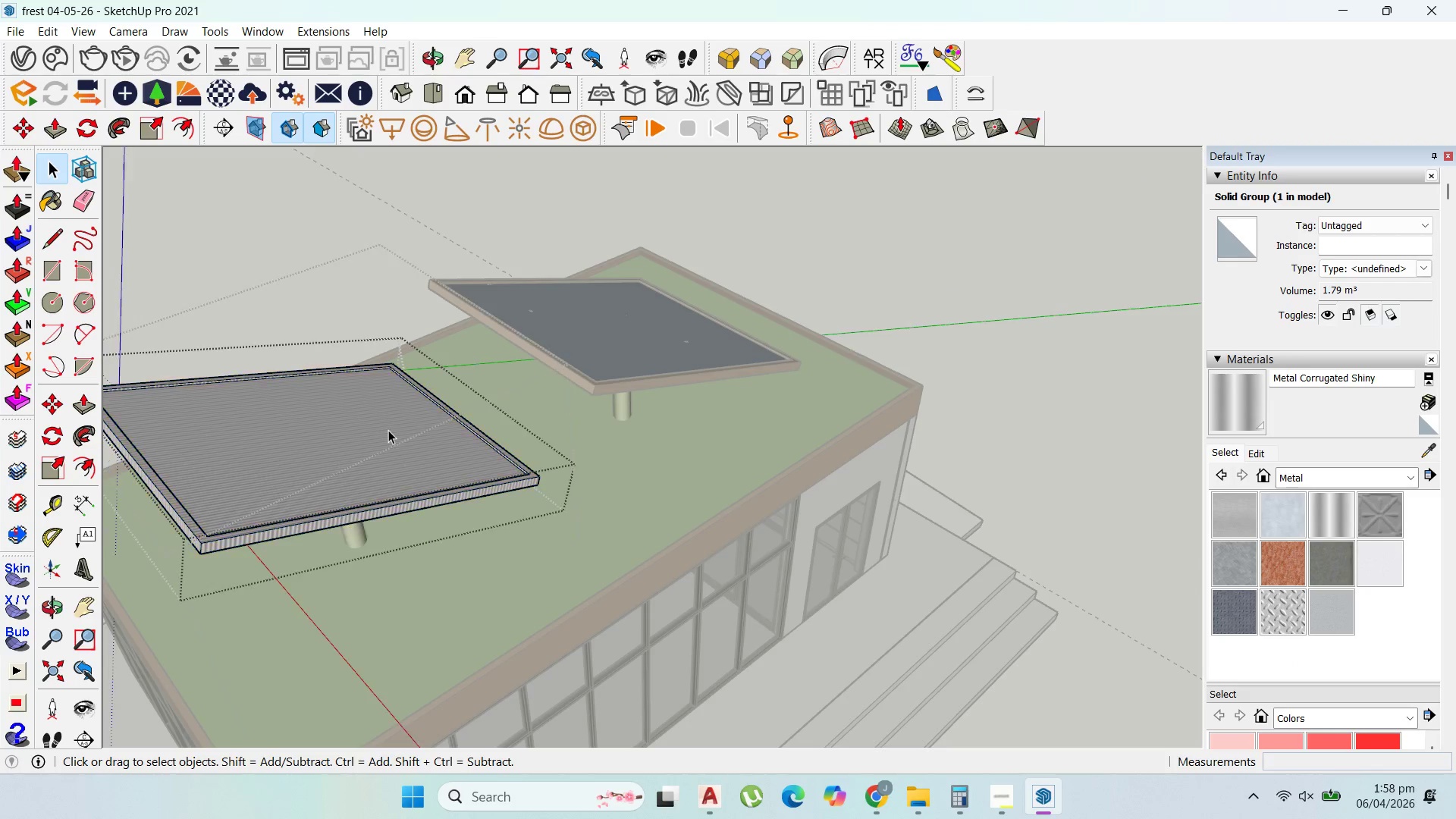 
triple_click([388, 430])
 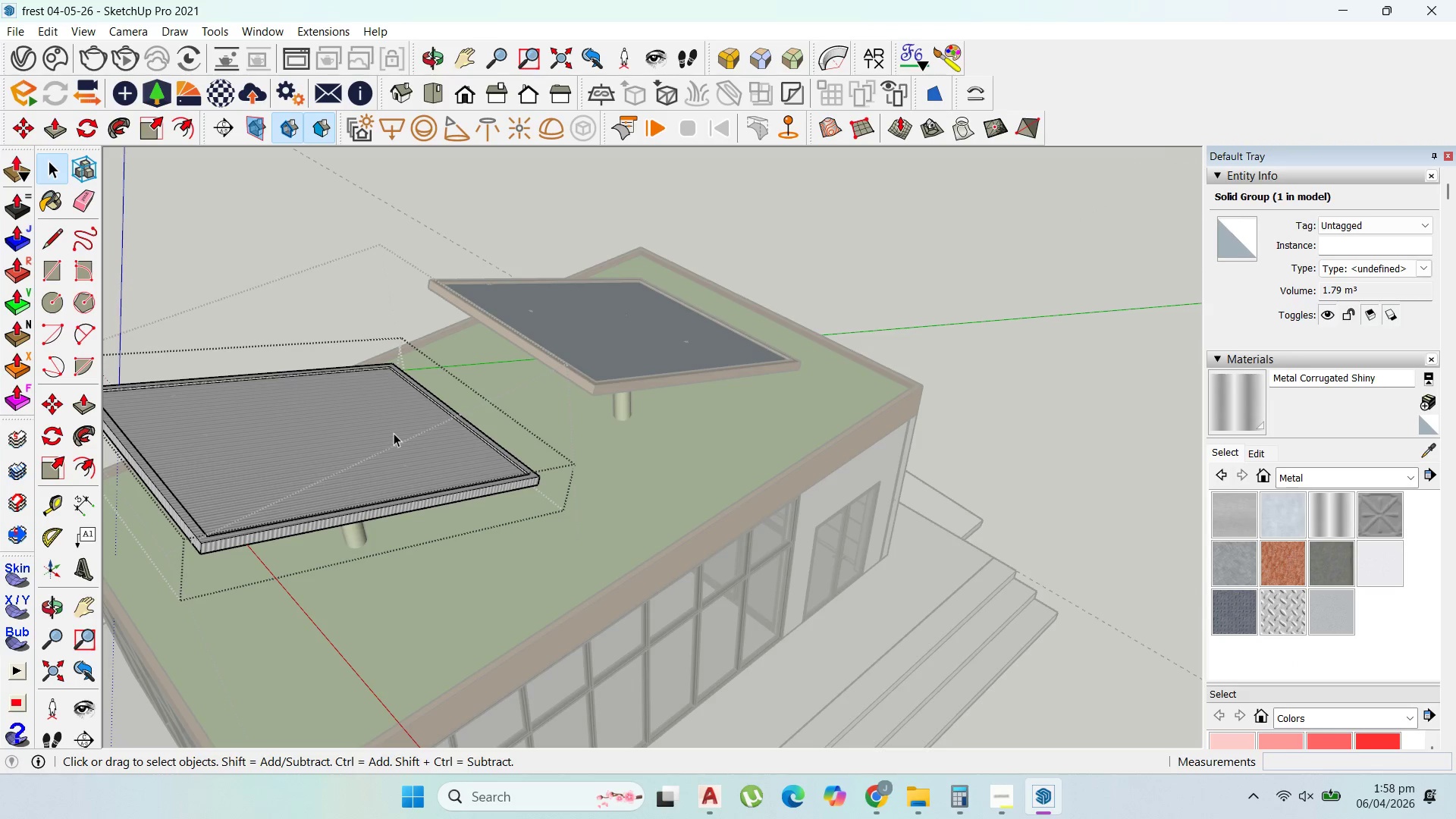 
triple_click([397, 433])
 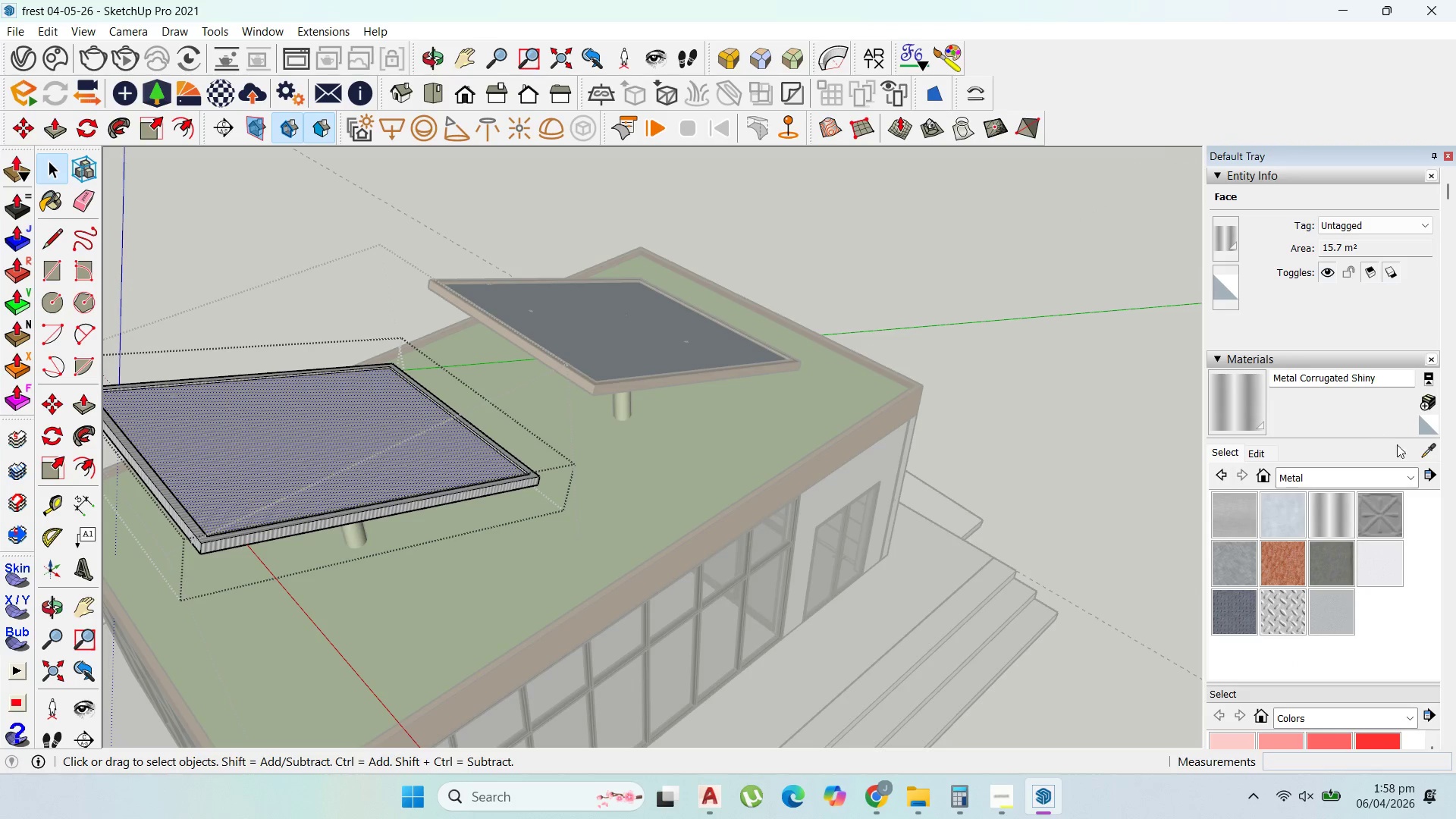 
left_click([1420, 452])
 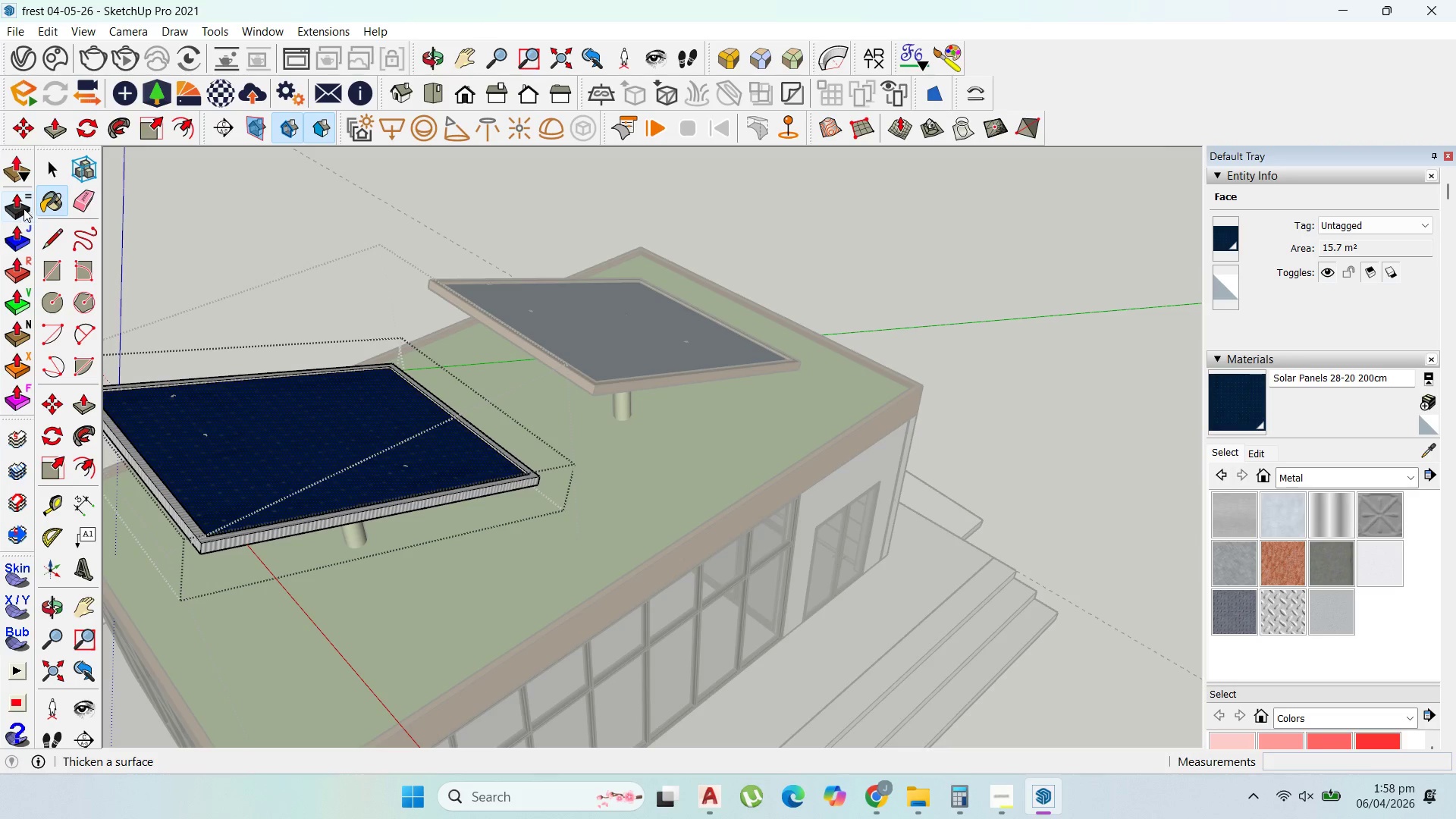 
left_click([42, 171])
 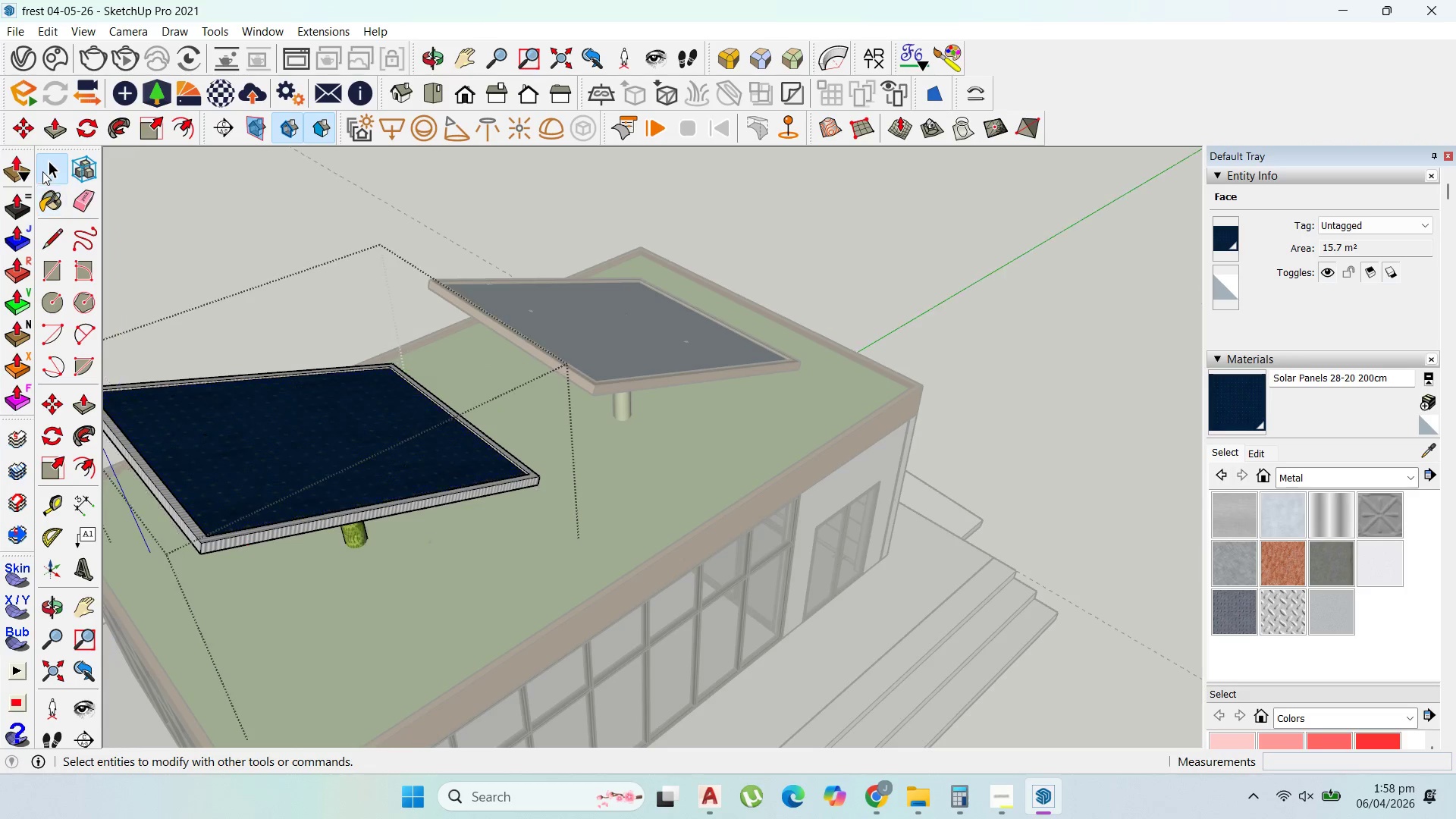 
key(Escape)
 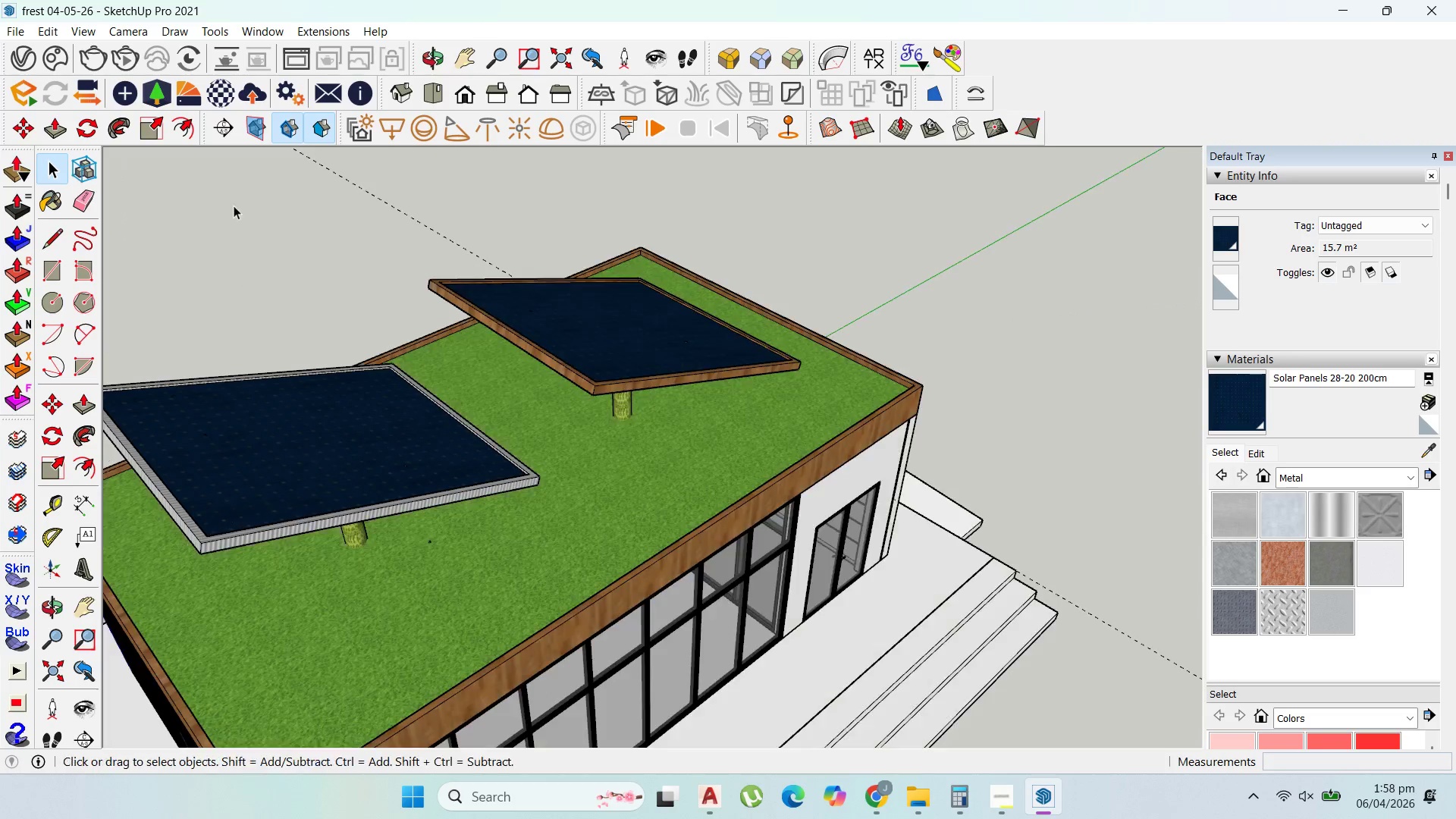 
key(Escape)
 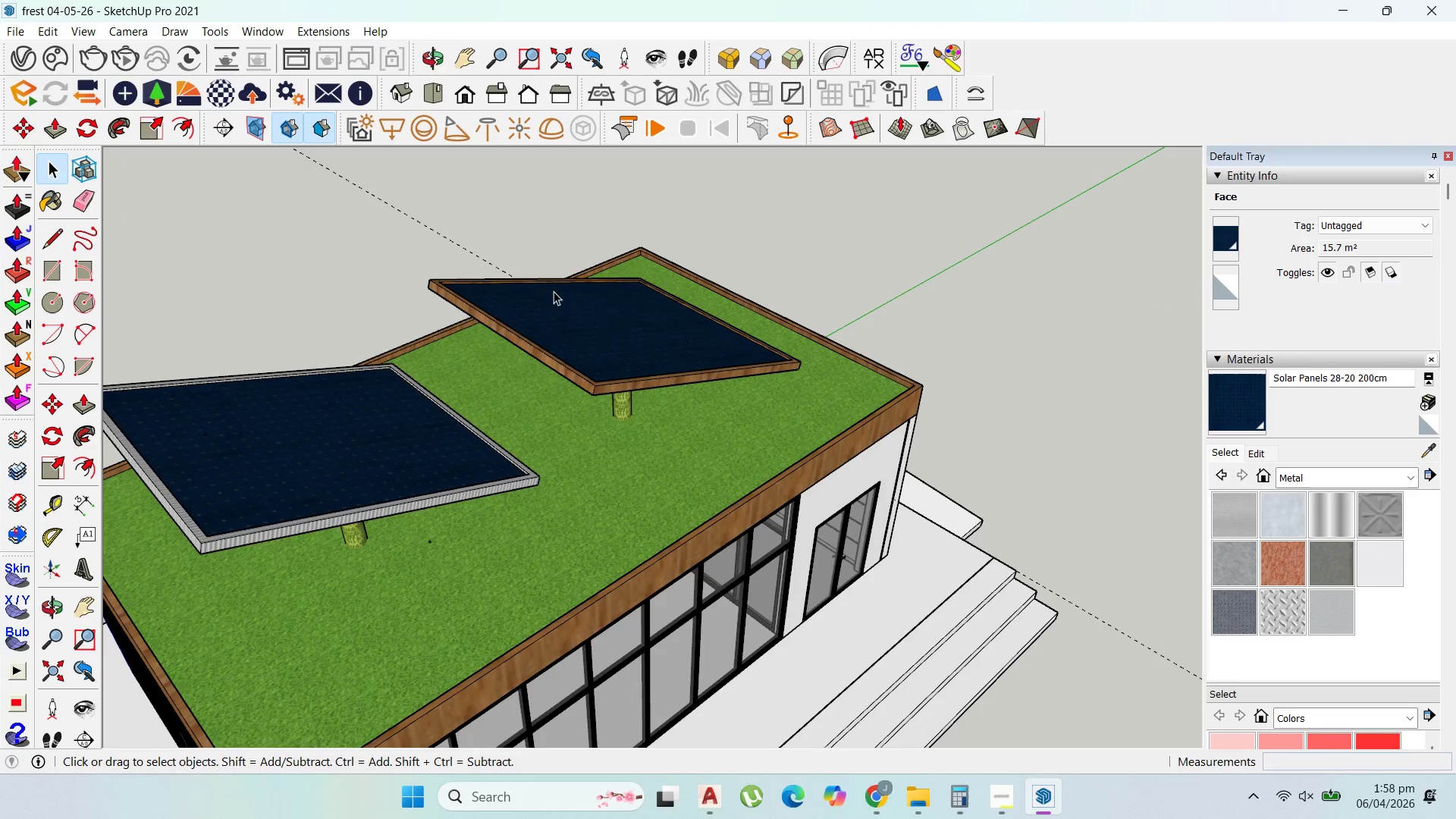 
key(Escape)
 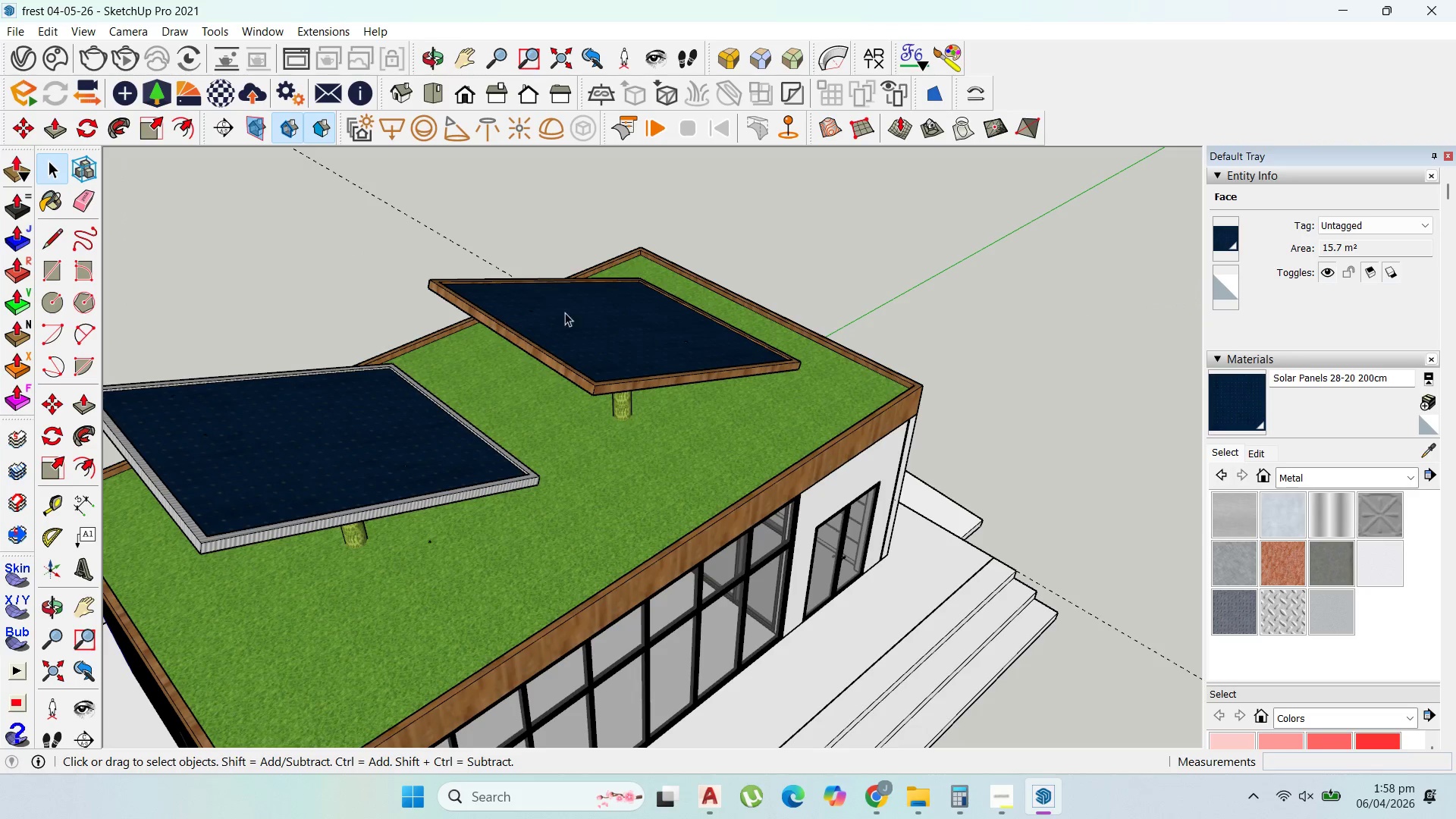 
key(Escape)
 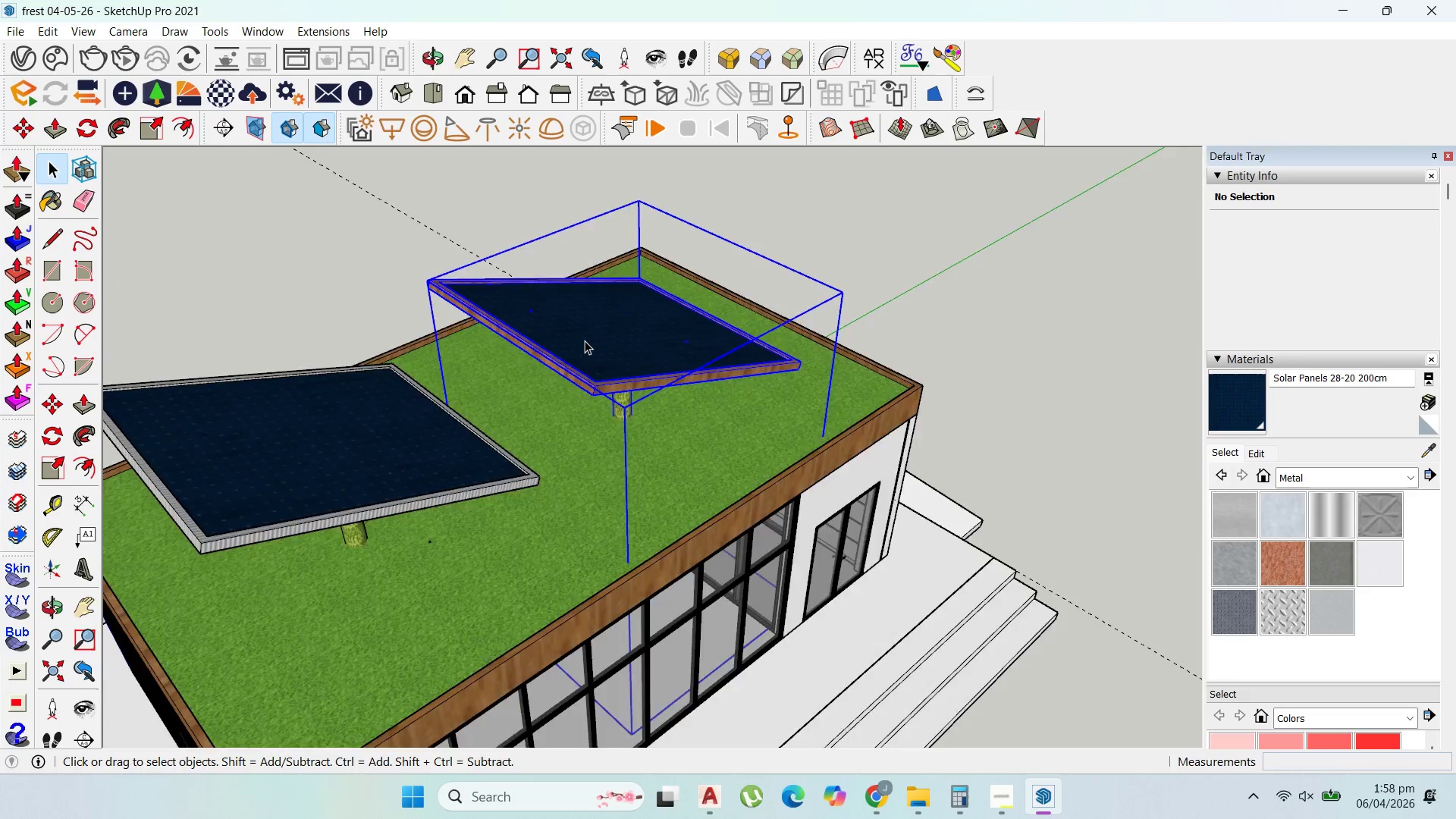 
double_click([585, 340])
 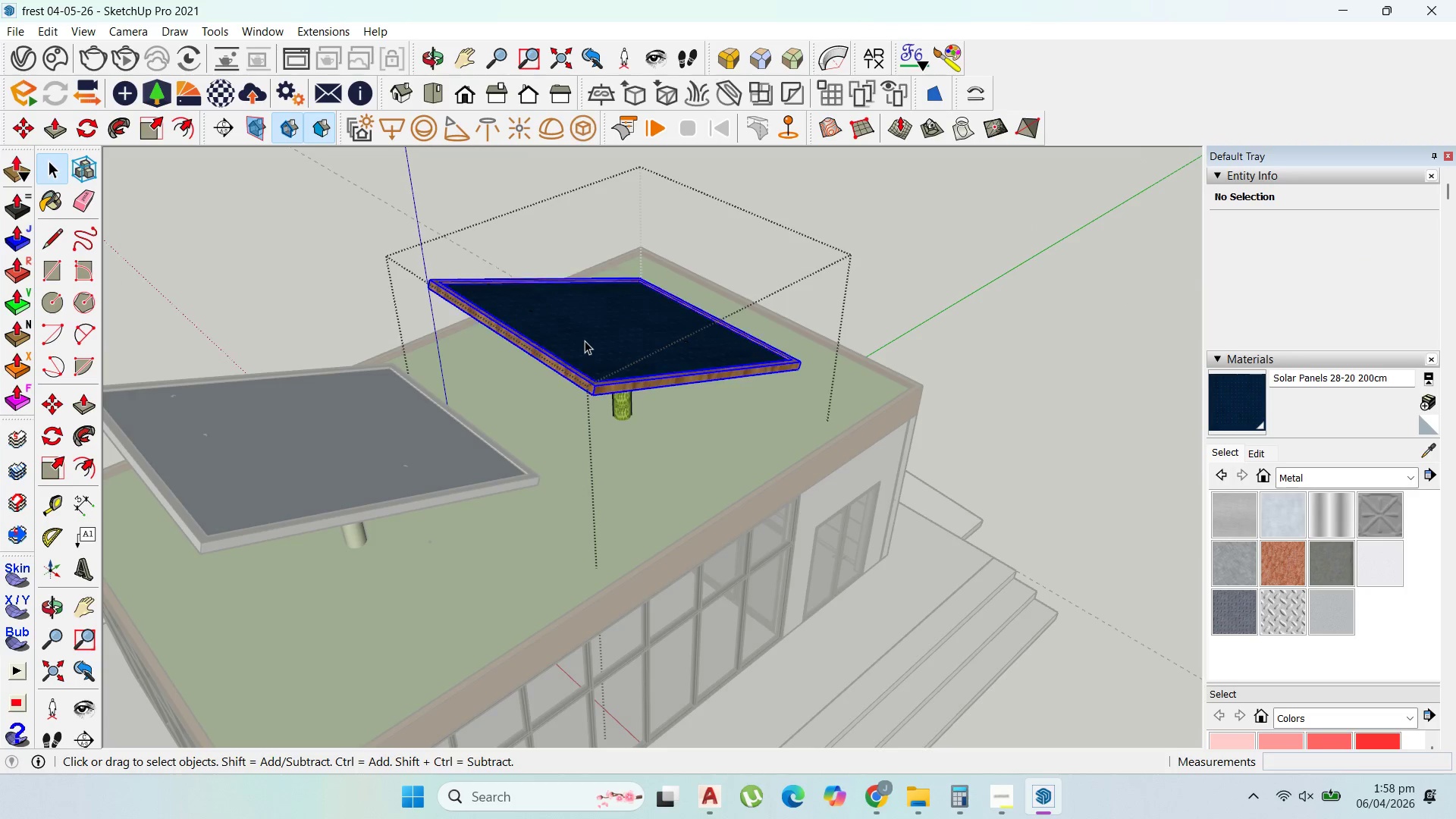 
triple_click([585, 340])
 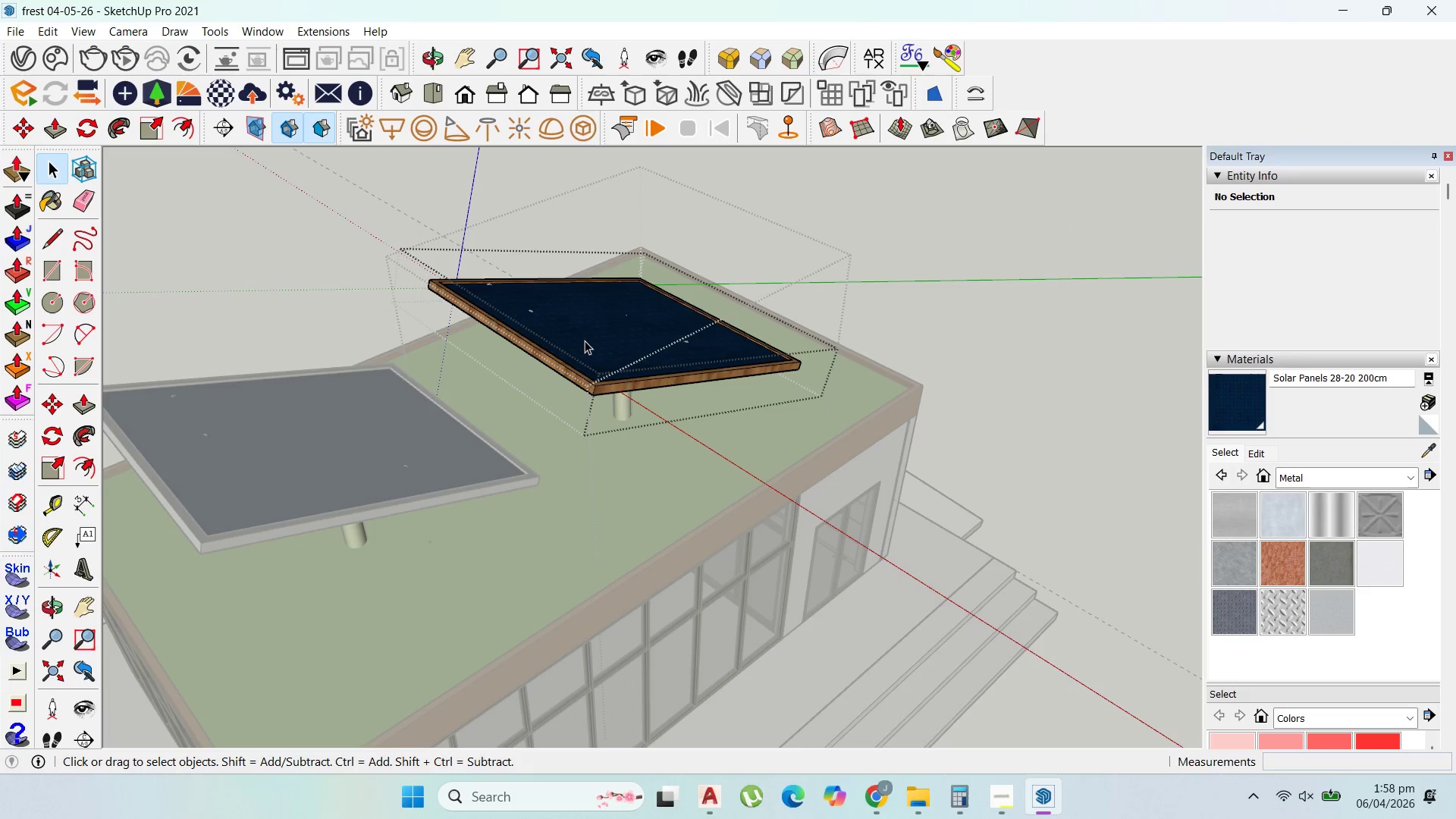 
triple_click([585, 340])
 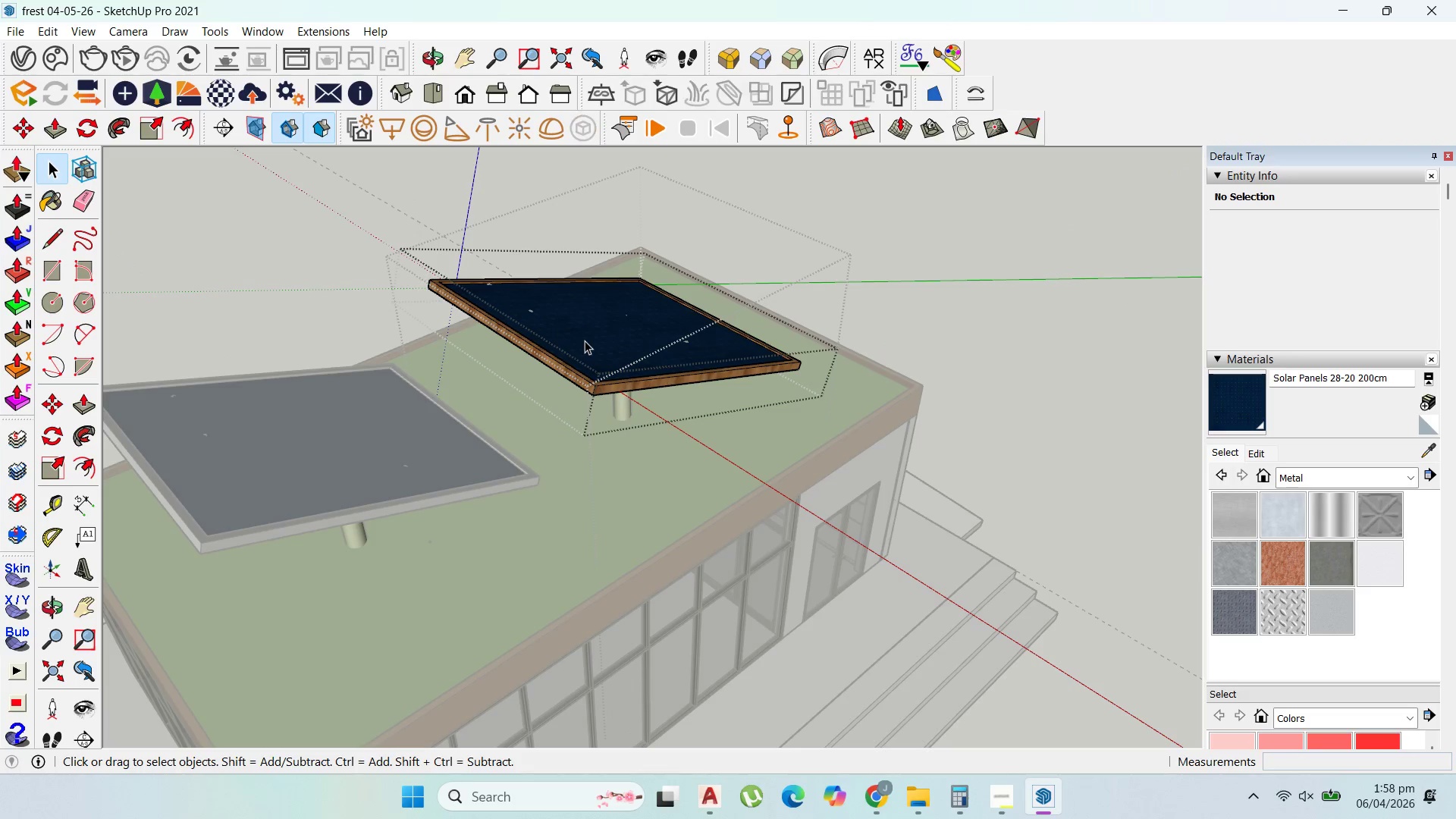 
triple_click([585, 340])
 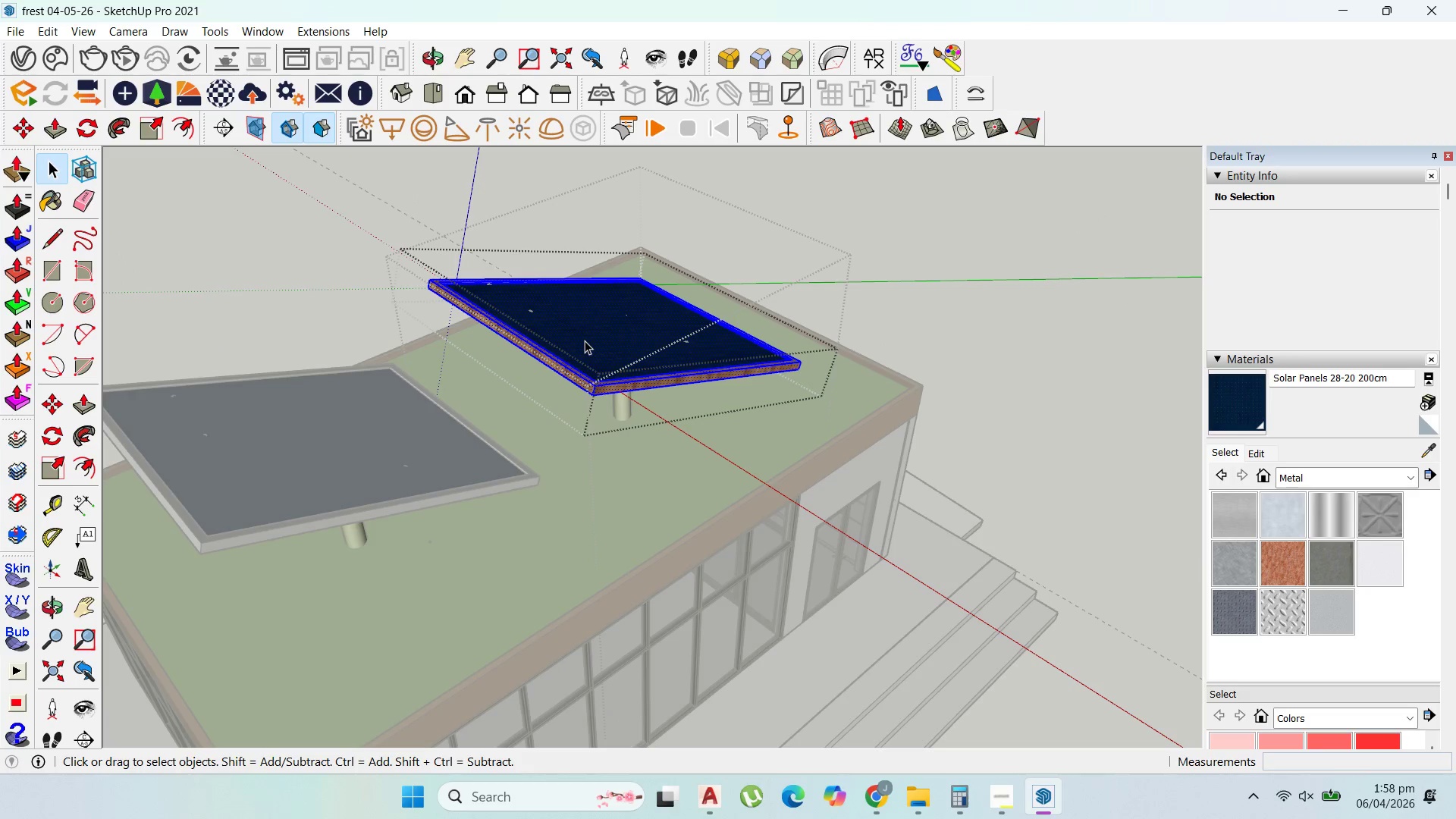 
triple_click([585, 340])
 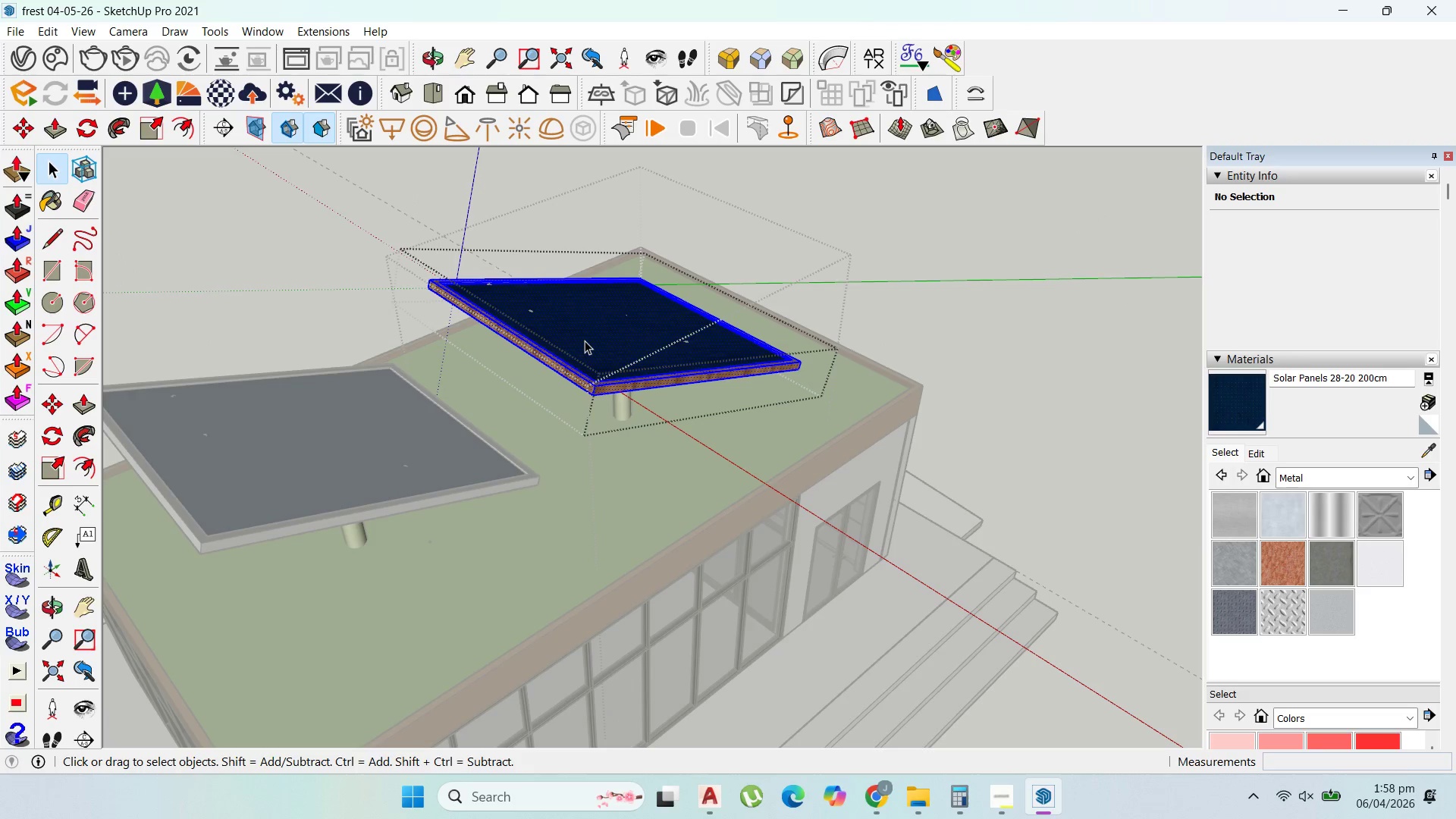 
triple_click([585, 340])
 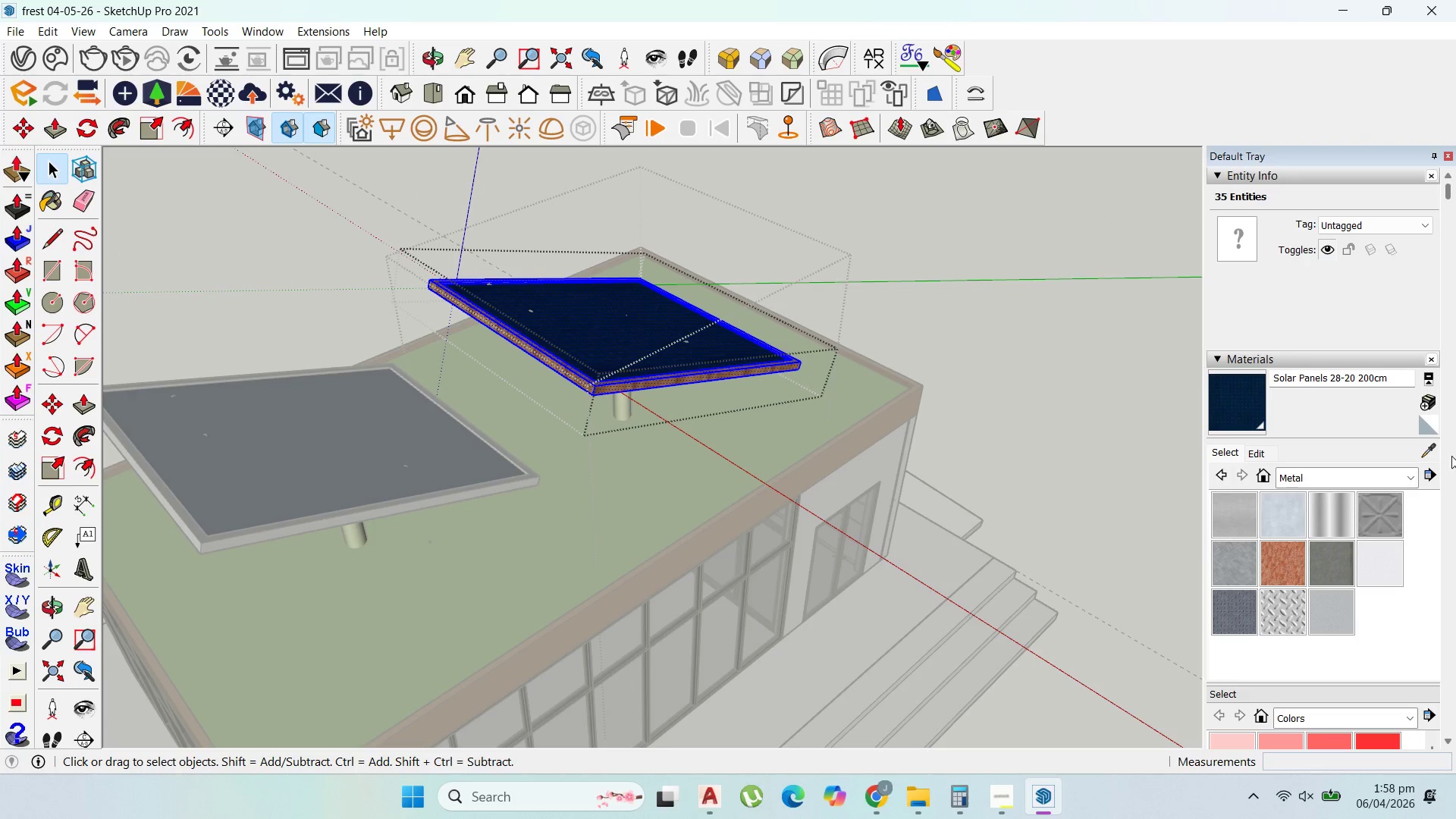 
left_click([1428, 447])
 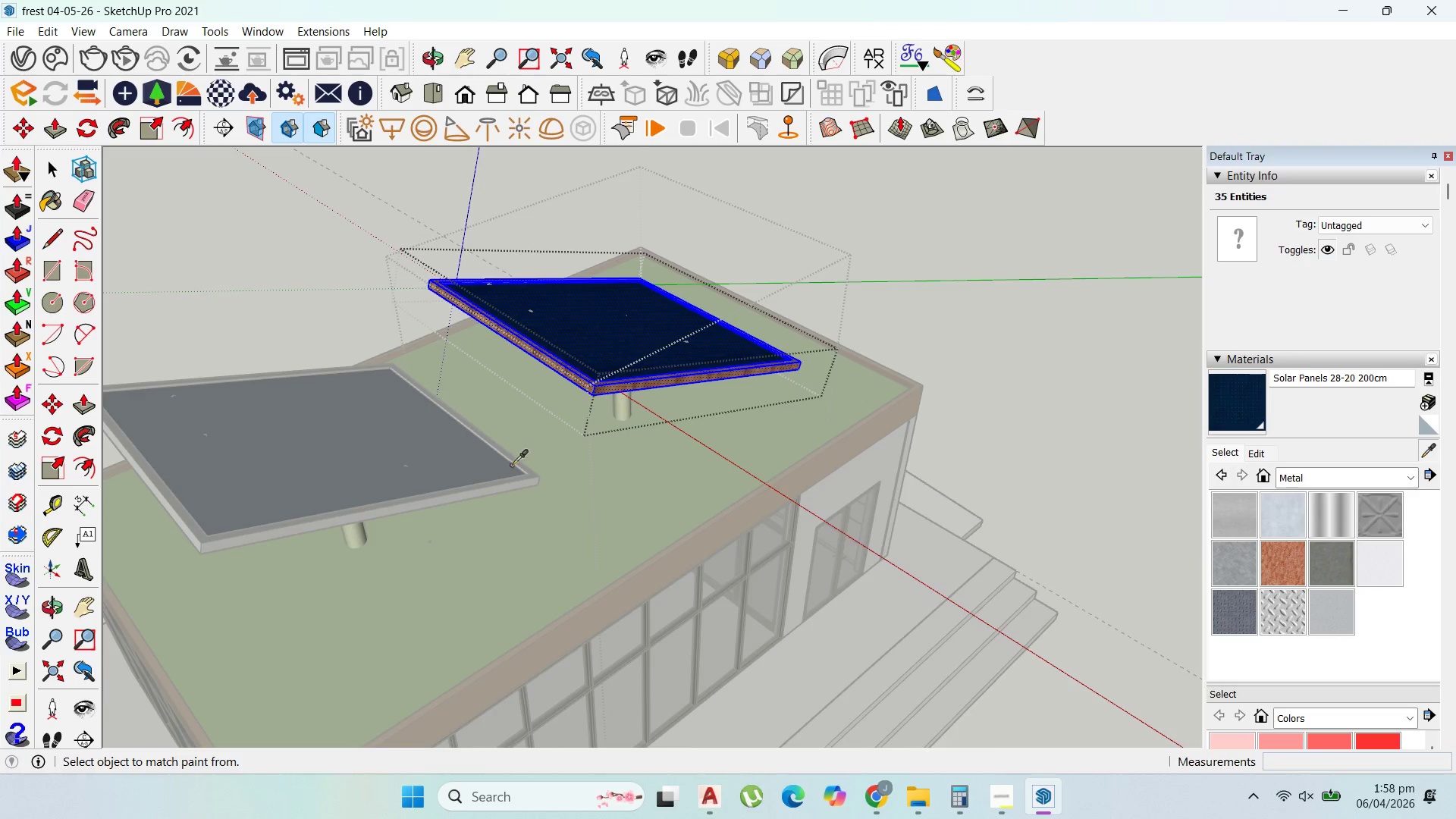 
left_click([521, 487])
 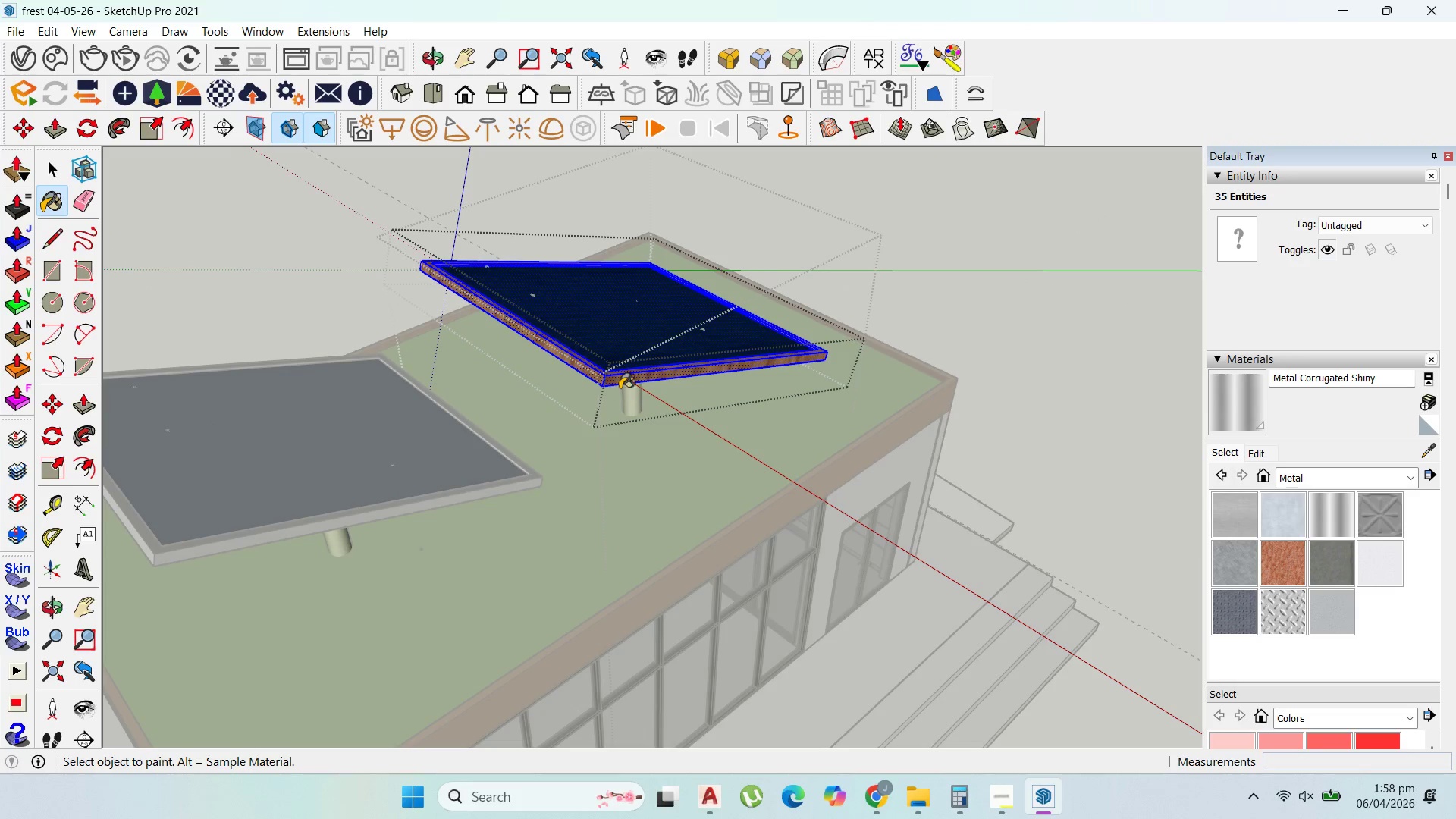 
scroll: coordinate [512, 471], scroll_direction: up, amount: 1.0
 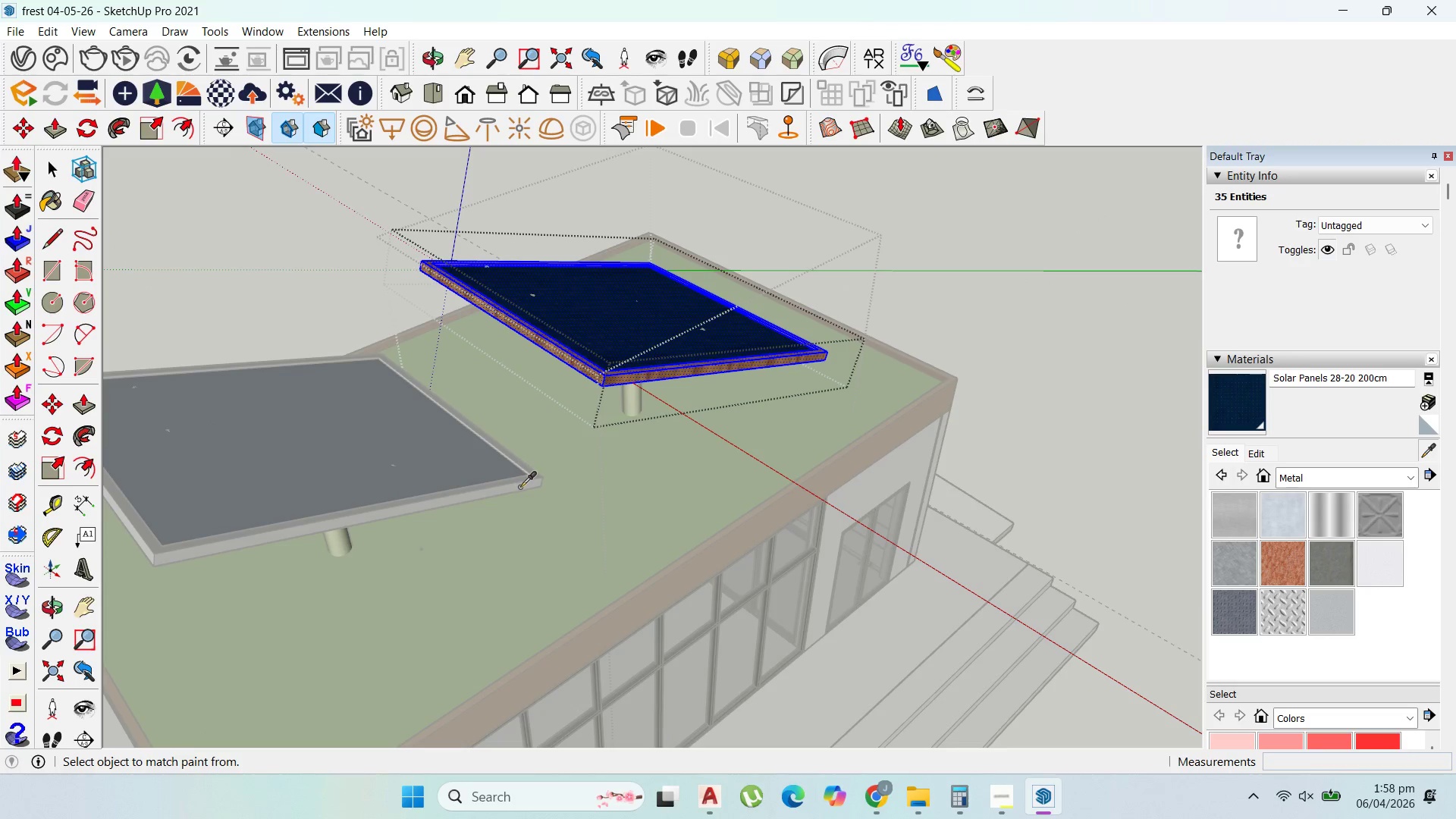 
left_click([623, 383])
 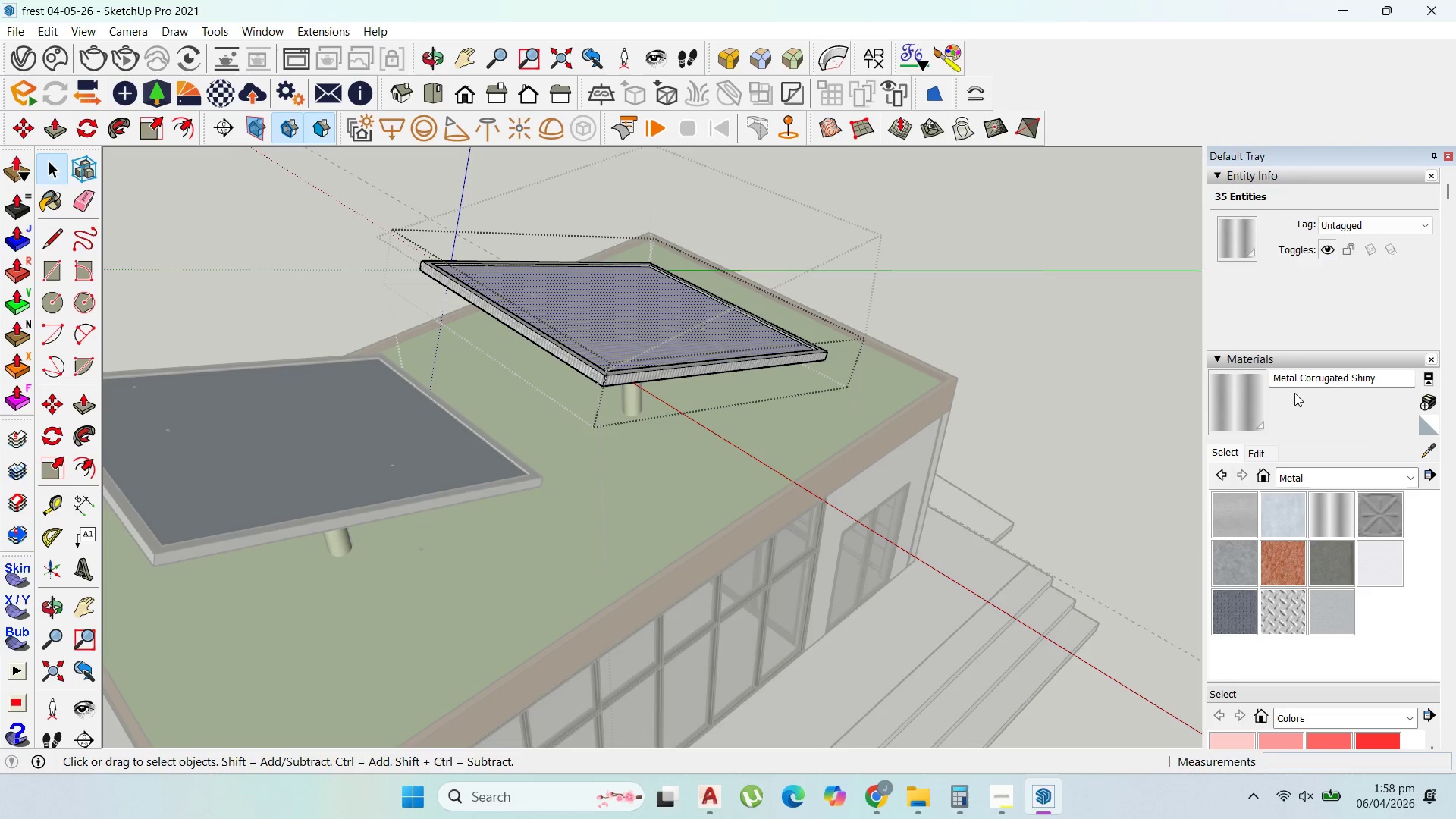 
left_click([1418, 451])
 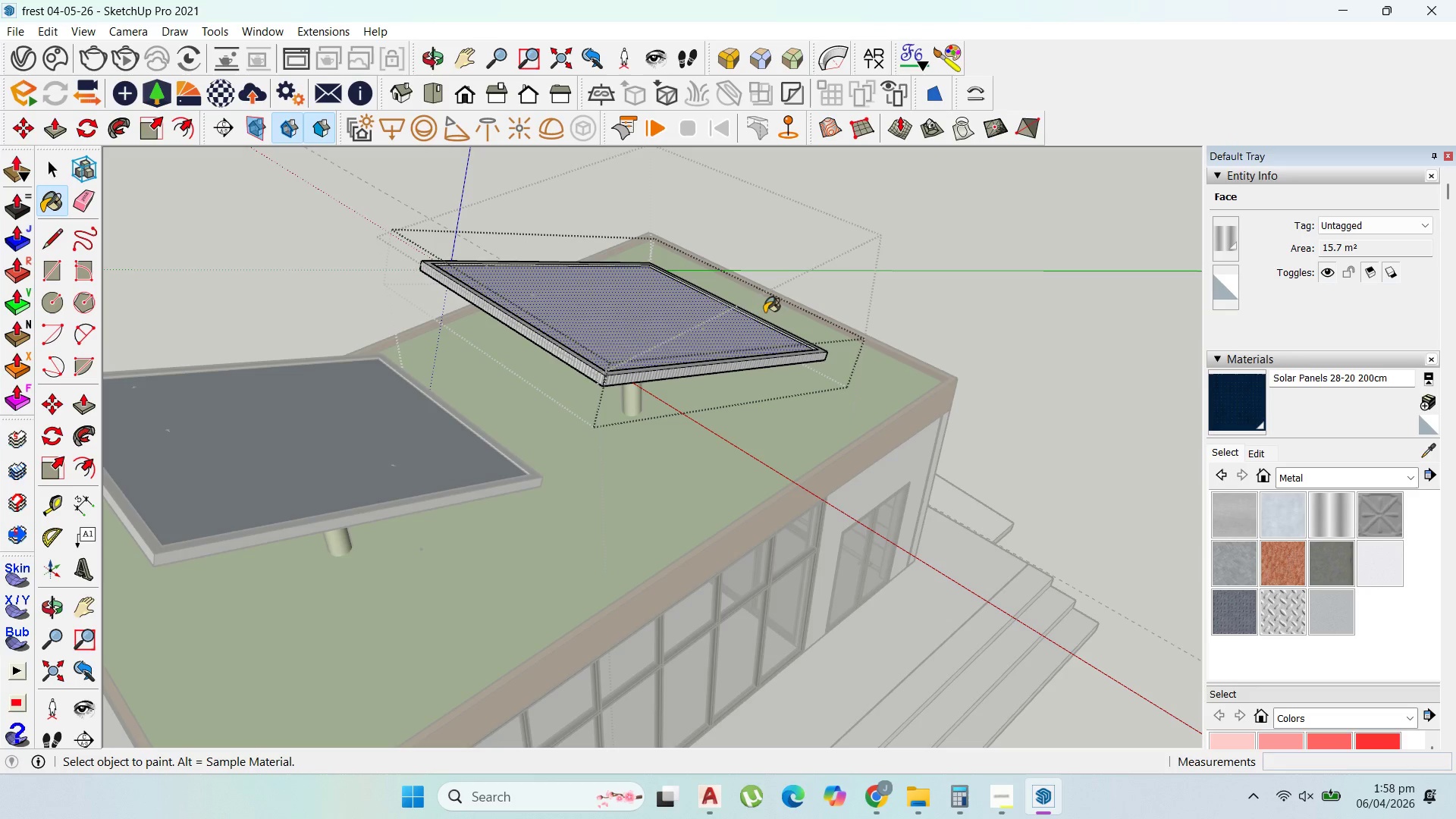 
left_click([699, 310])
 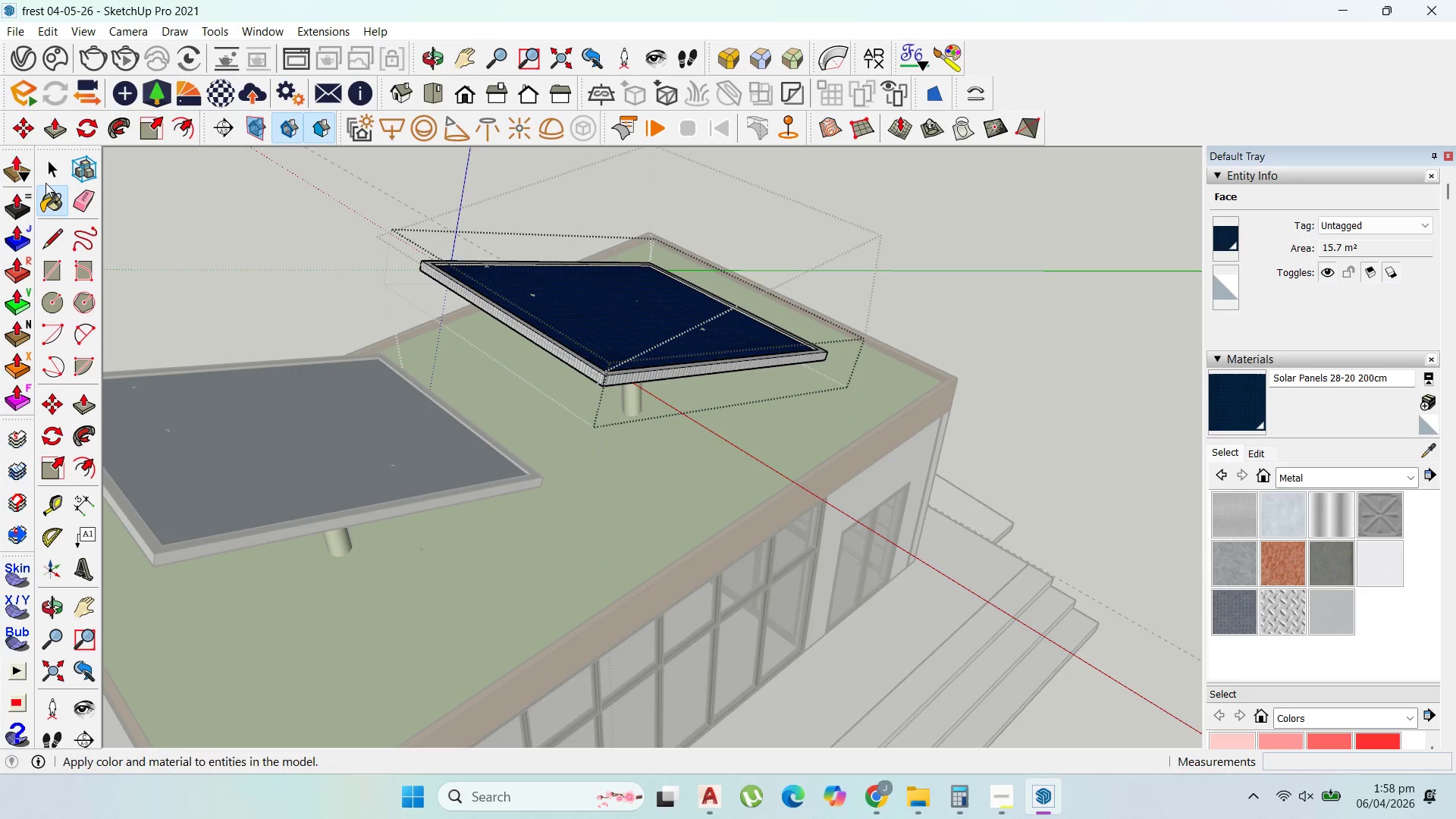 
left_click([49, 166])
 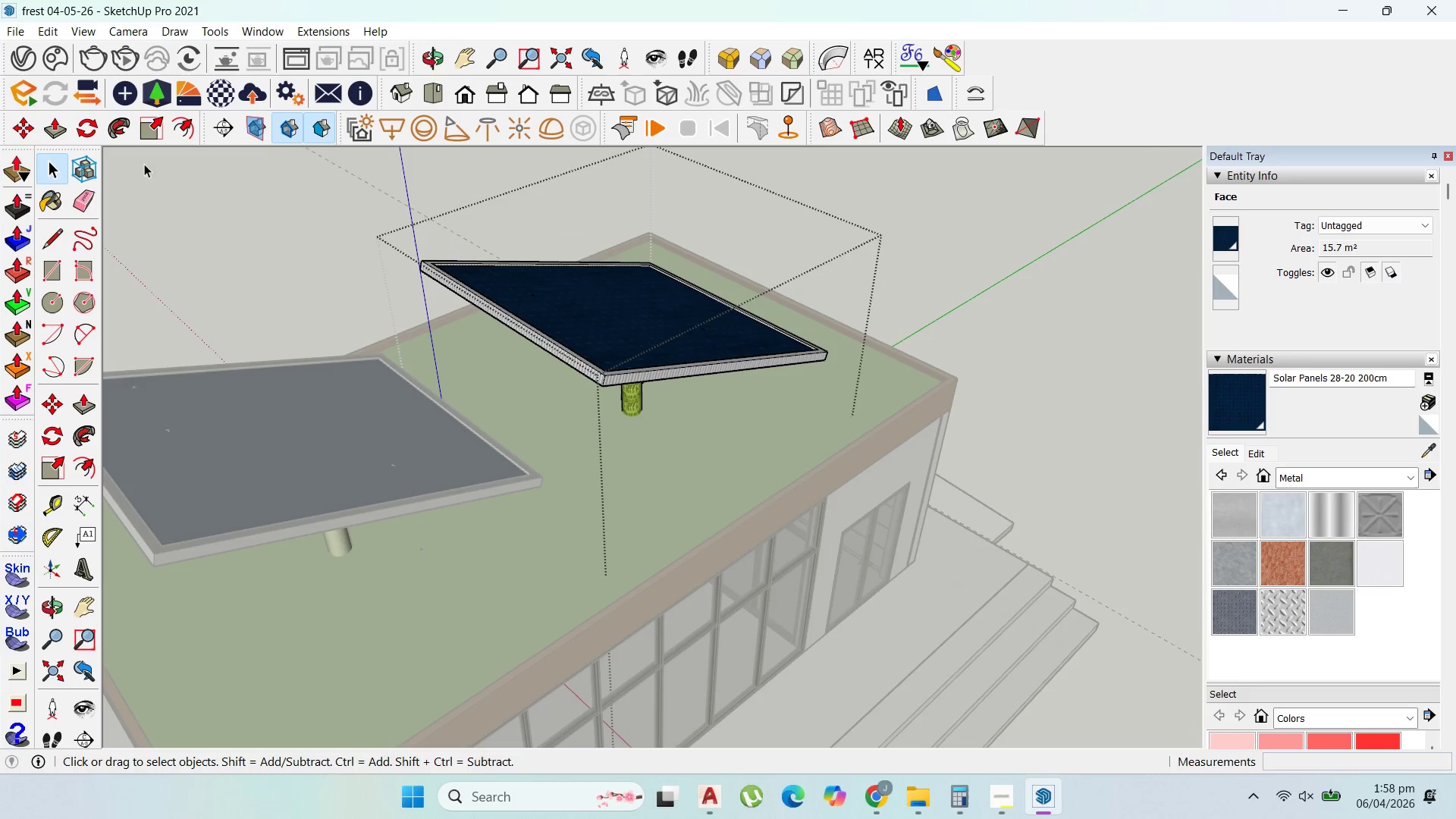 
key(Escape)
 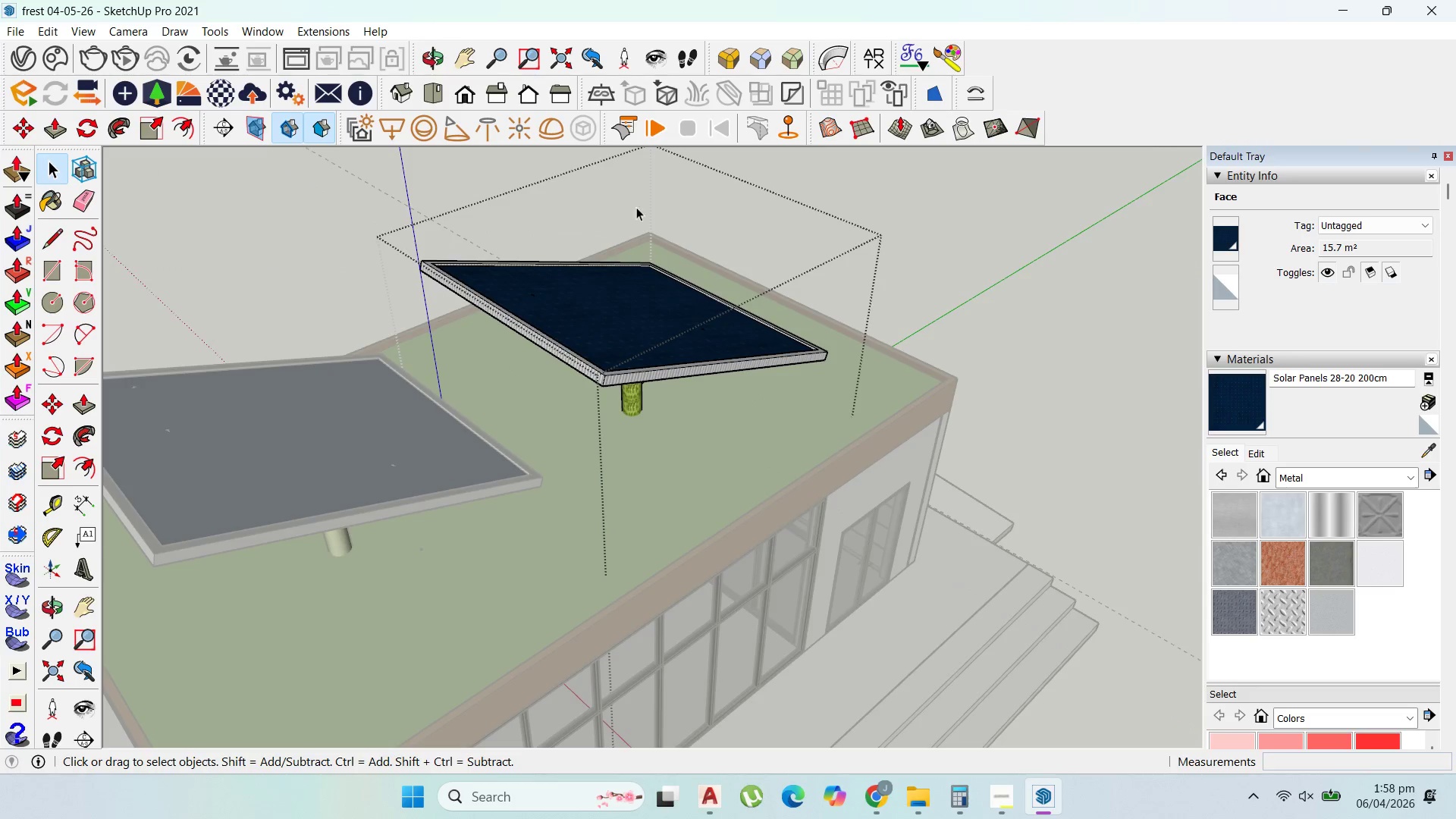 
key(Escape)
 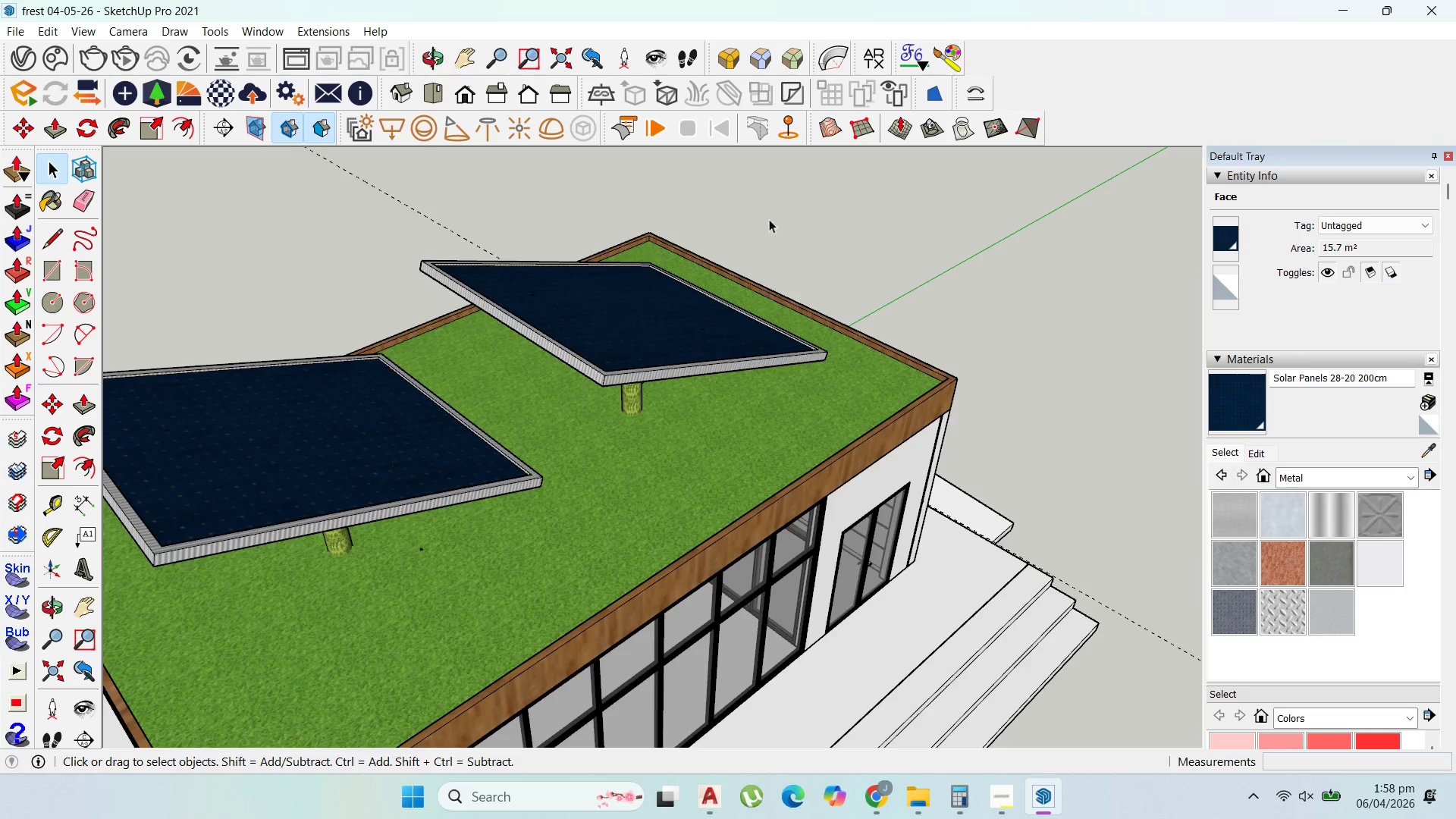 
key(Escape)
 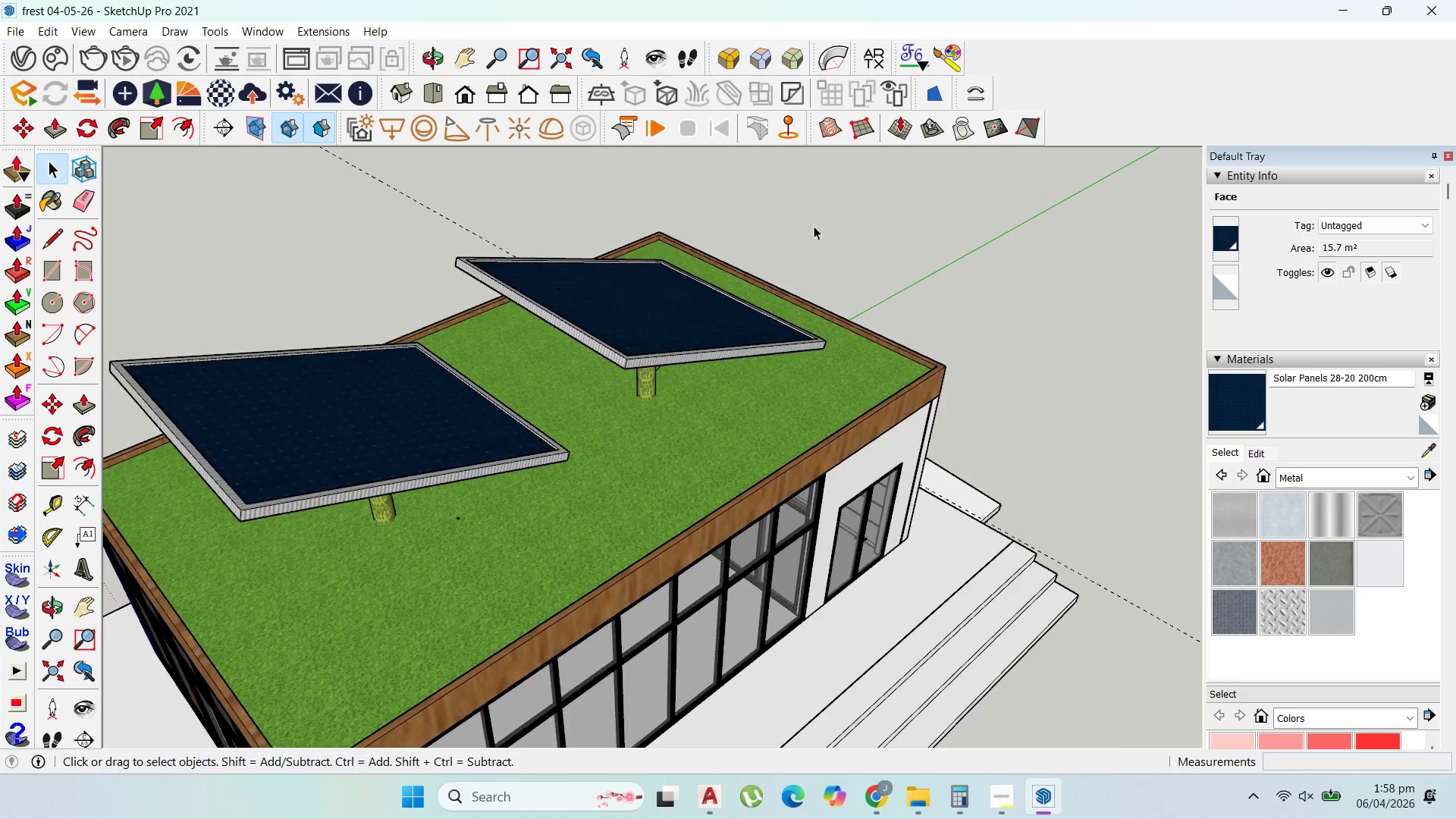 
scroll: coordinate [560, 309], scroll_direction: down, amount: 5.0
 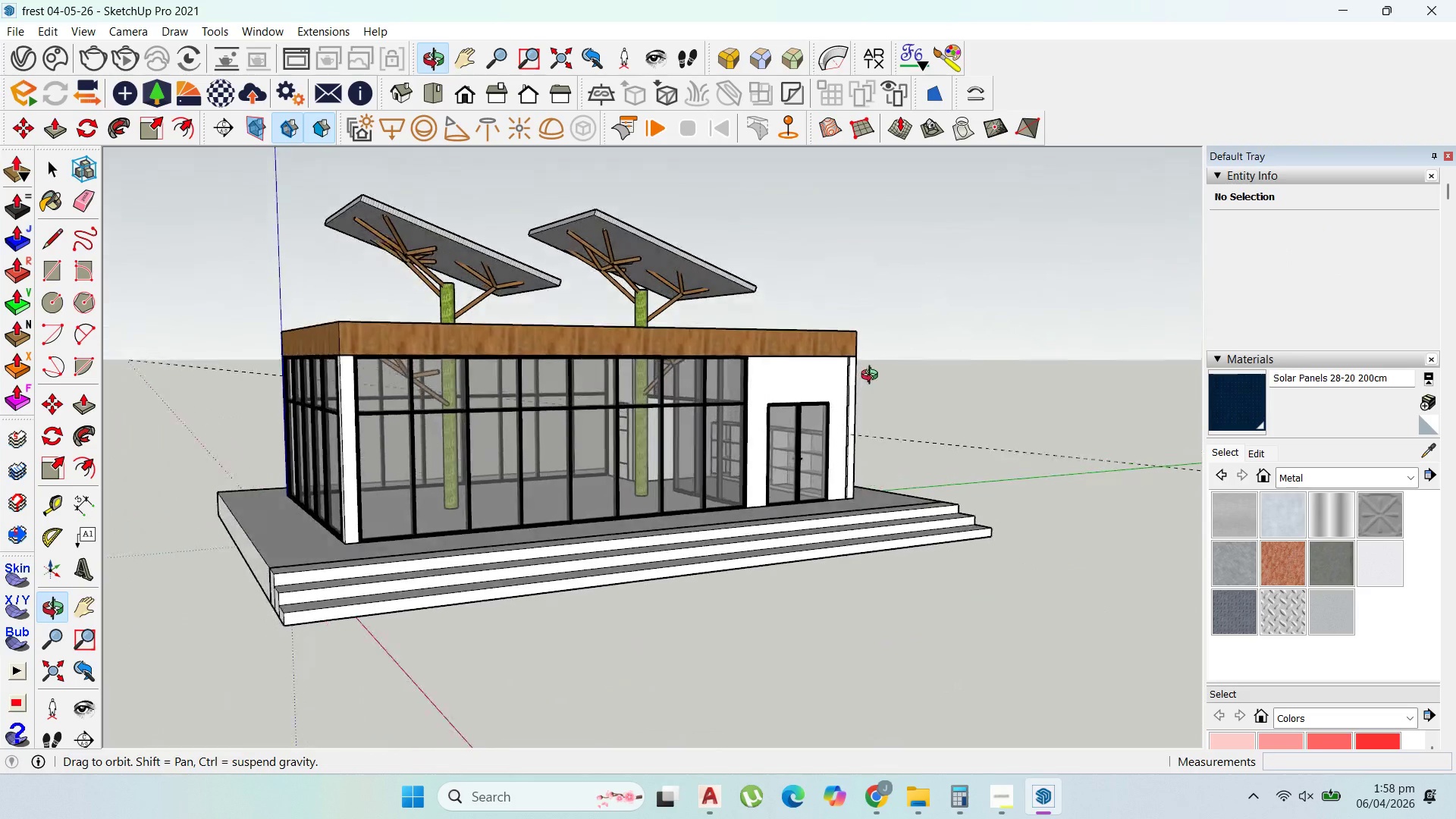 
scroll: coordinate [789, 353], scroll_direction: up, amount: 6.0
 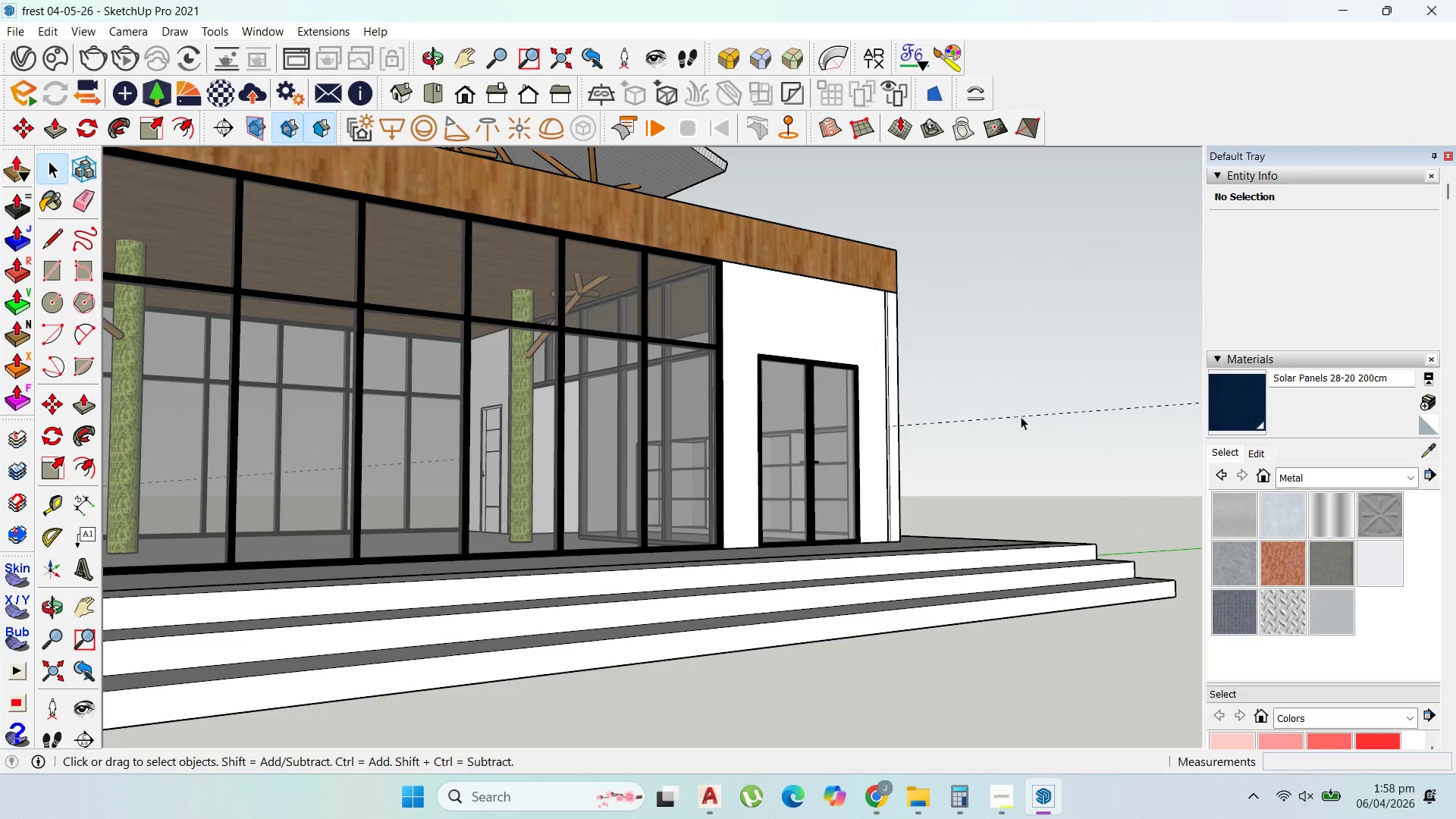 
double_click([1020, 416])
 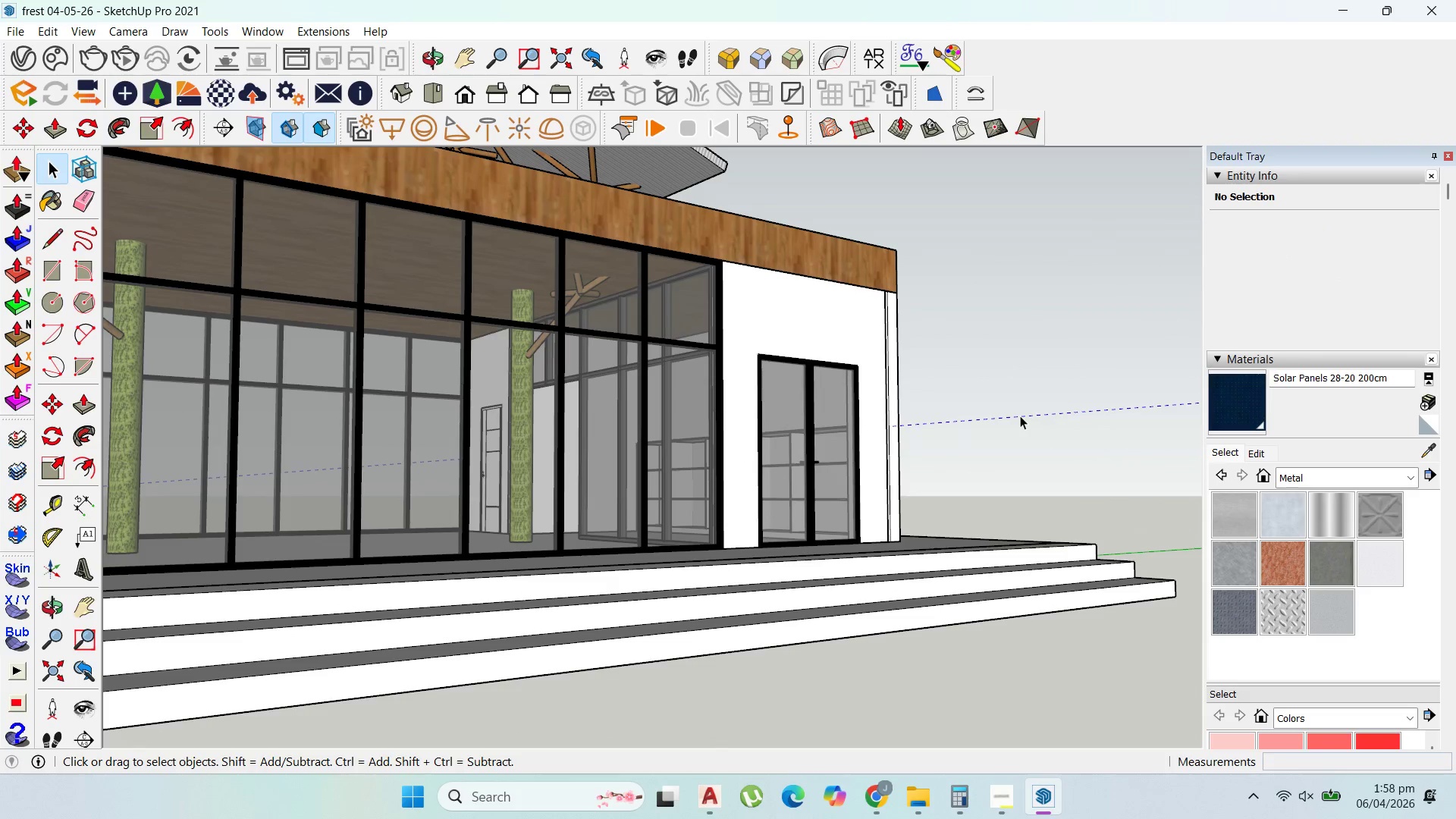 
triple_click([1020, 416])
 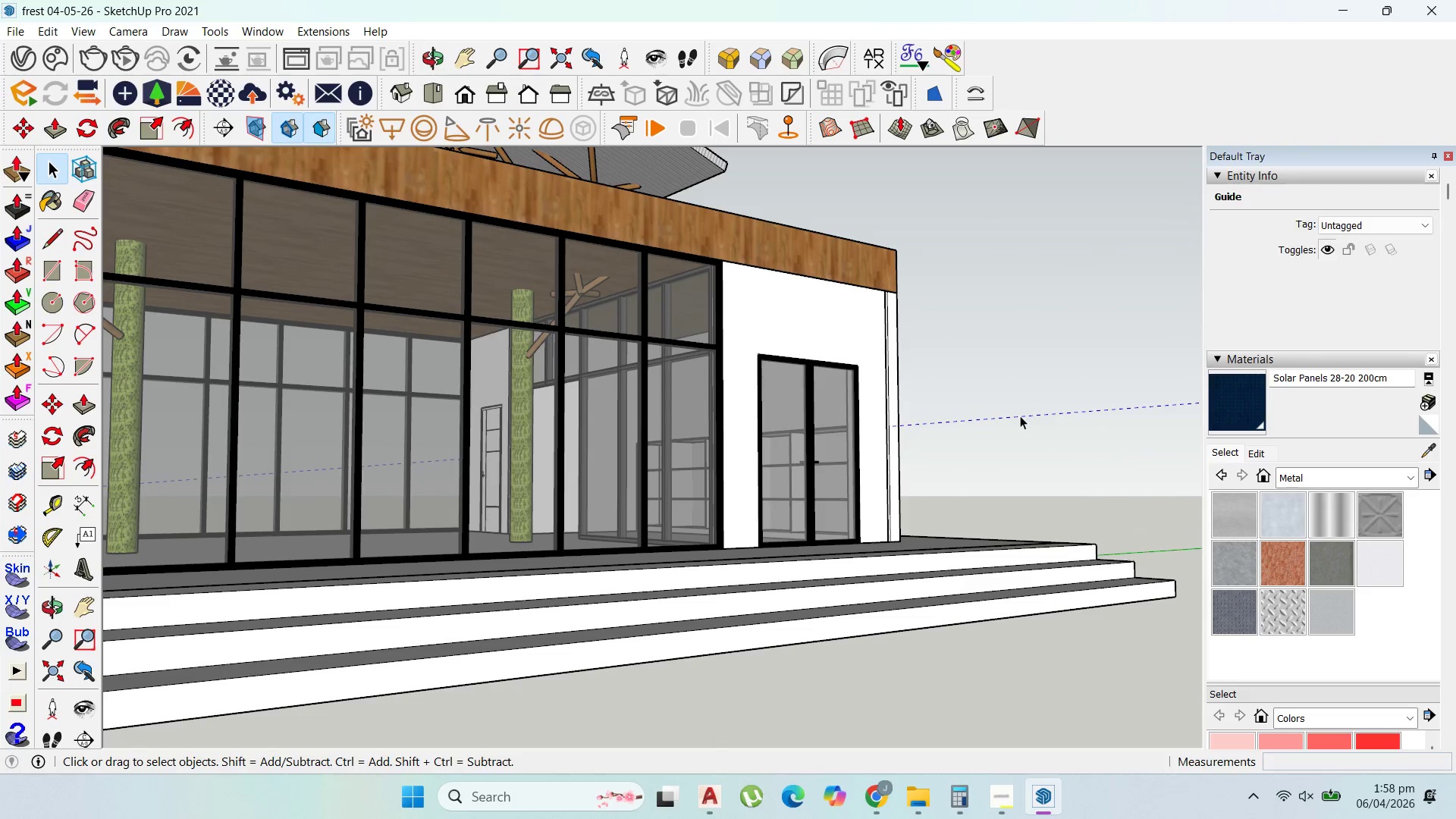 
triple_click([1020, 416])
 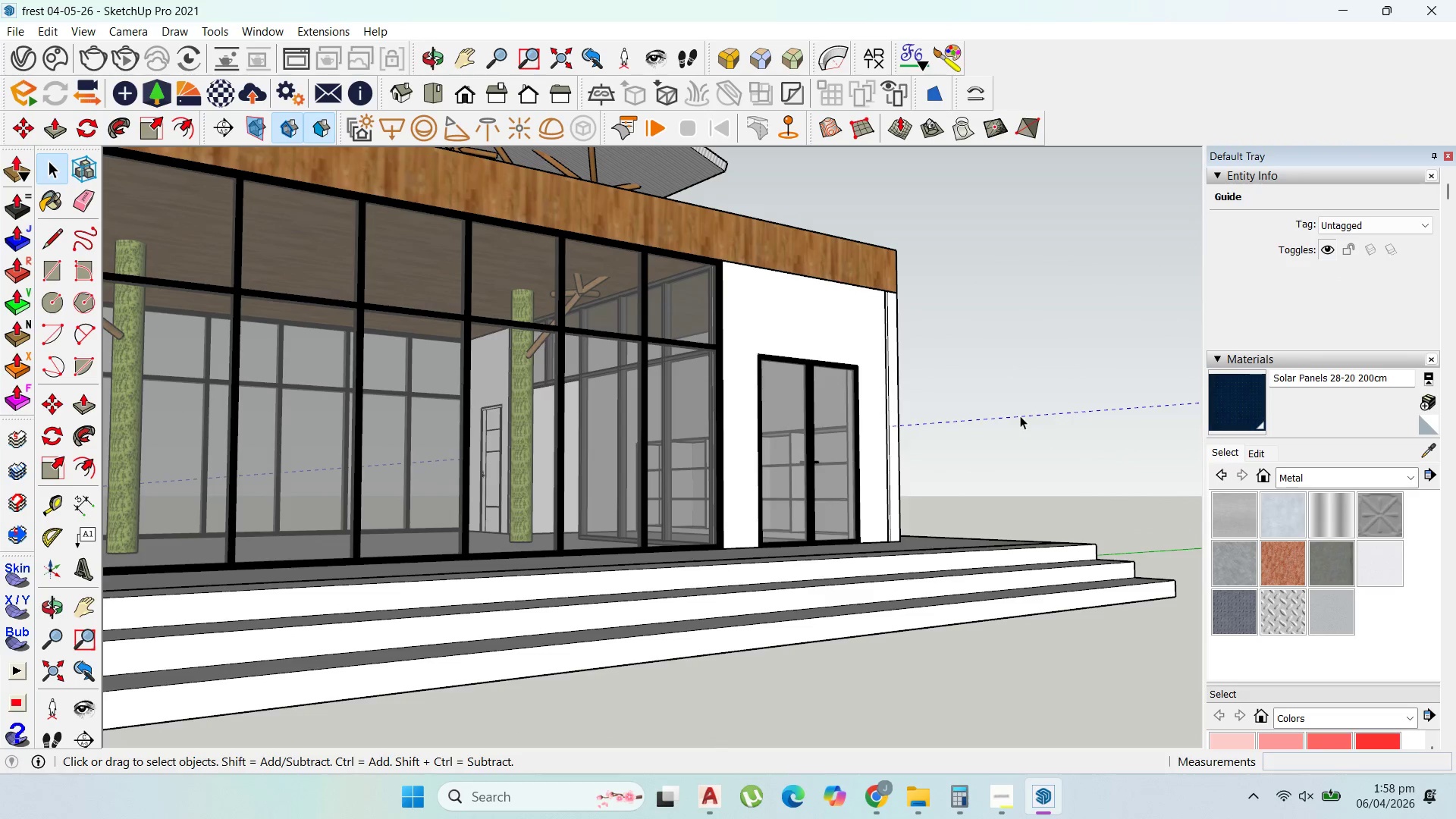 
triple_click([1020, 416])
 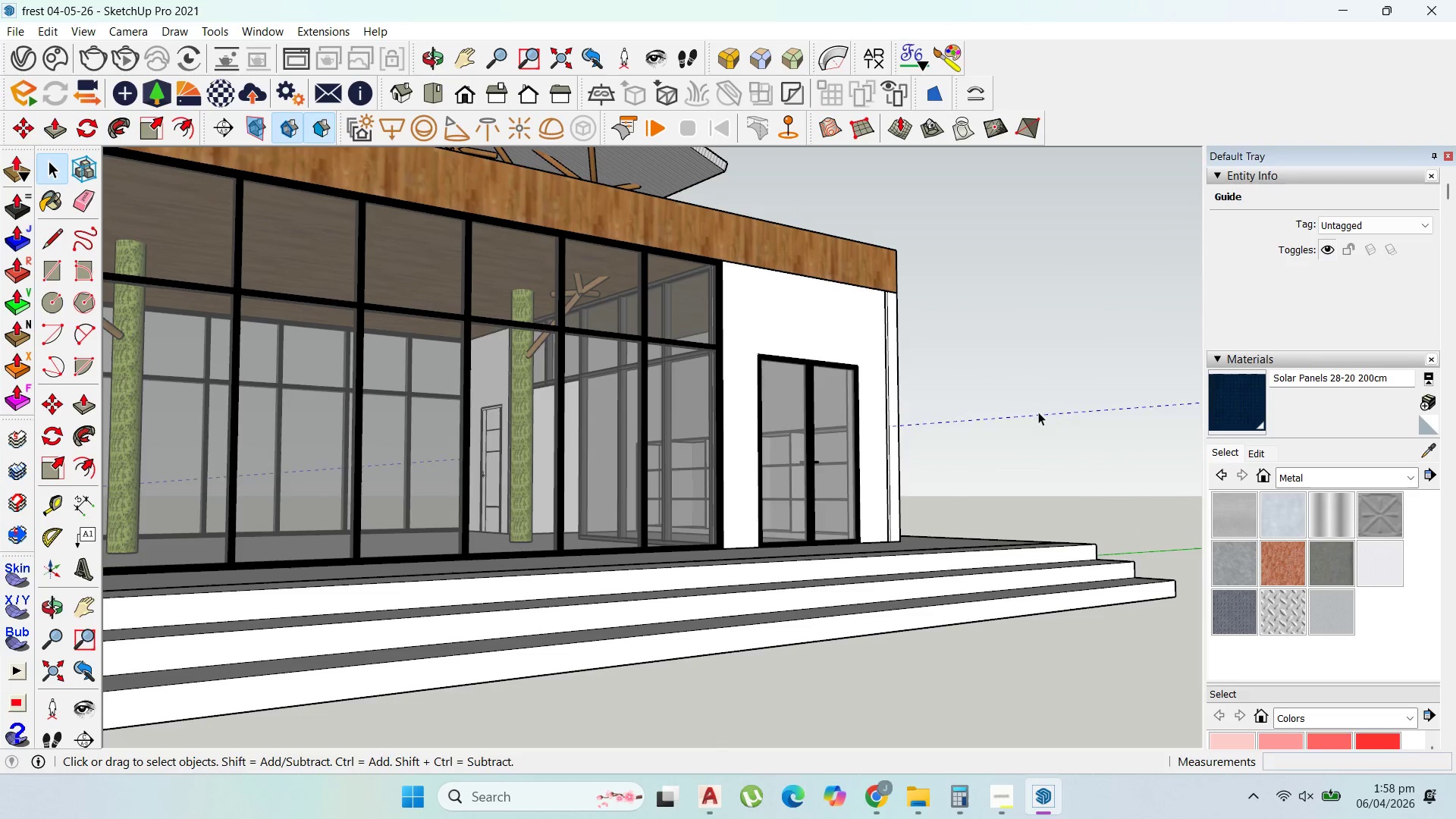 
scroll: coordinate [1103, 337], scroll_direction: down, amount: 9.0
 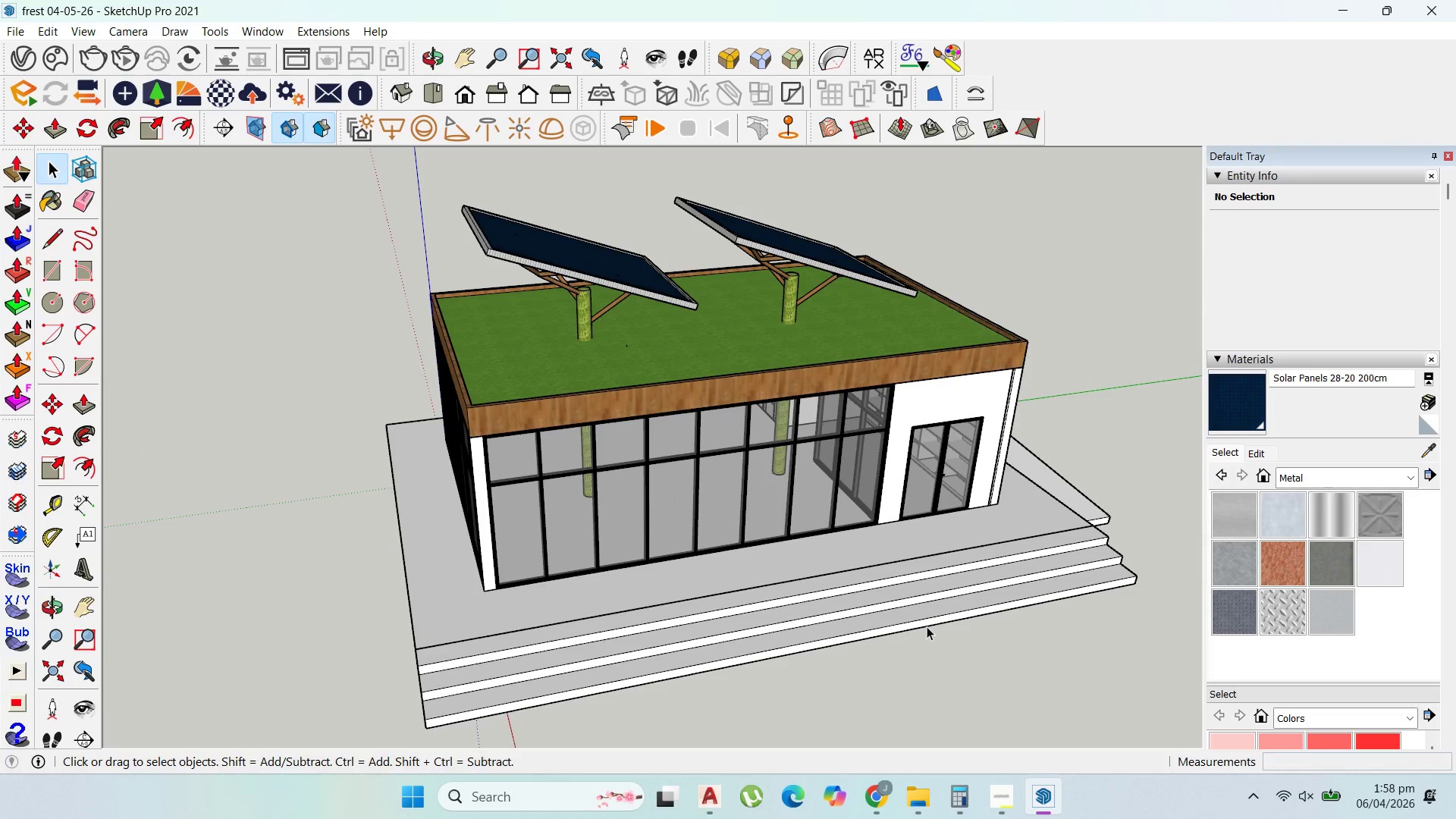 
wait(5.24)
 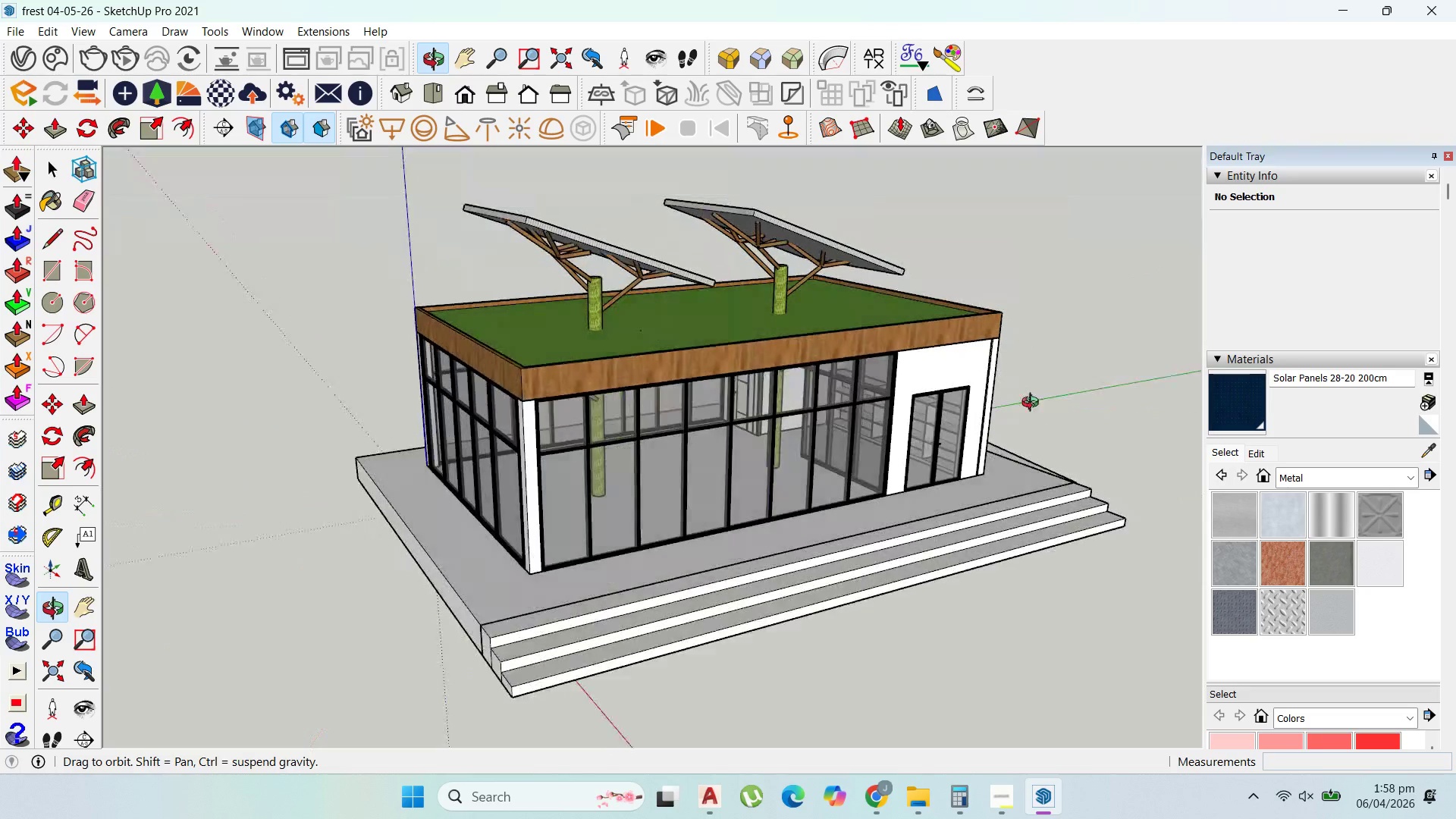 
scroll: coordinate [843, 457], scroll_direction: up, amount: 3.0
 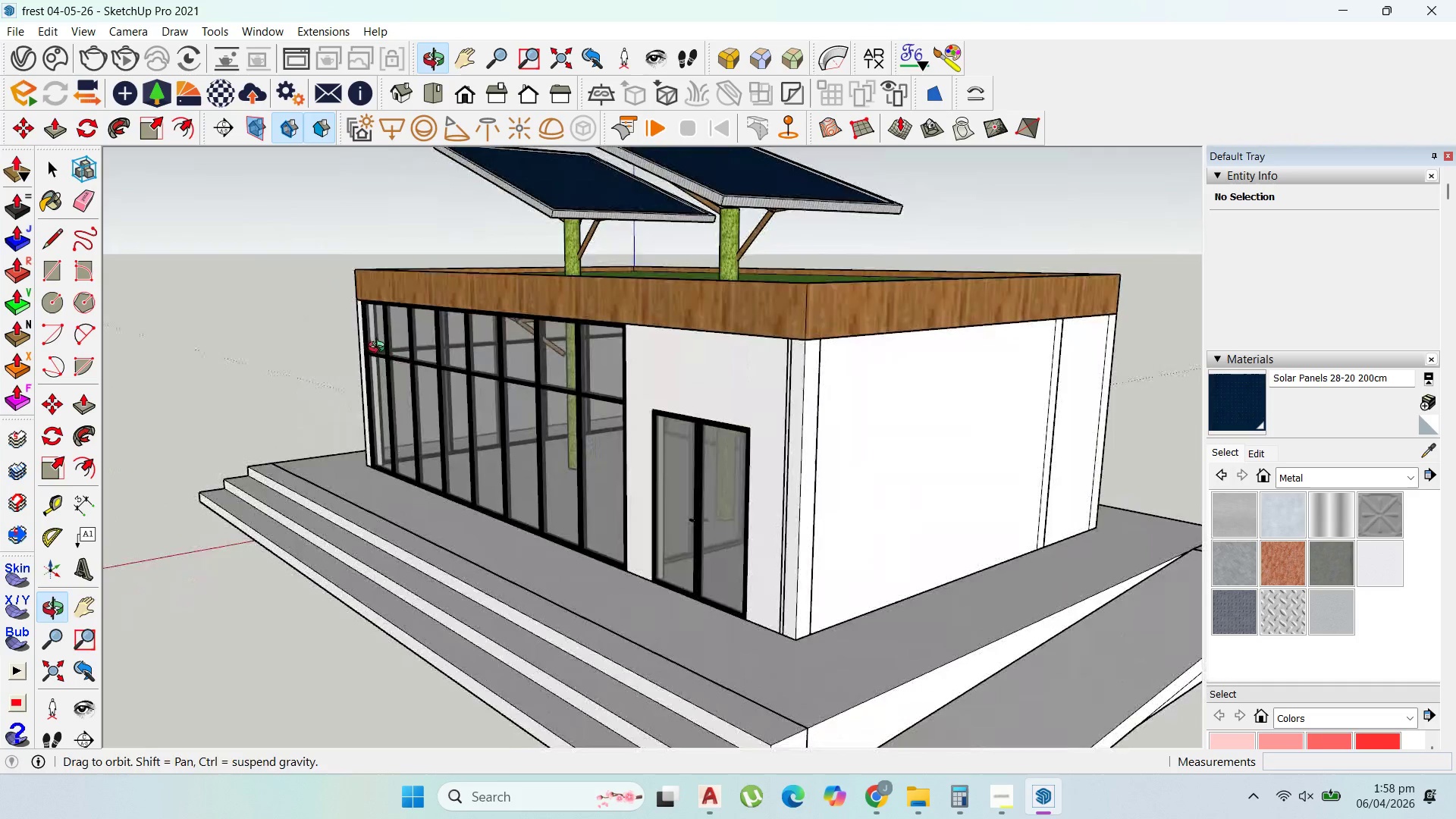 
scroll: coordinate [579, 485], scroll_direction: down, amount: 2.0
 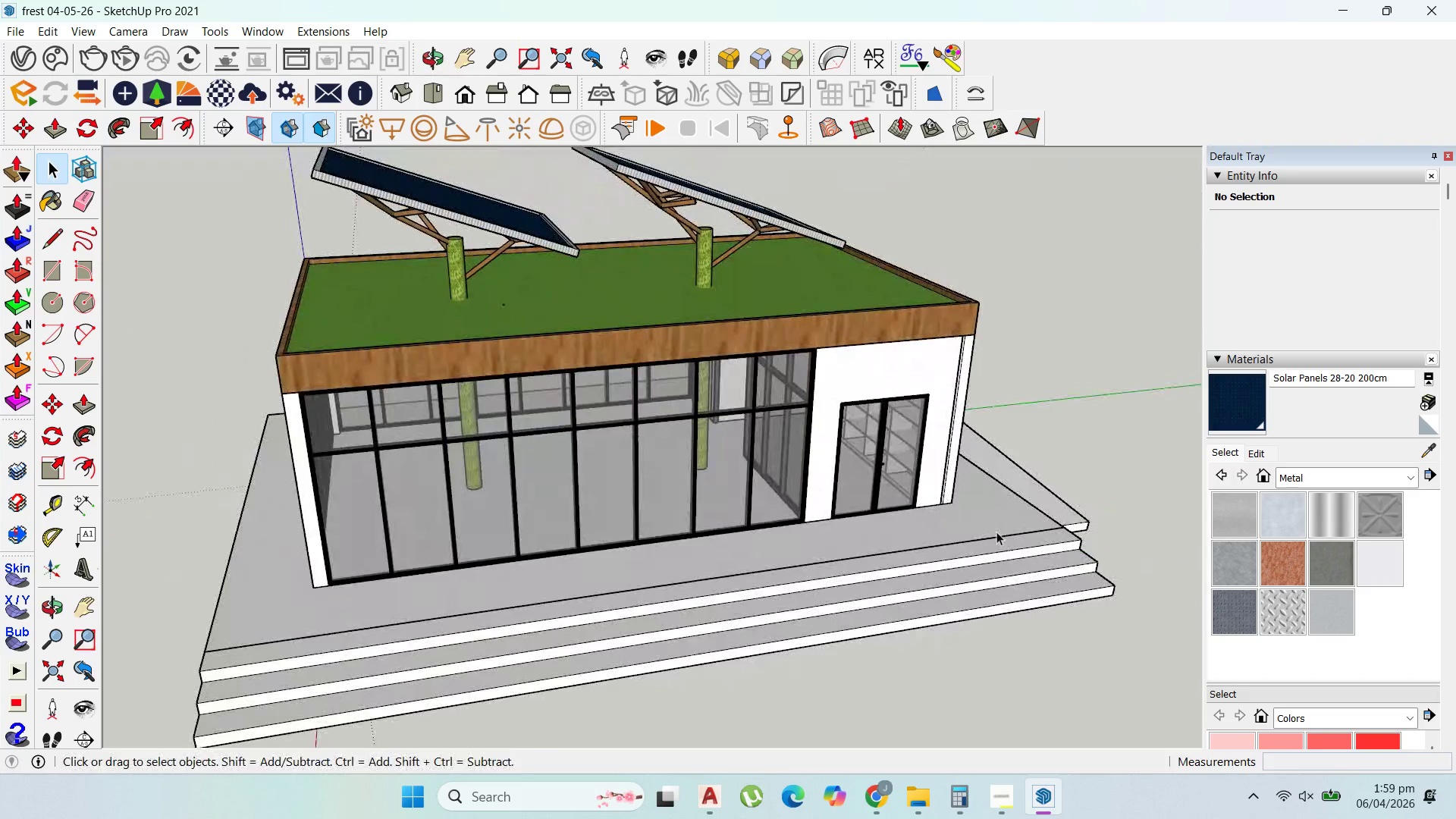 
scroll: coordinate [792, 417], scroll_direction: up, amount: 11.0
 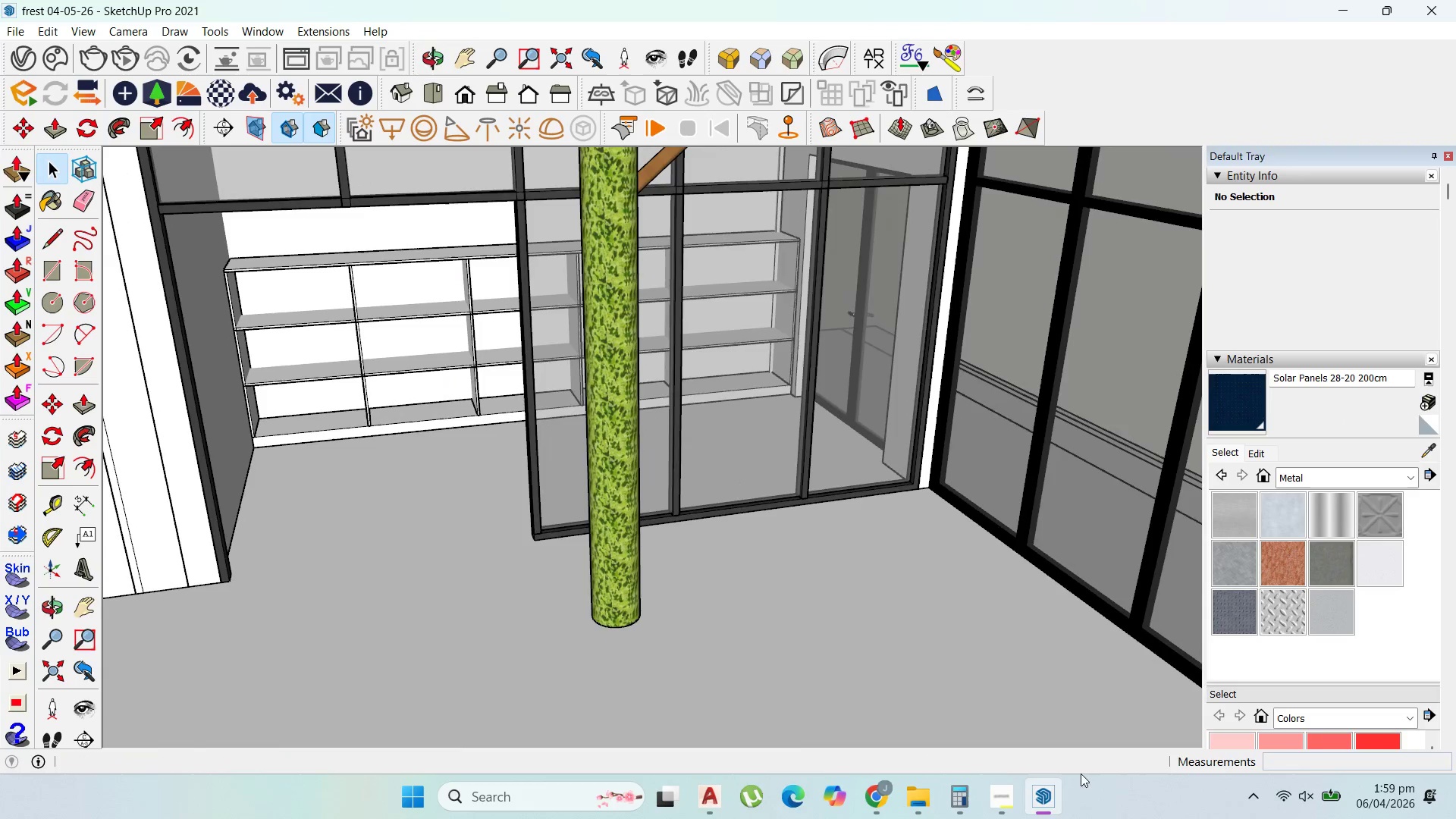 
left_click([1006, 786])